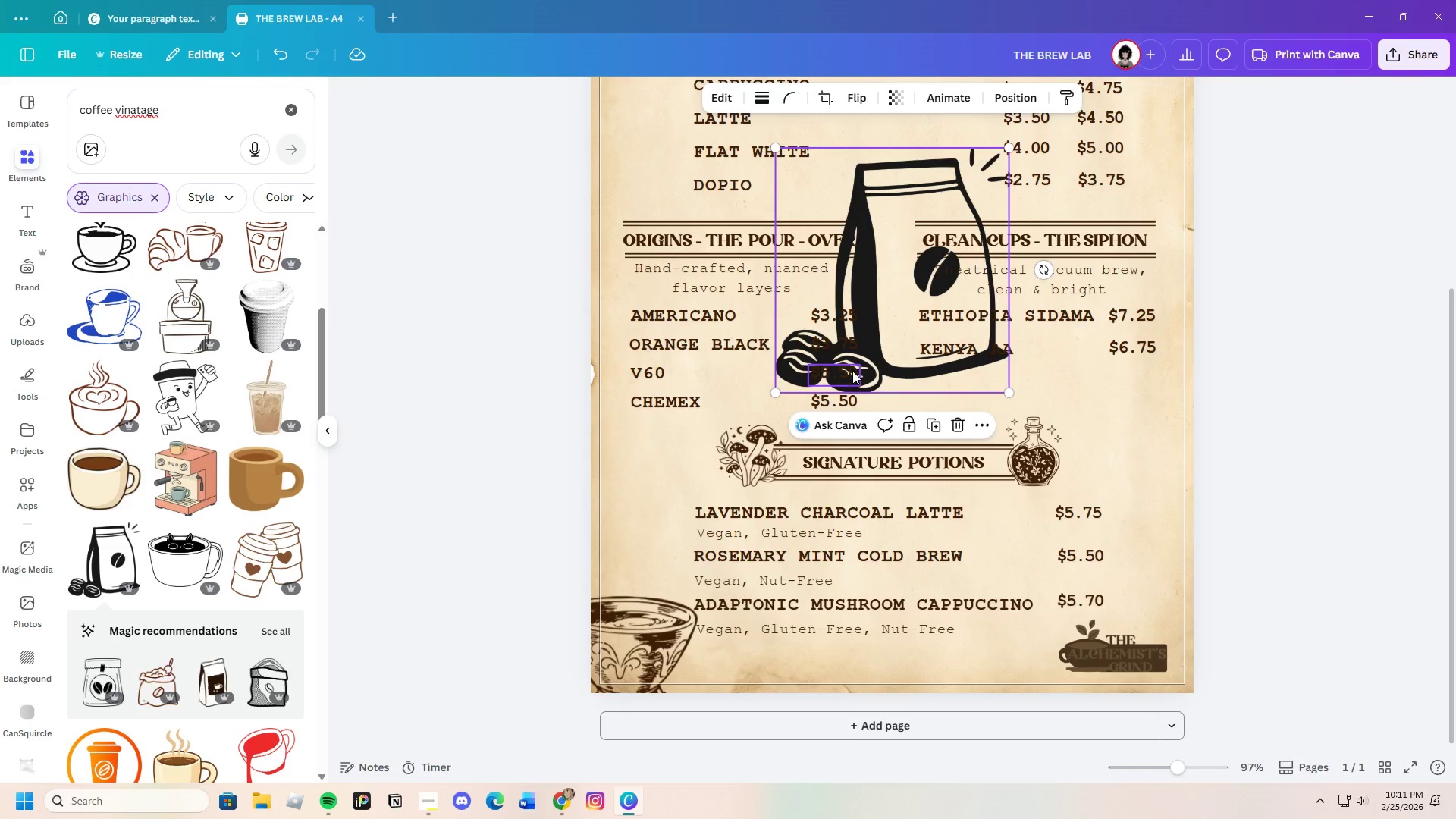 
scroll: coordinate [836, 478], scroll_direction: up, amount: 3.0
 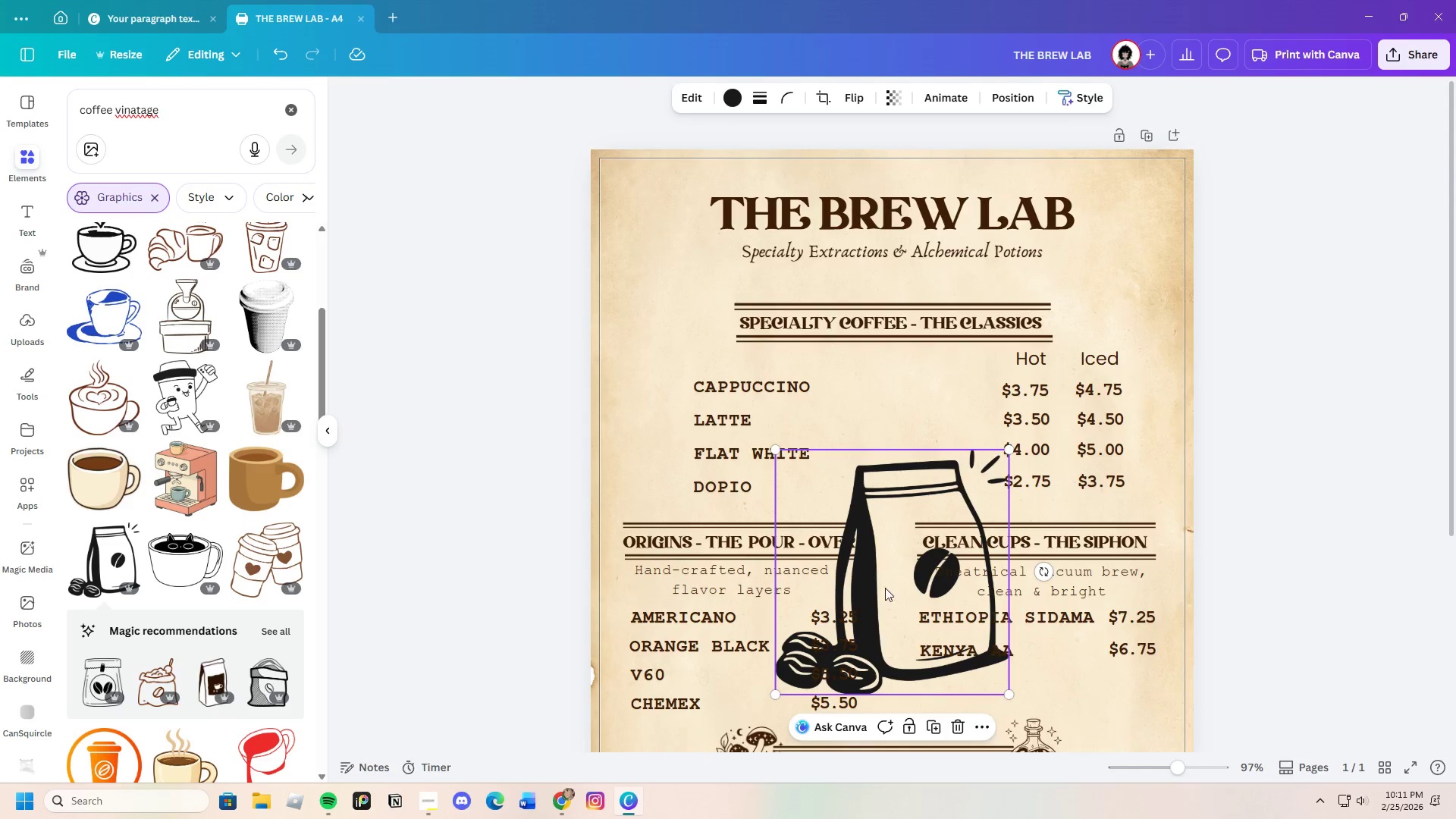 
left_click_drag(start_coordinate=[907, 559], to_coordinate=[717, 362])
 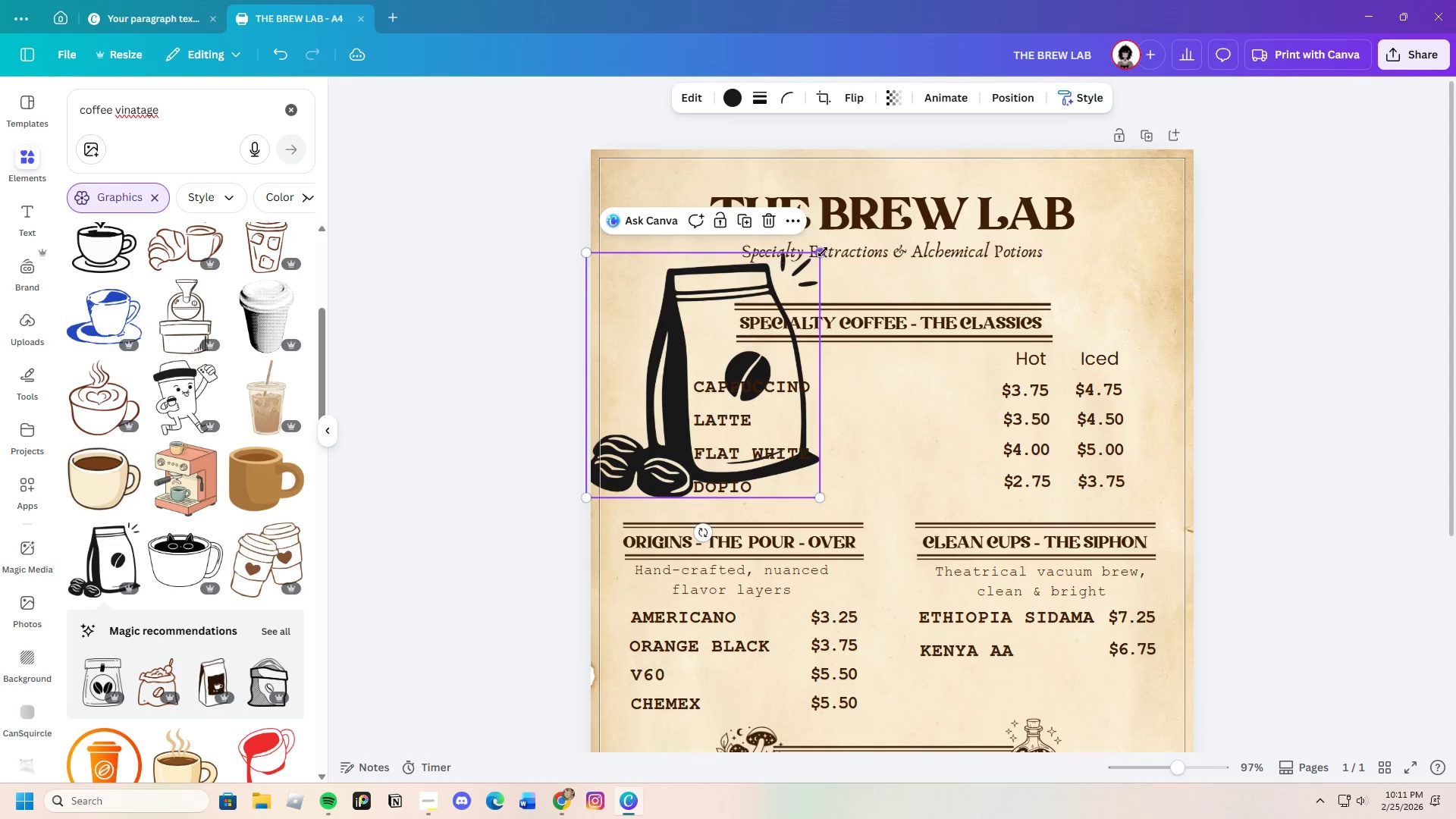 
left_click_drag(start_coordinate=[823, 251], to_coordinate=[670, 421])
 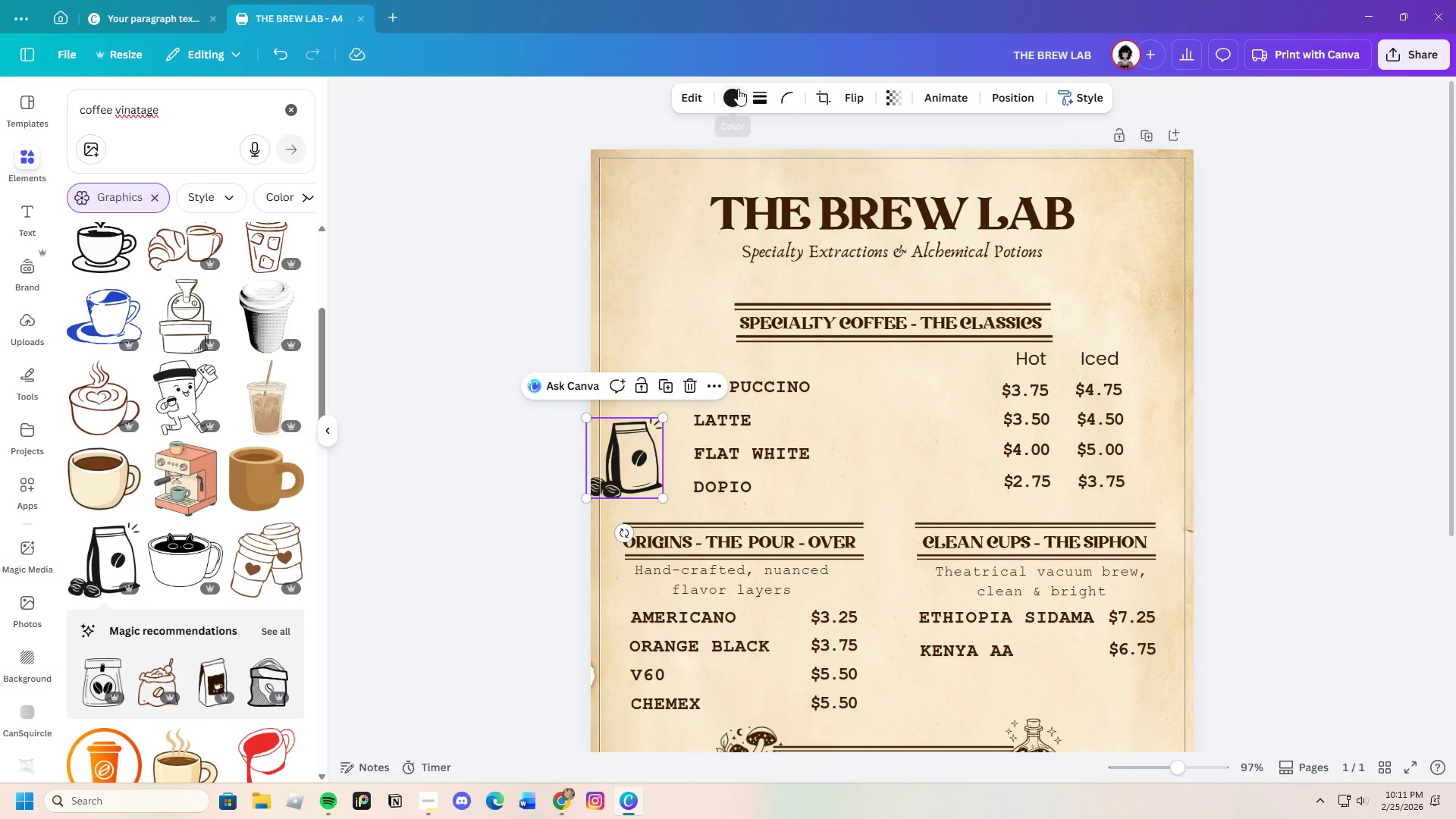 
left_click([733, 91])
 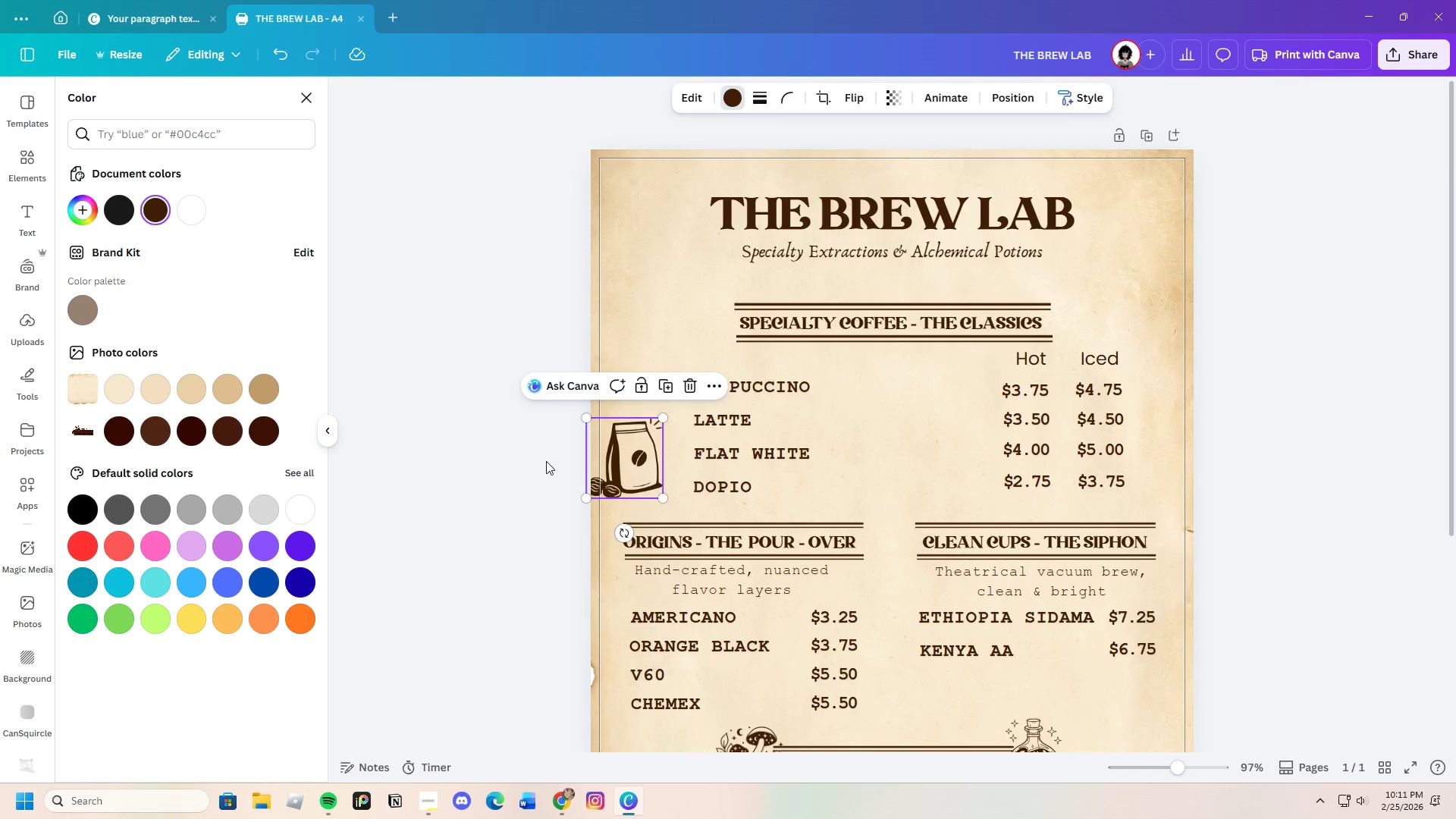 
left_click_drag(start_coordinate=[626, 466], to_coordinate=[702, 319])
 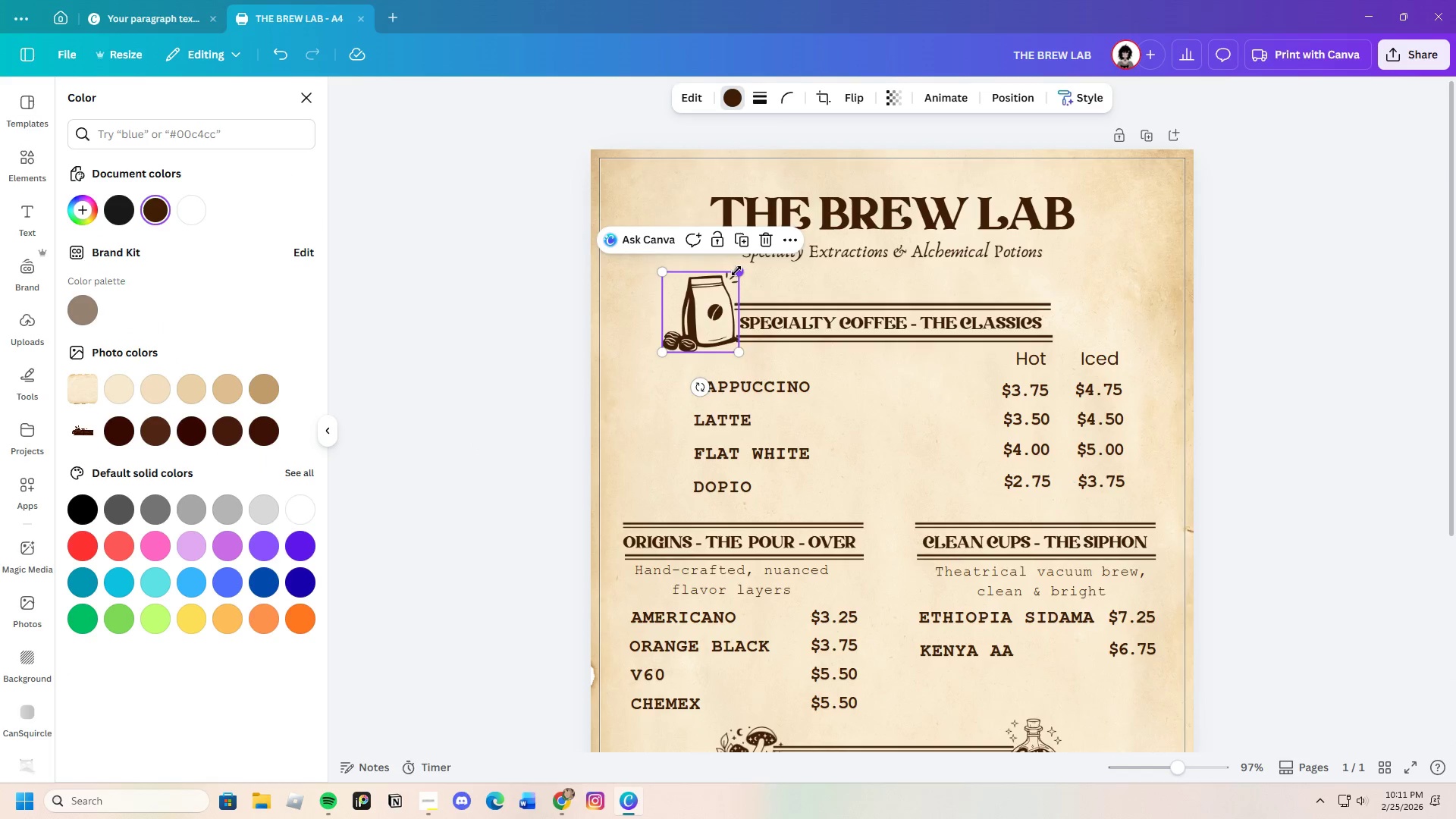 
left_click_drag(start_coordinate=[736, 271], to_coordinate=[722, 287])
 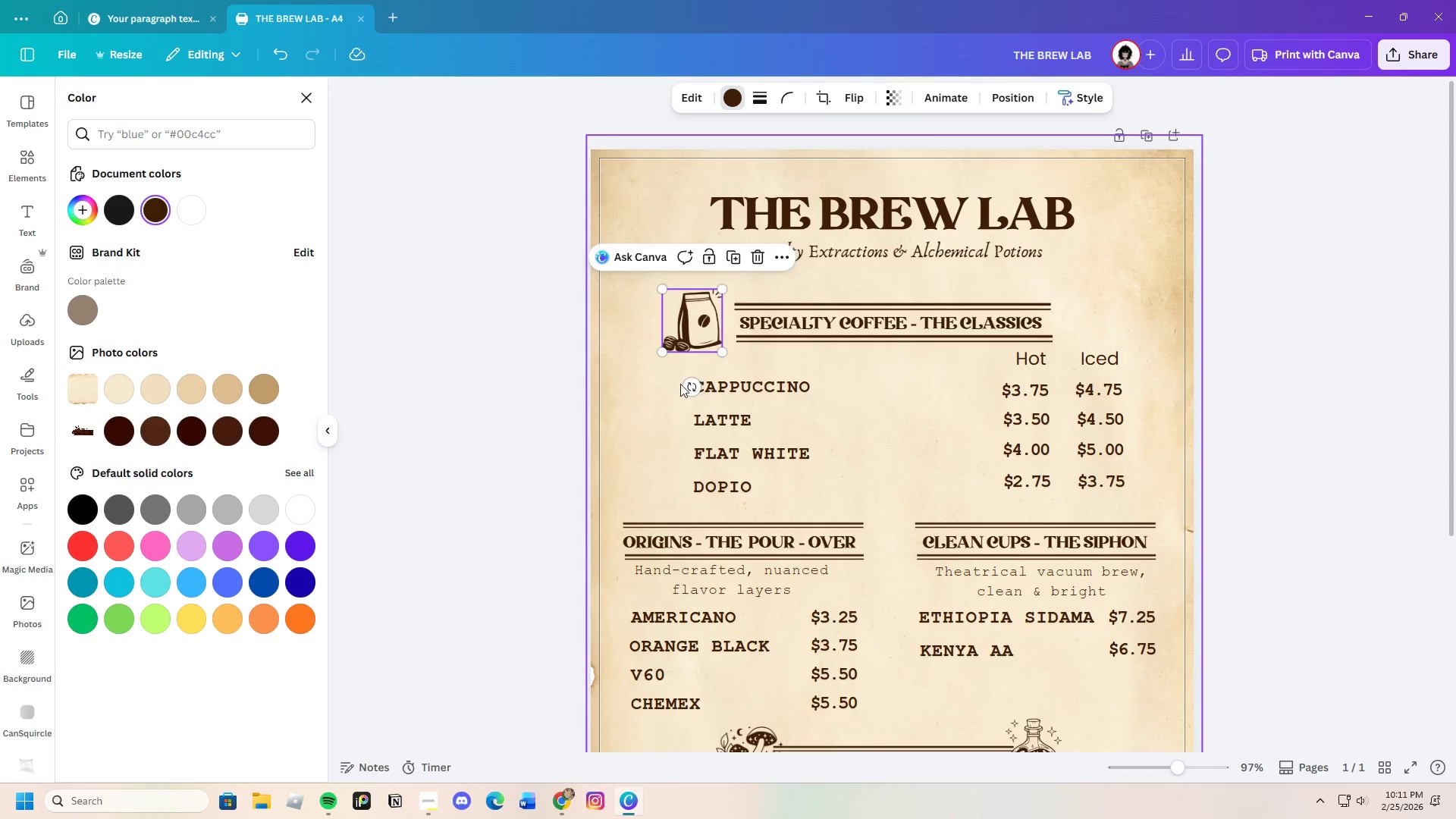 
scroll: coordinate [682, 379], scroll_direction: down, amount: 2.0
 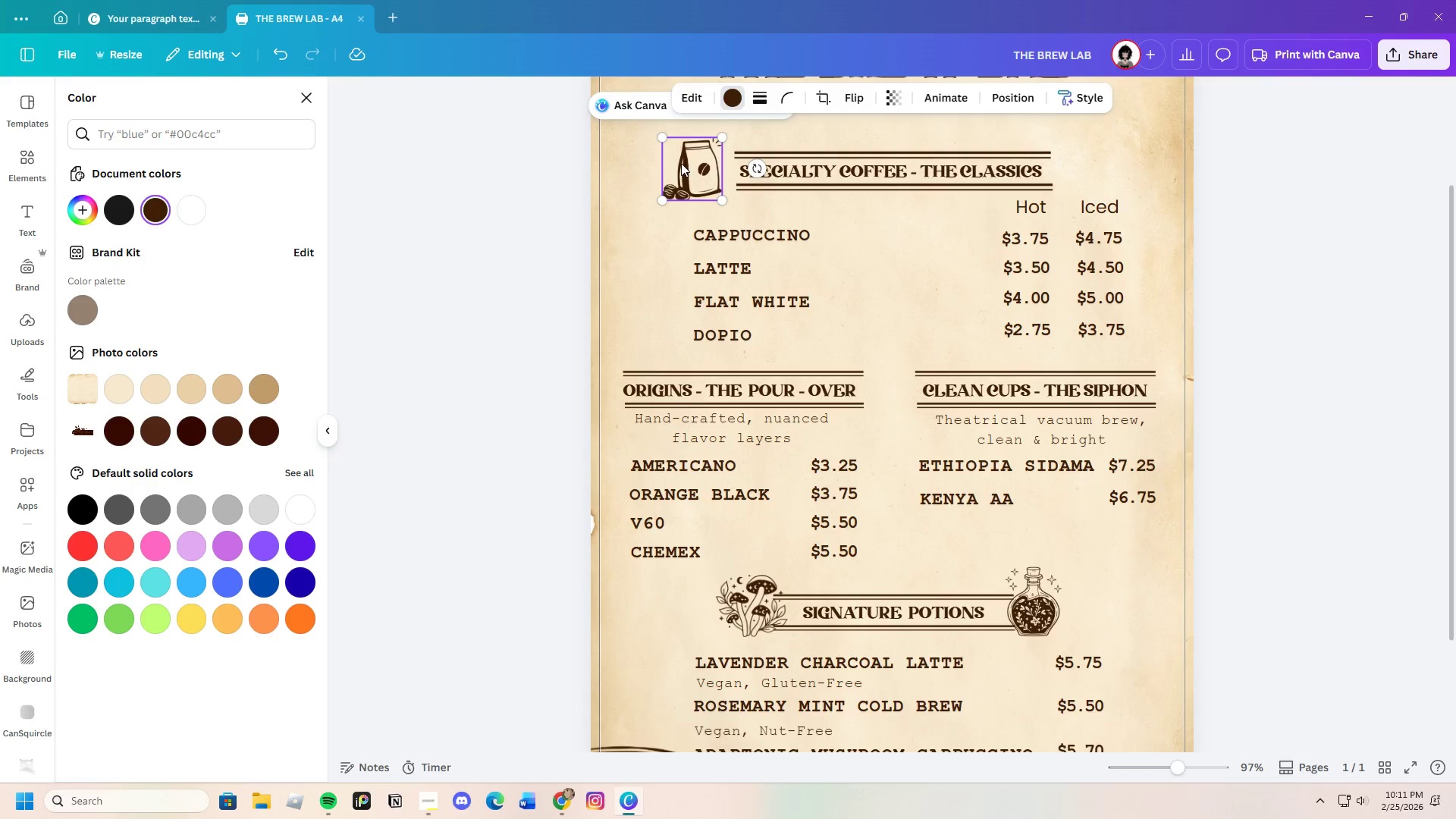 
left_click_drag(start_coordinate=[683, 170], to_coordinate=[680, 607])
 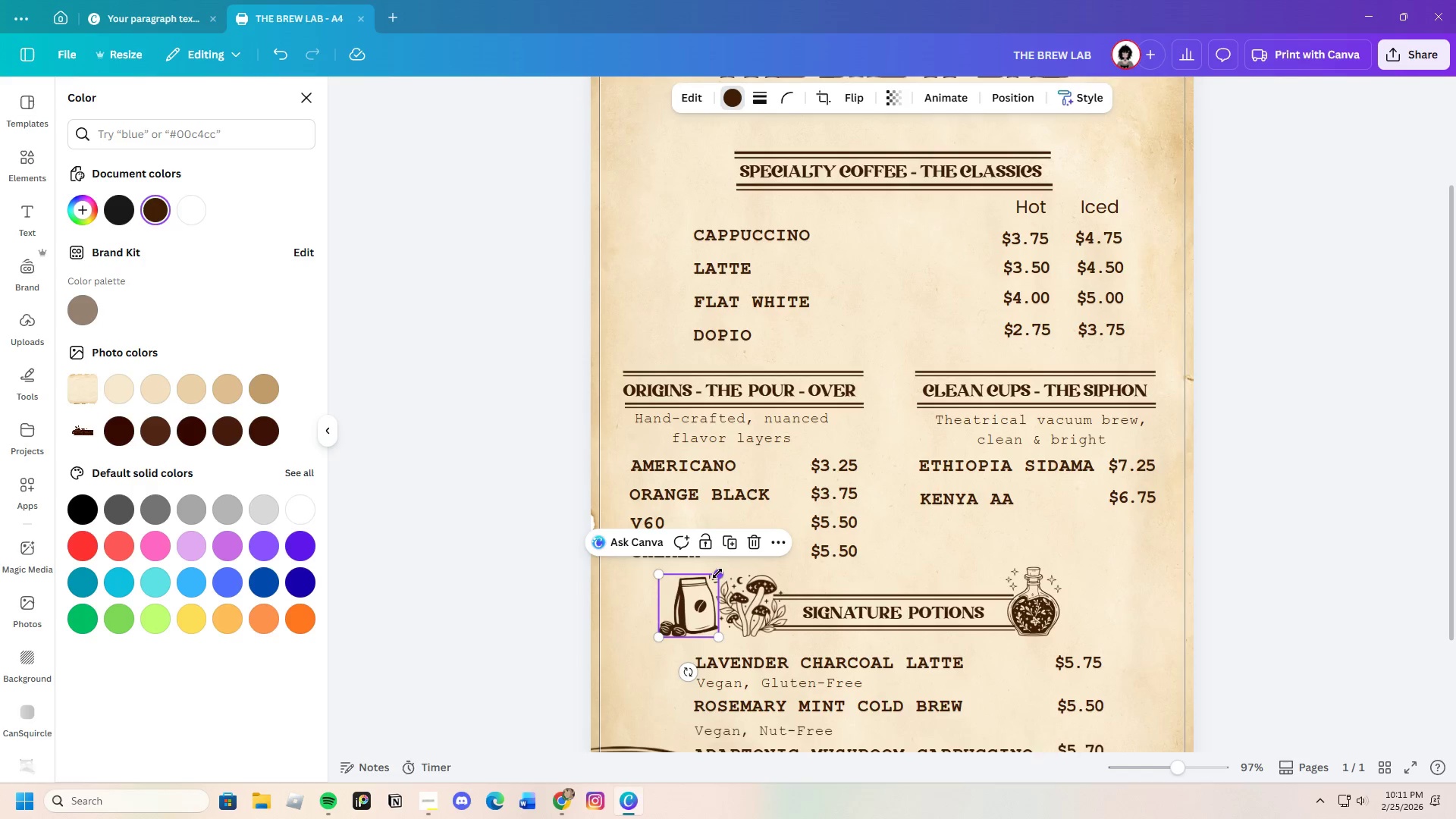 
left_click_drag(start_coordinate=[717, 575], to_coordinate=[723, 582])
 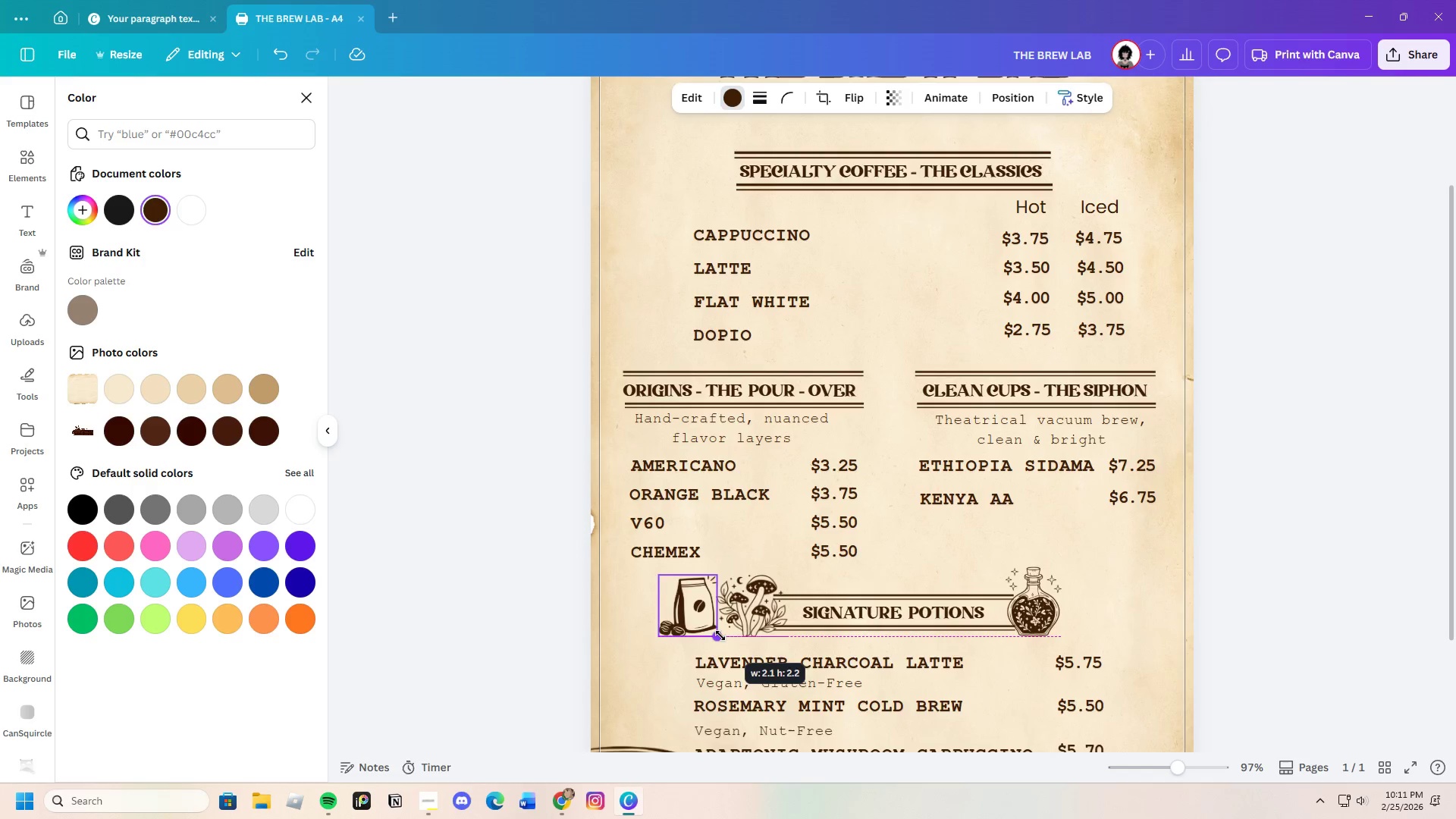 
left_click_drag(start_coordinate=[703, 617], to_coordinate=[708, 255])
 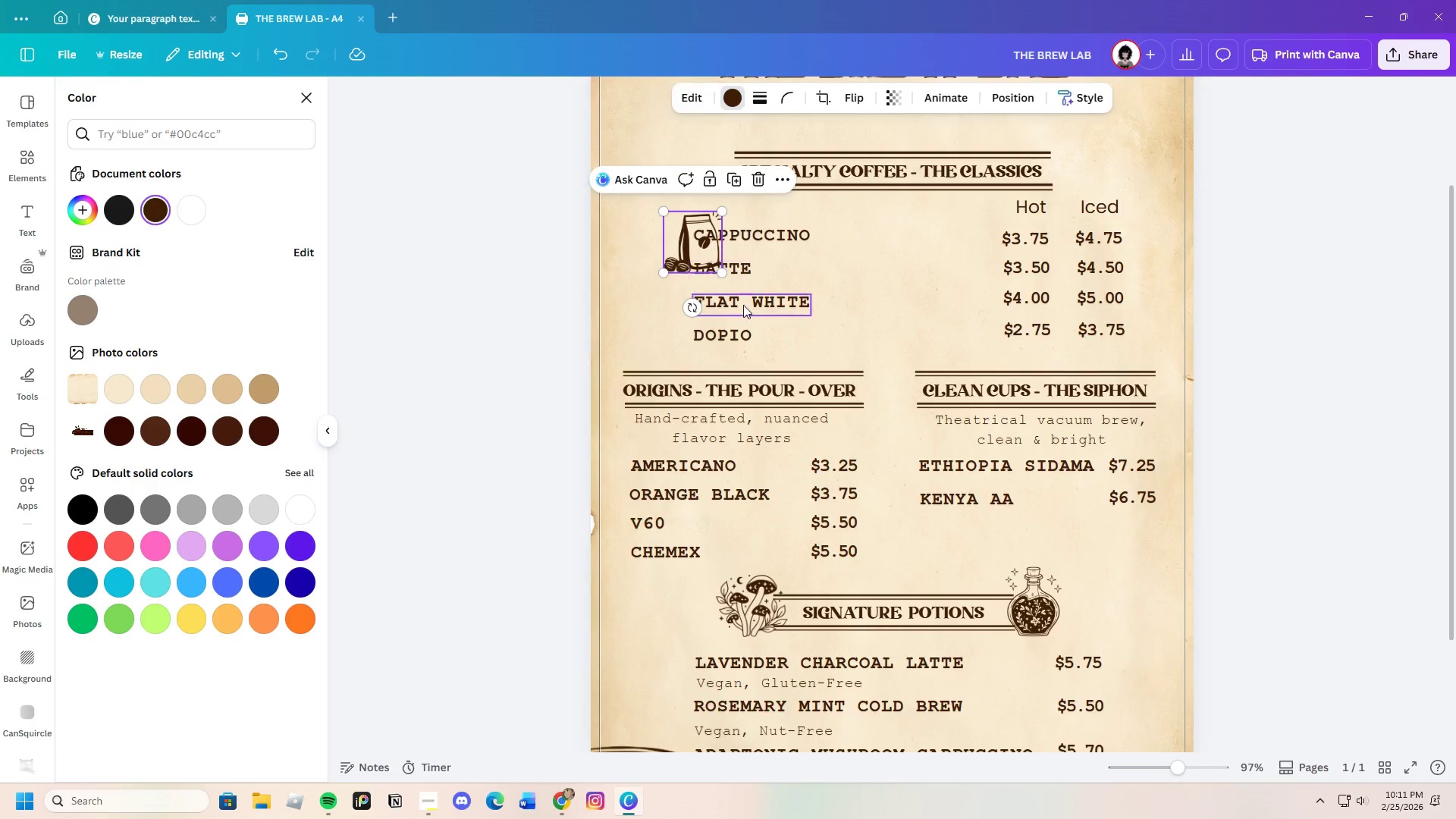 
scroll: coordinate [746, 315], scroll_direction: up, amount: 3.0
 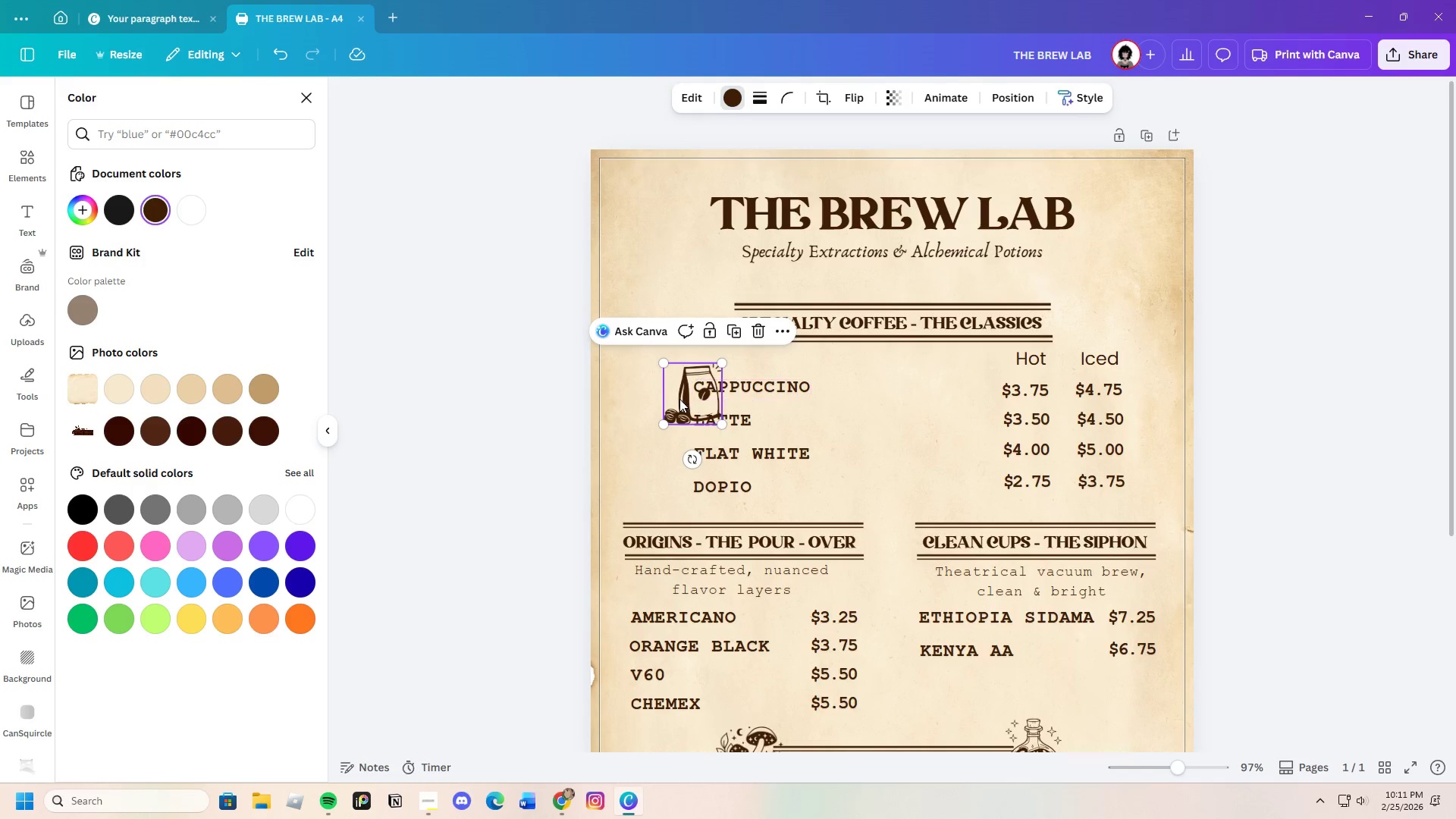 
left_click_drag(start_coordinate=[677, 397], to_coordinate=[696, 325])
 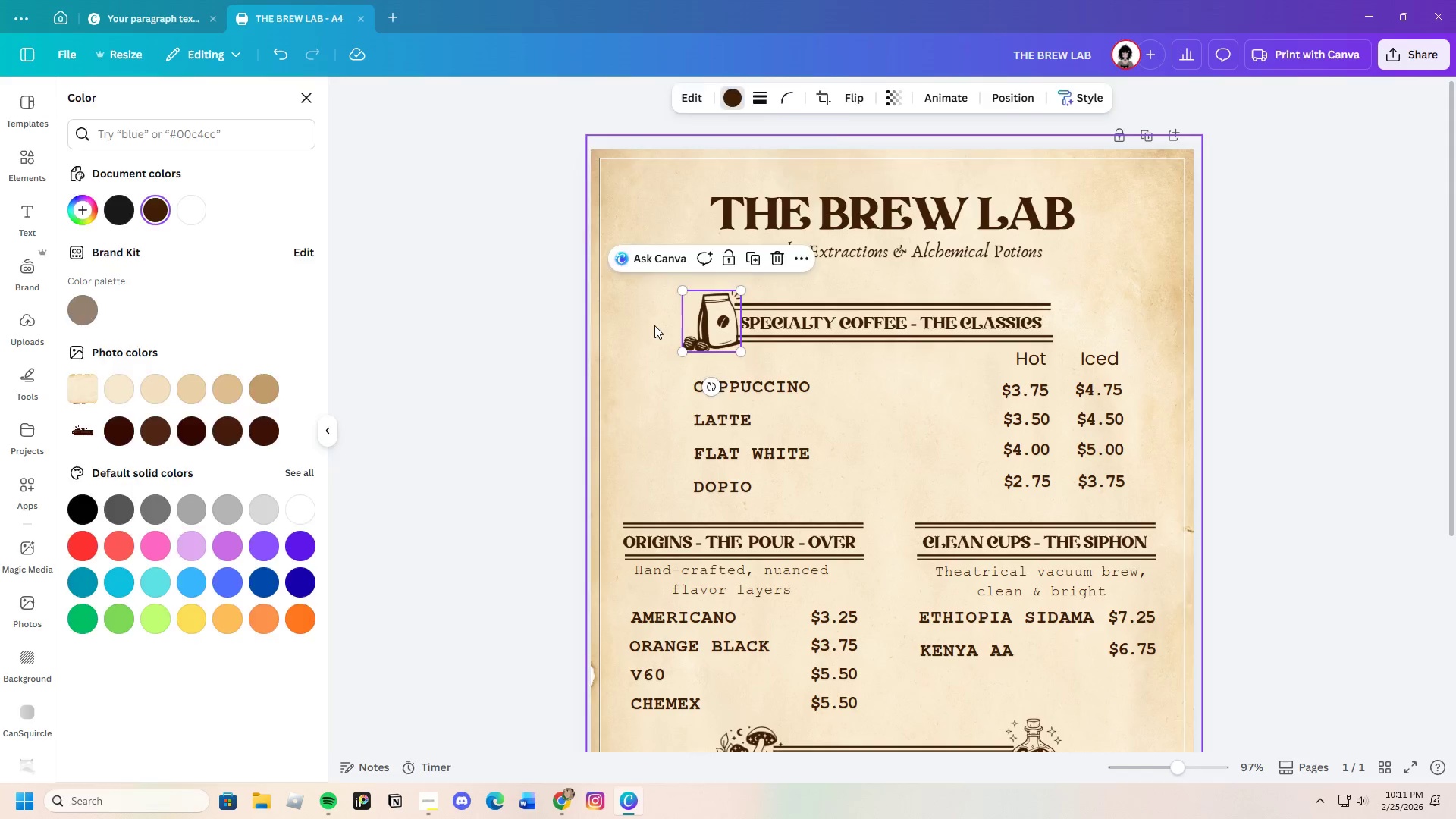 
left_click([654, 325])
 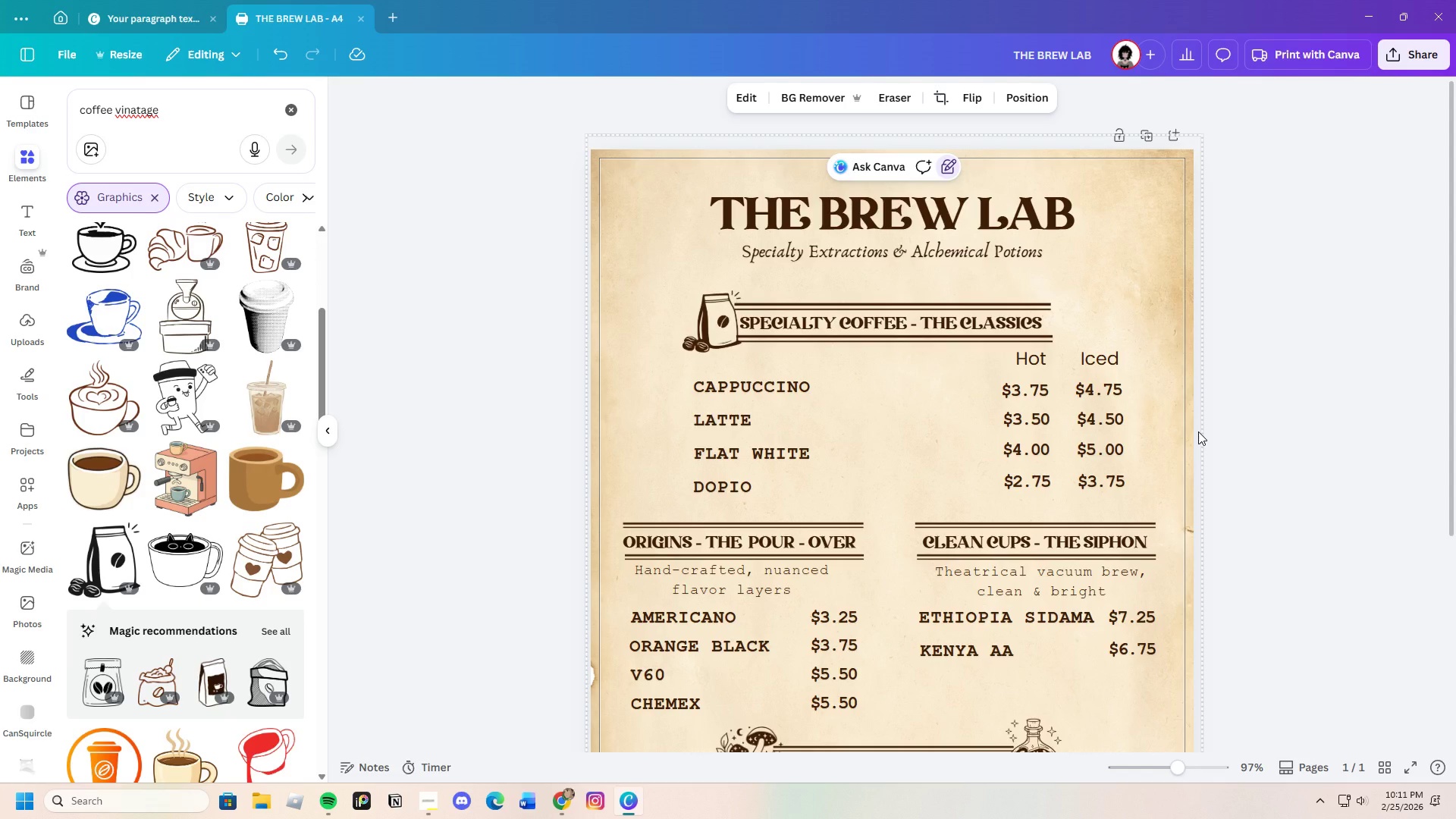 
scroll: coordinate [1201, 598], scroll_direction: down, amount: 8.0
 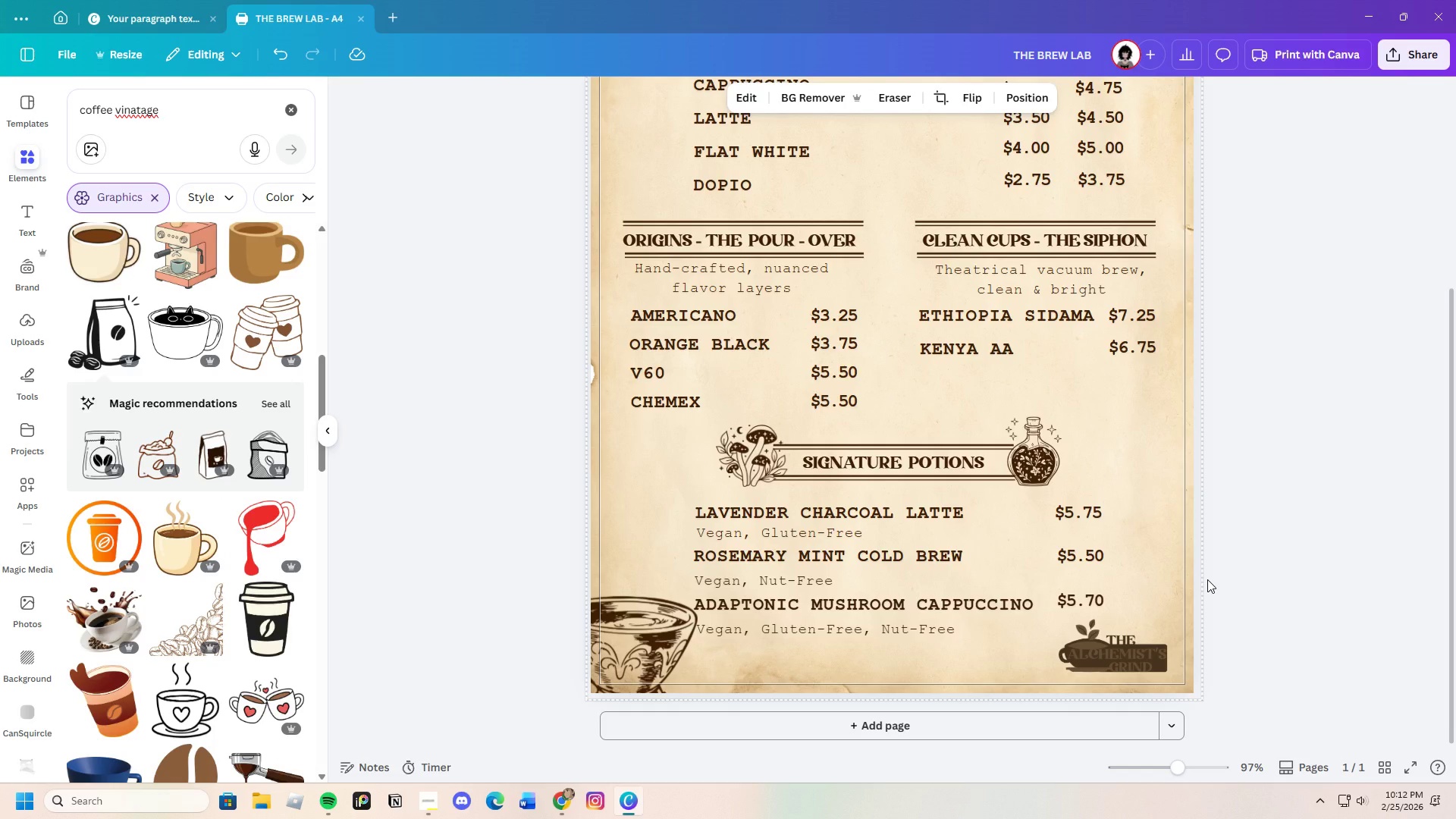 
scroll: coordinate [1207, 579], scroll_direction: up, amount: 4.0
 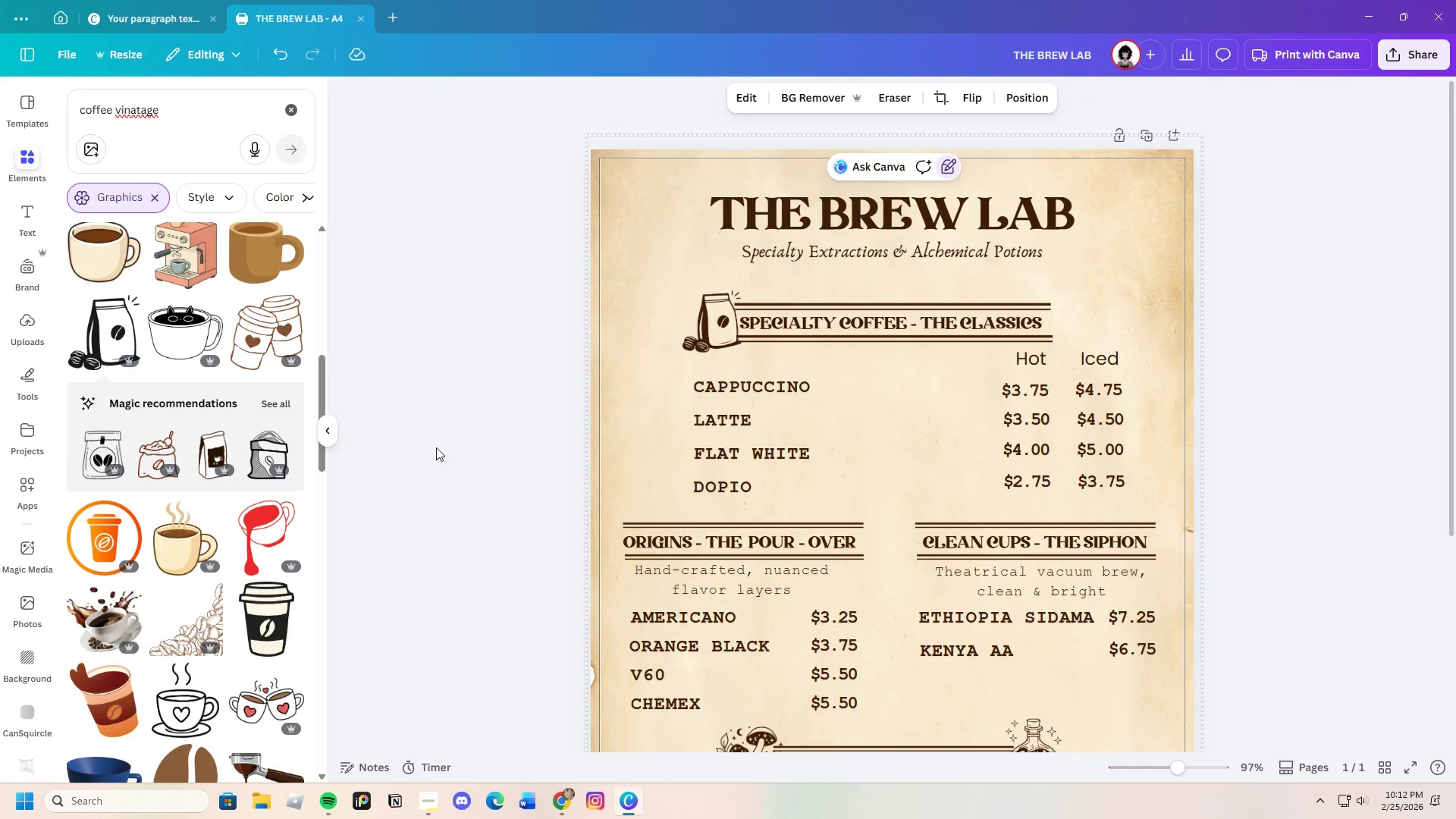 
scroll: coordinate [241, 548], scroll_direction: down, amount: 4.0
 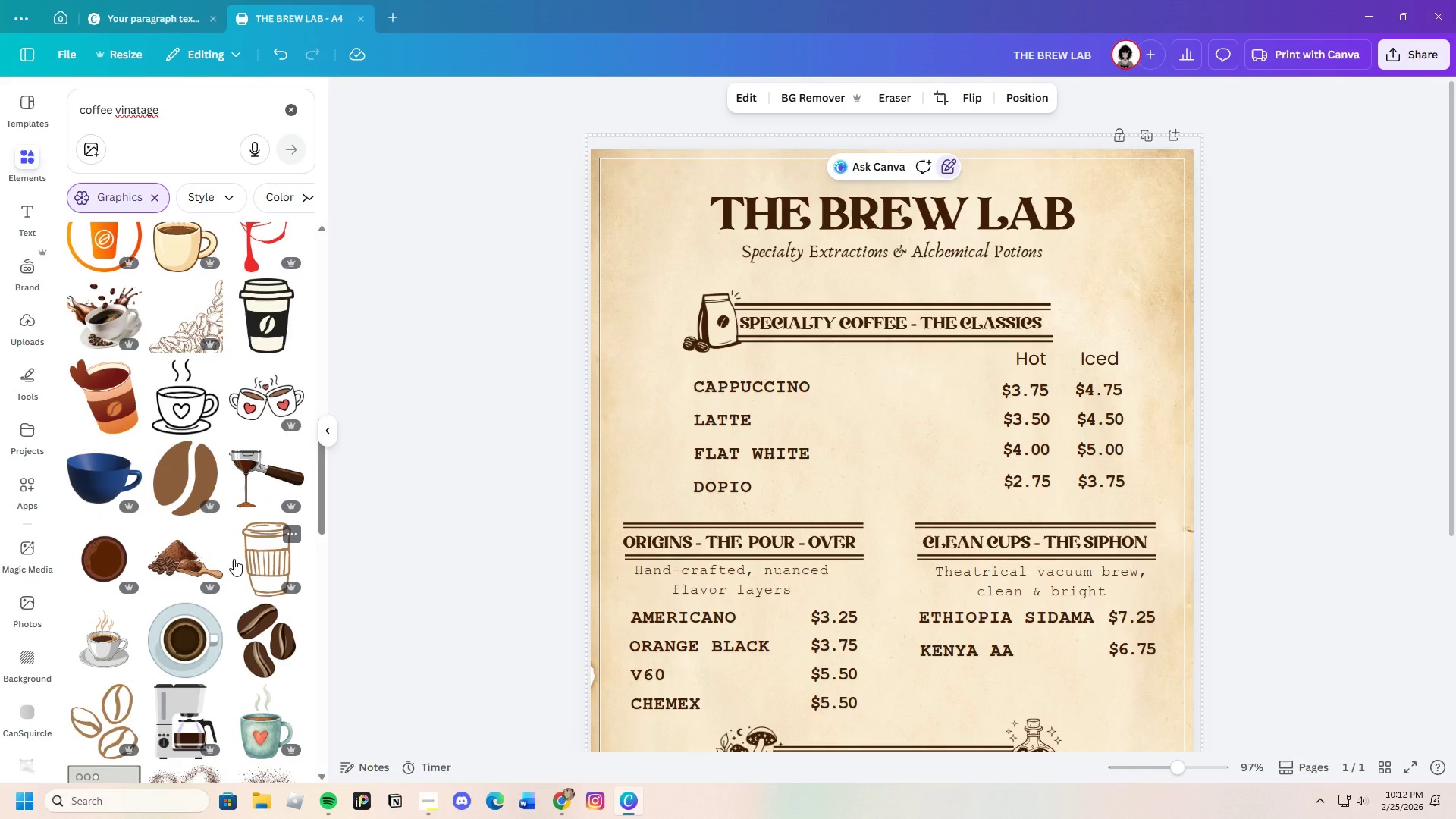 
scroll: coordinate [207, 539], scroll_direction: up, amount: 7.0
 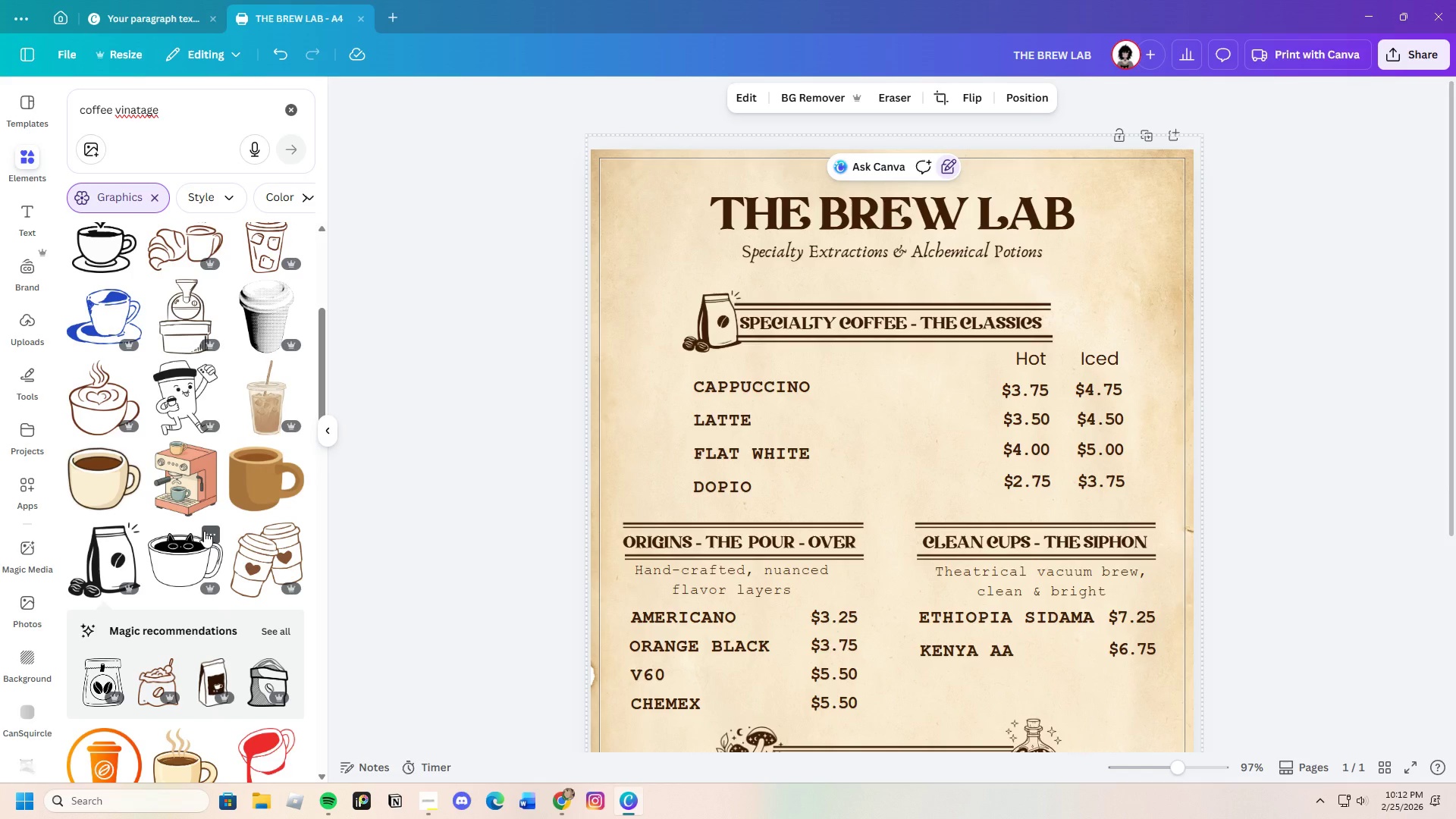 
scroll: coordinate [206, 610], scroll_direction: down, amount: 30.0
 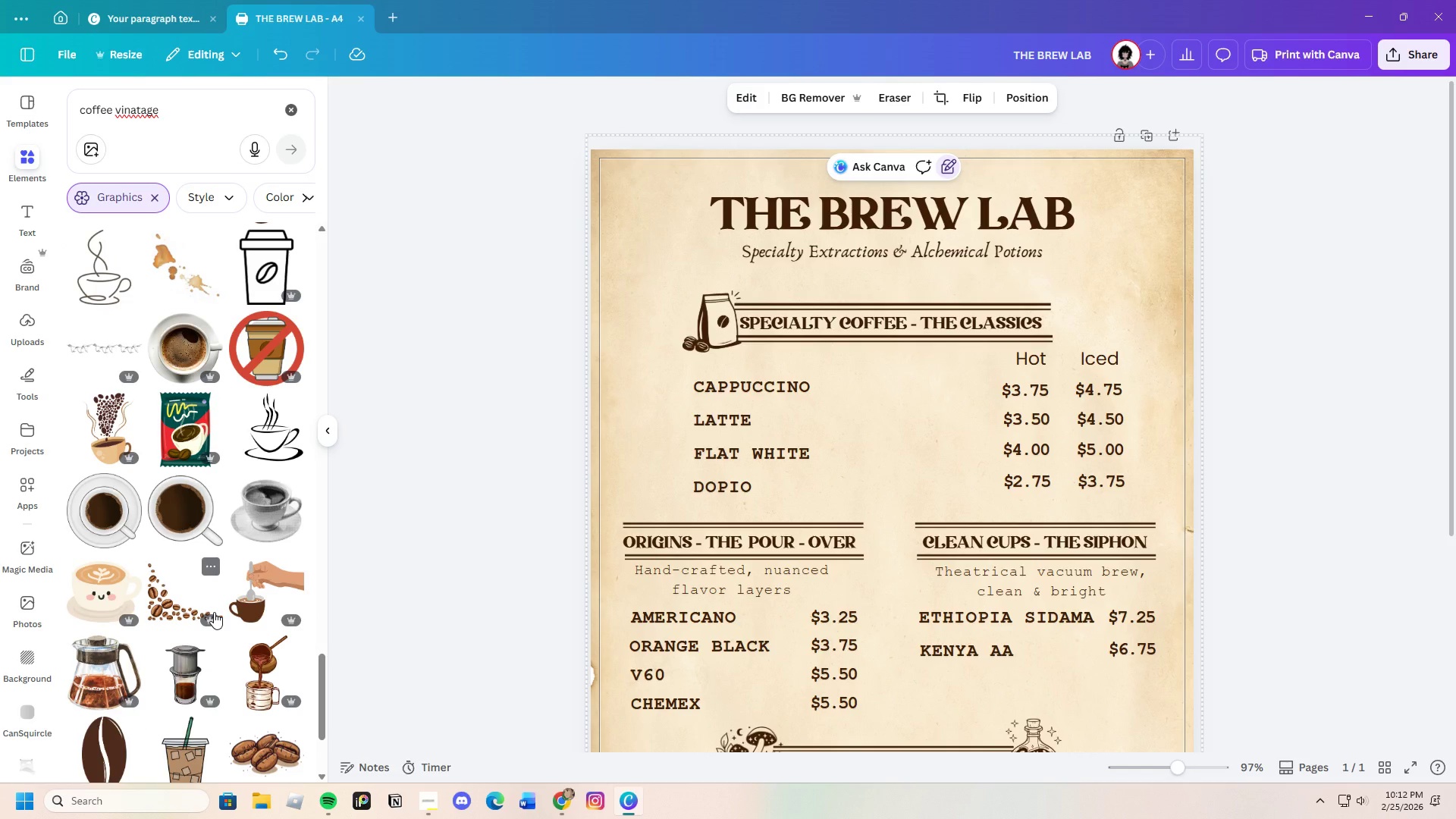 
scroll: coordinate [215, 612], scroll_direction: down, amount: 8.0
 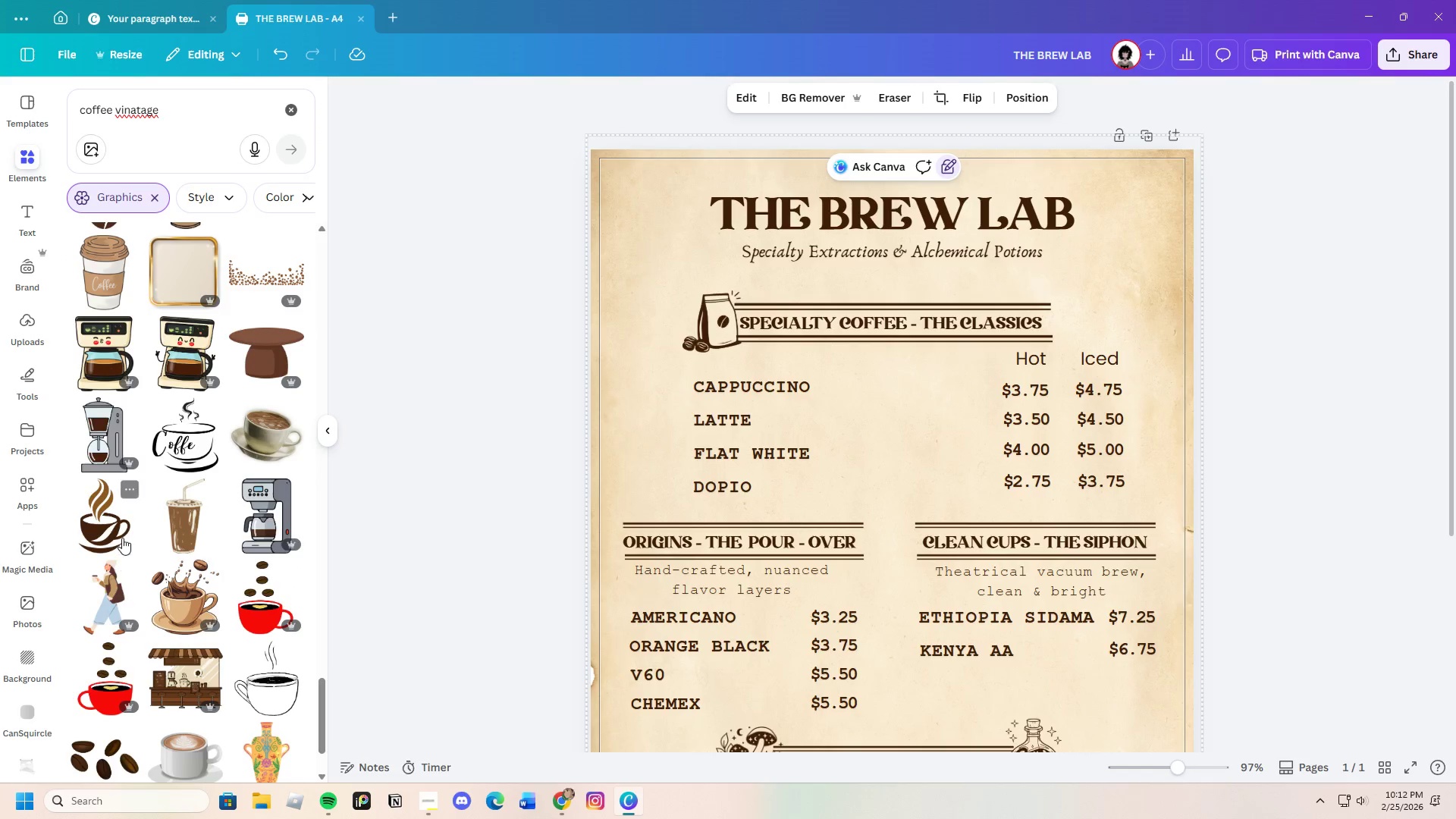 
left_click([118, 535])
 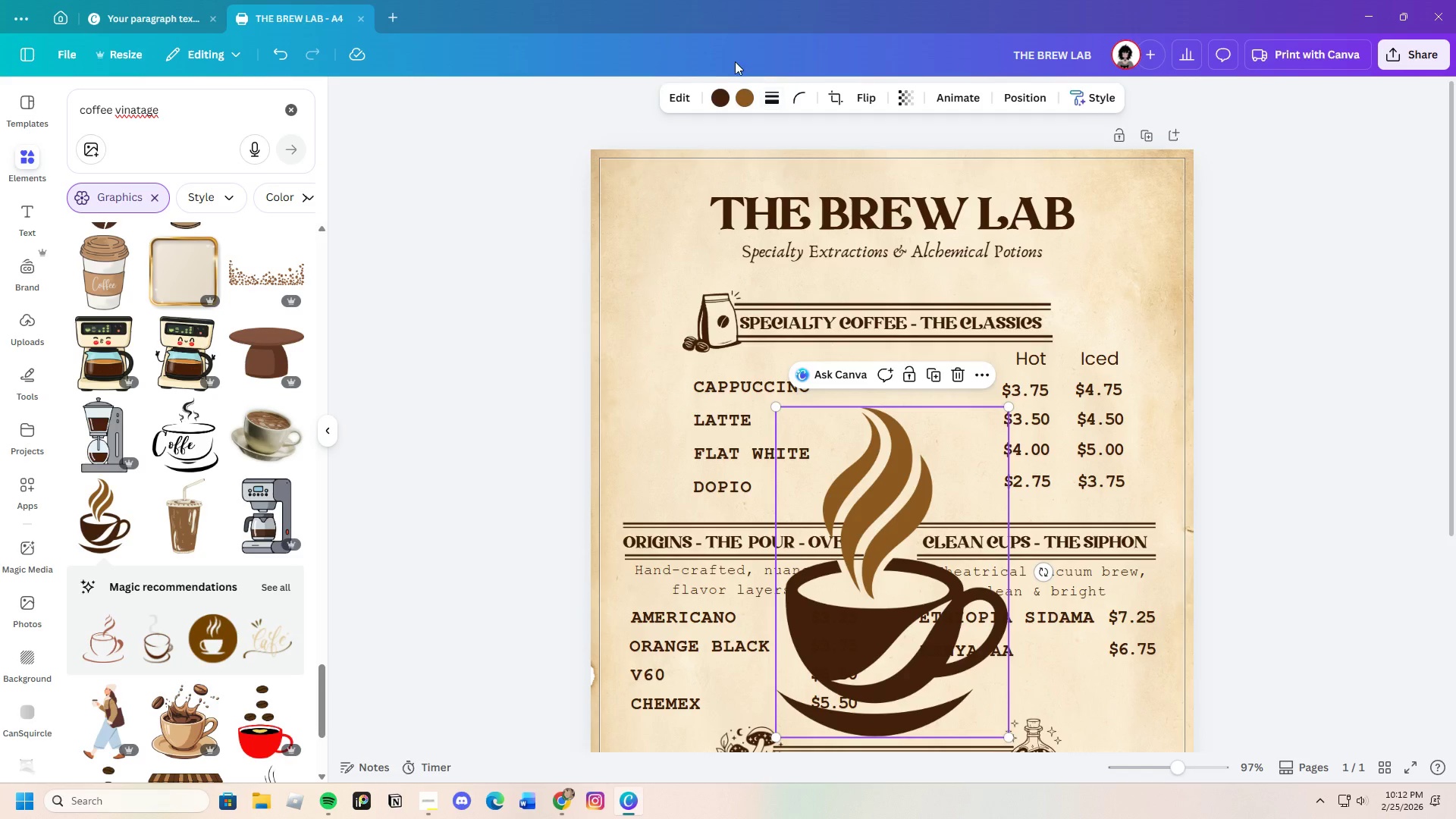 
left_click([739, 99])
 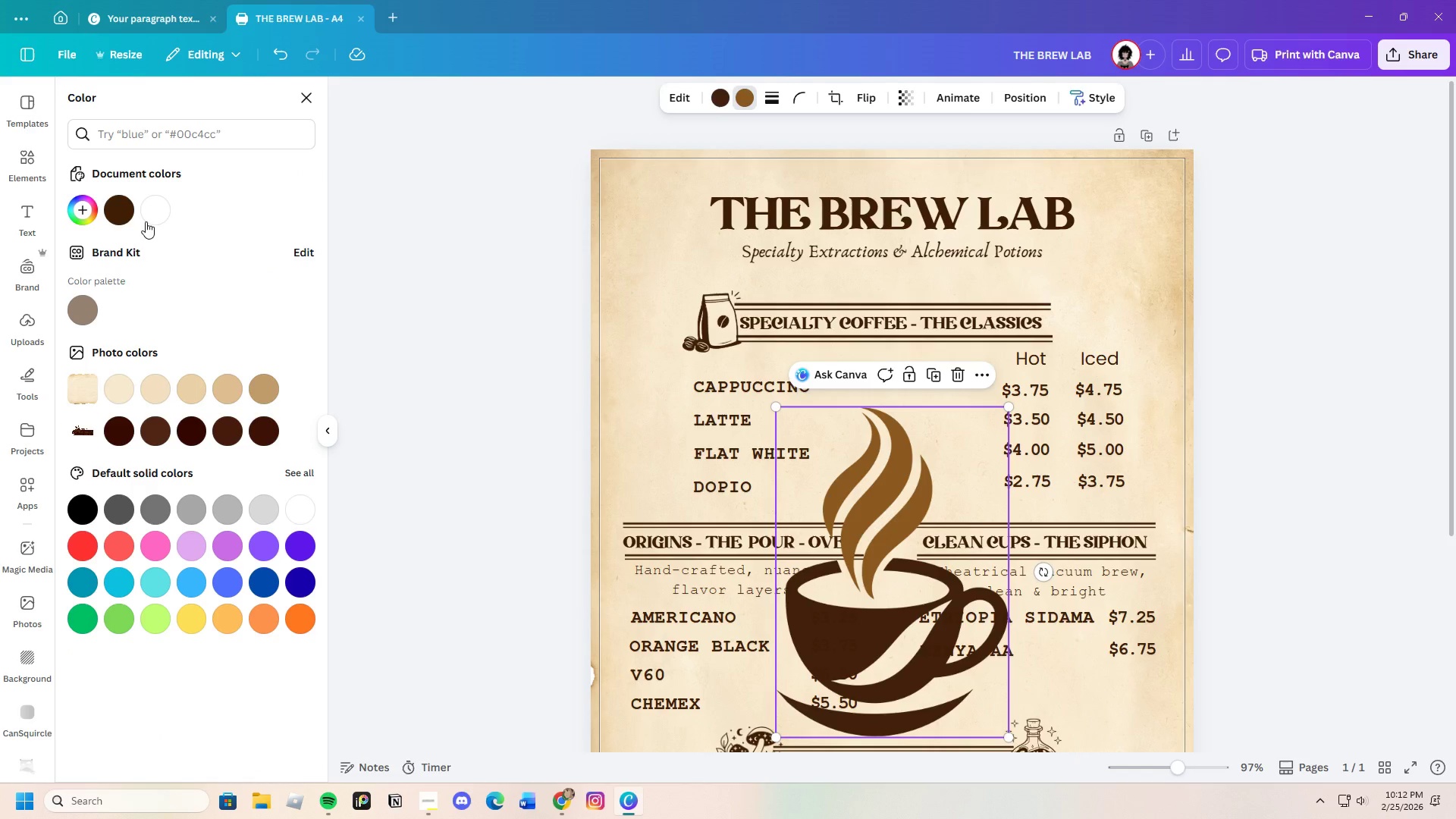 
left_click([133, 213])
 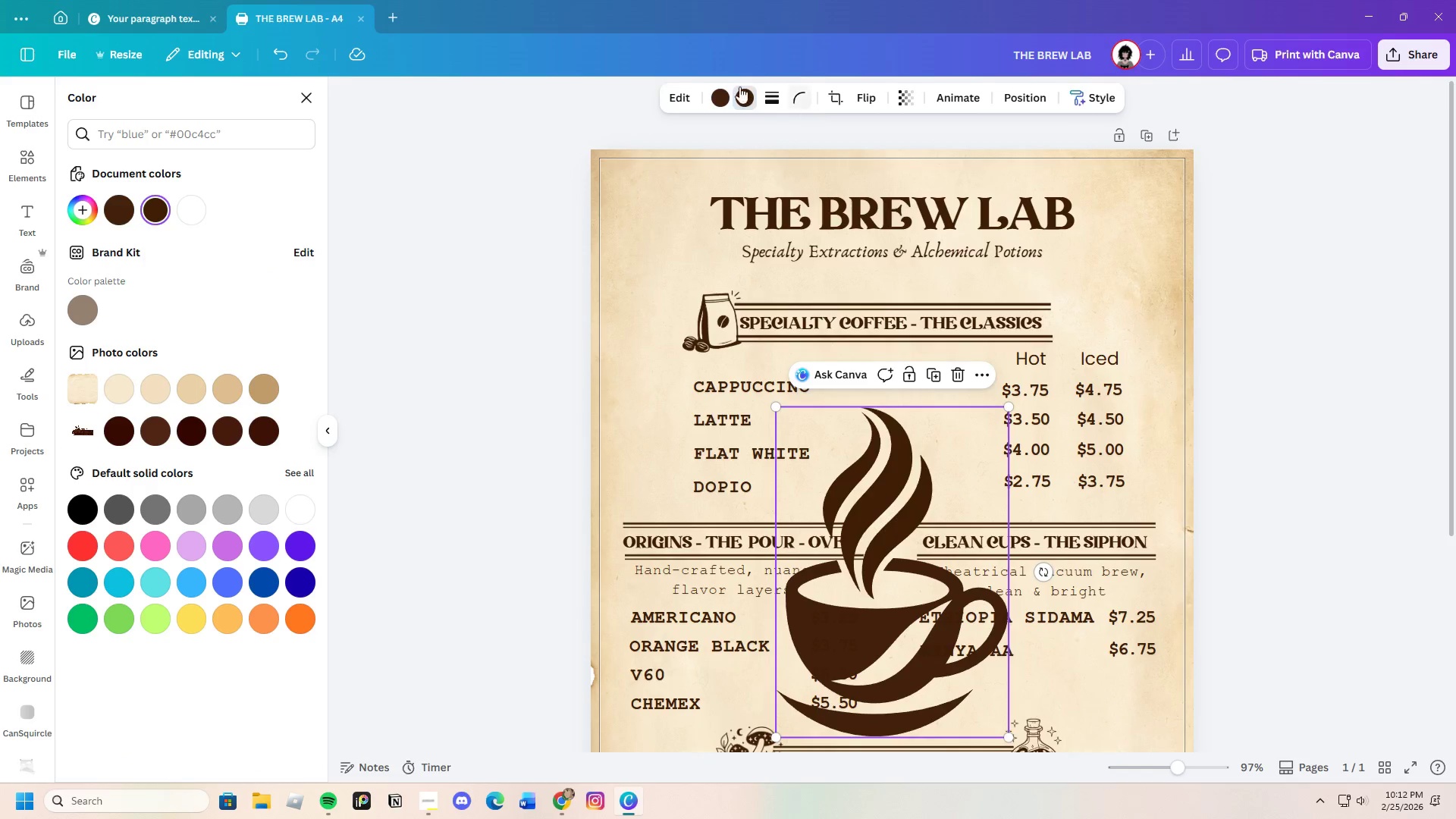 
left_click([720, 96])
 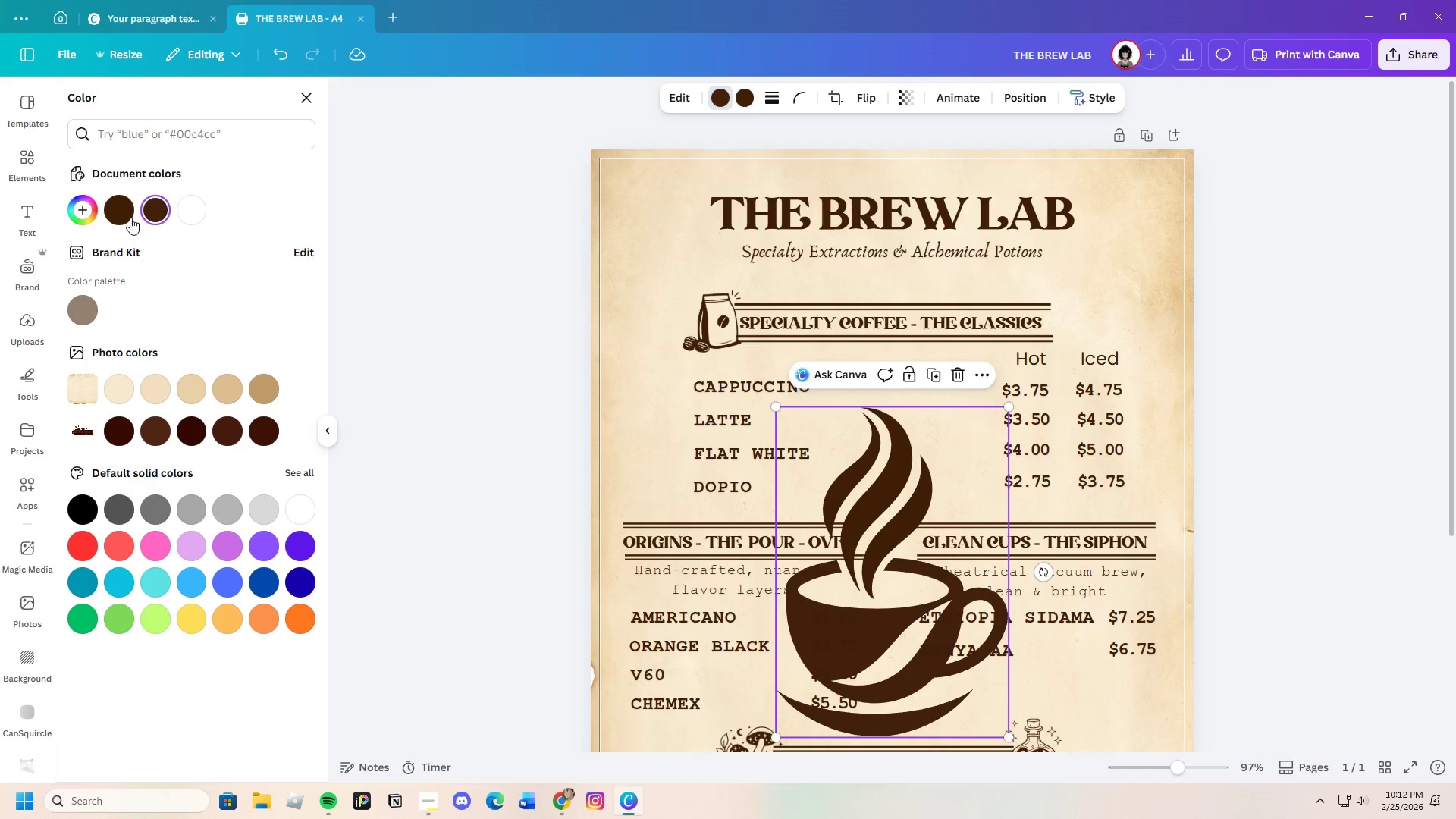 
left_click([125, 212])
 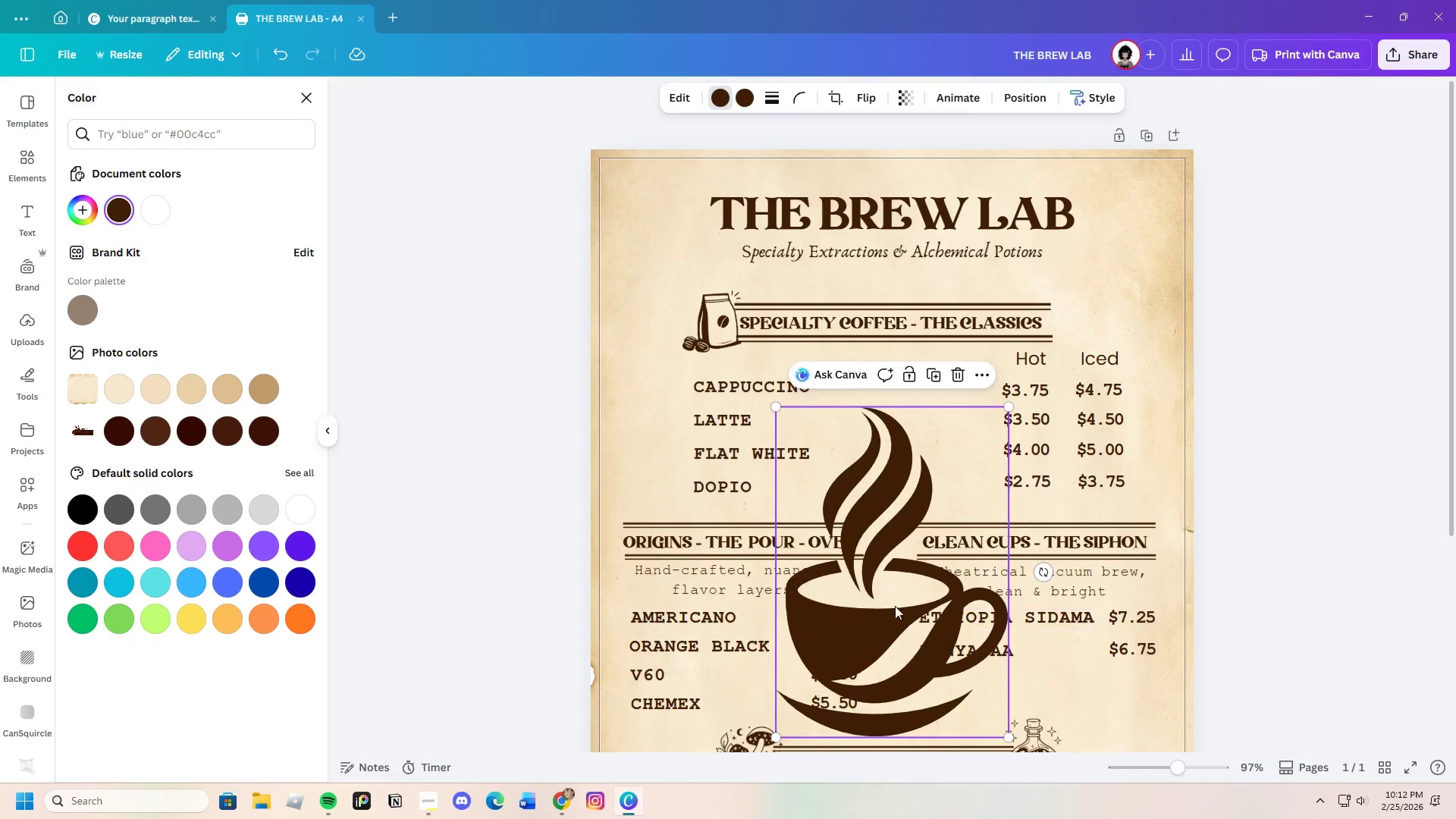 
left_click_drag(start_coordinate=[893, 578], to_coordinate=[968, 385])
 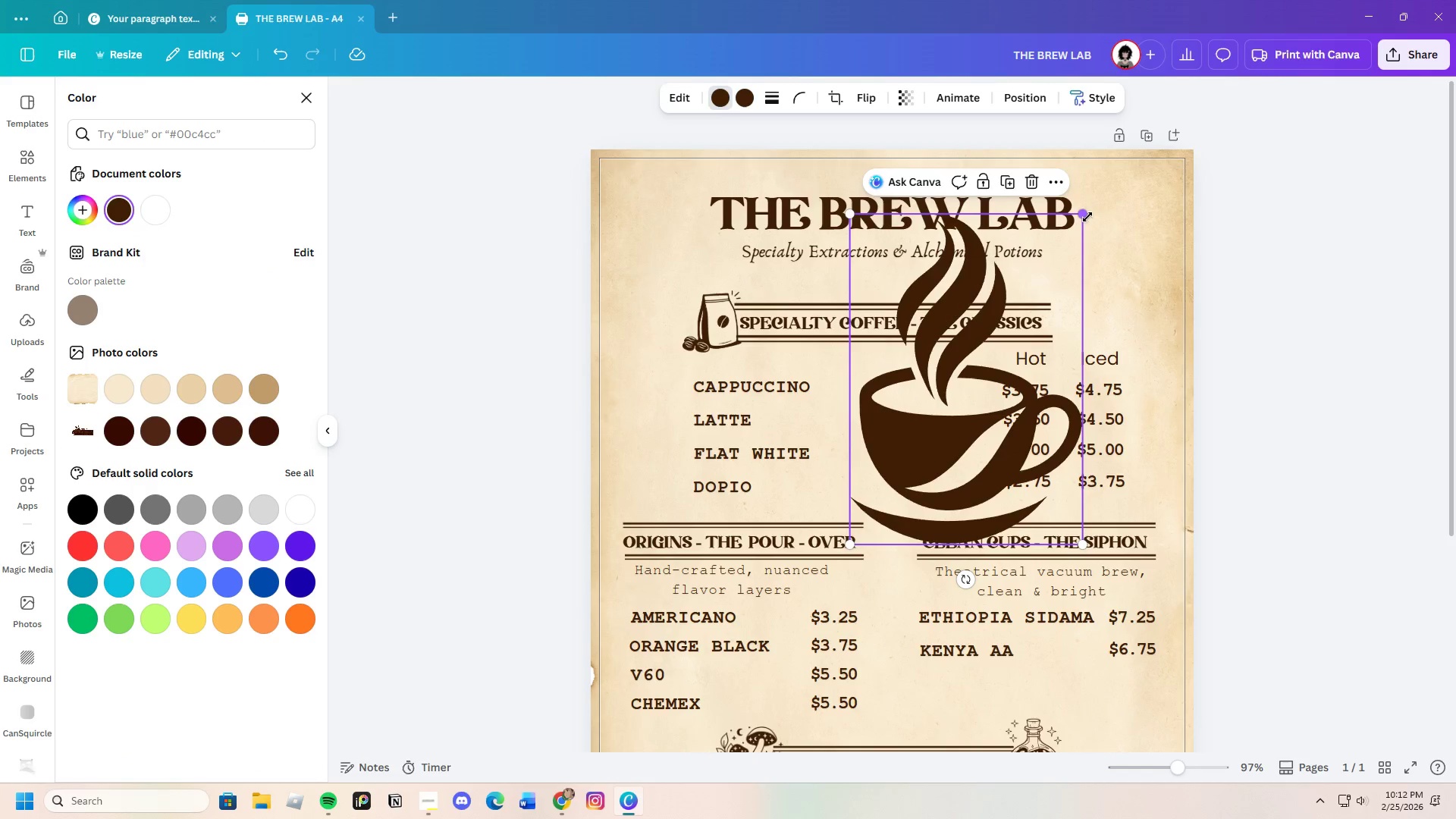 
left_click_drag(start_coordinate=[1087, 215], to_coordinate=[900, 465])
 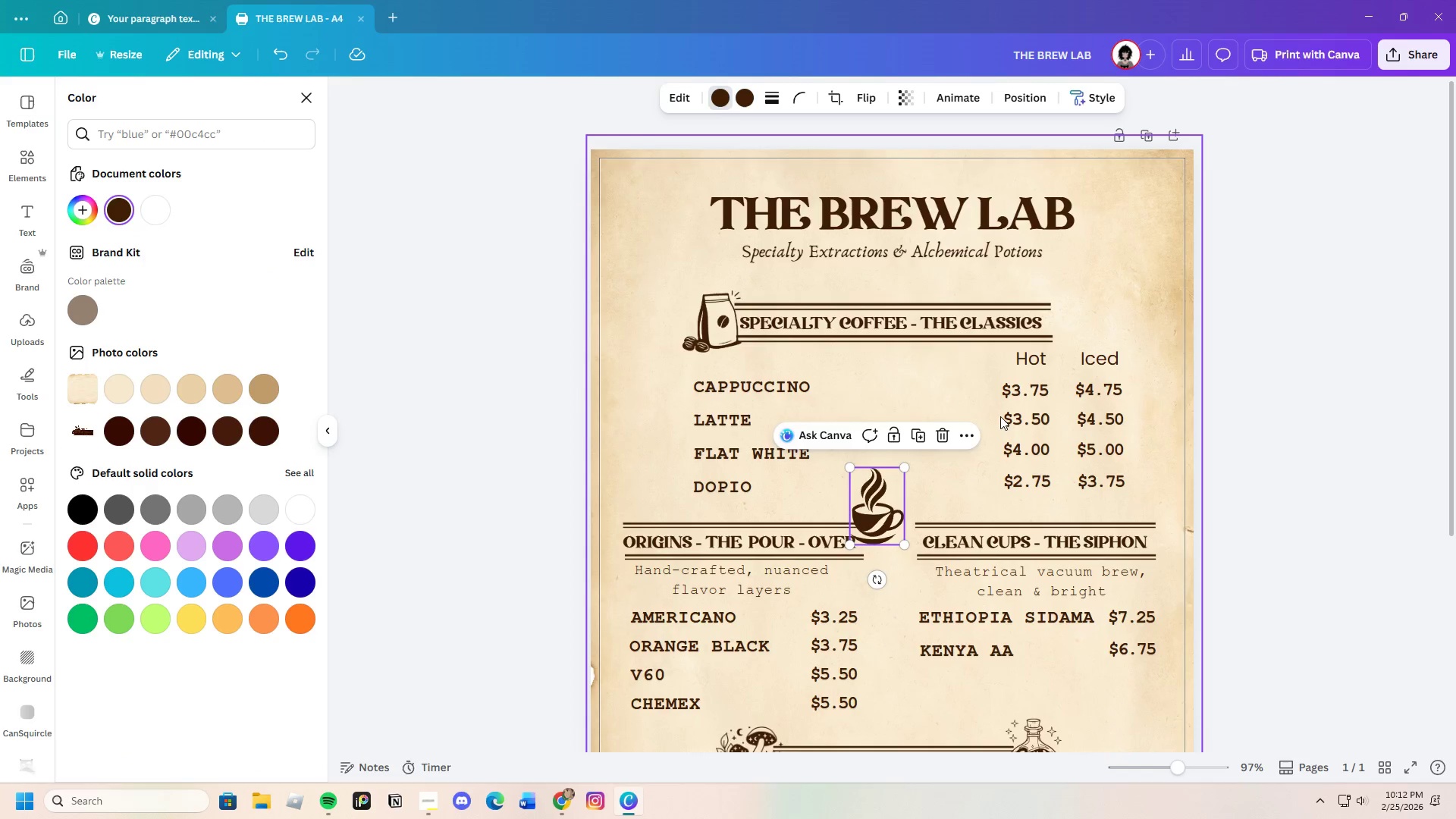 
scroll: coordinate [1000, 416], scroll_direction: up, amount: 2.0
 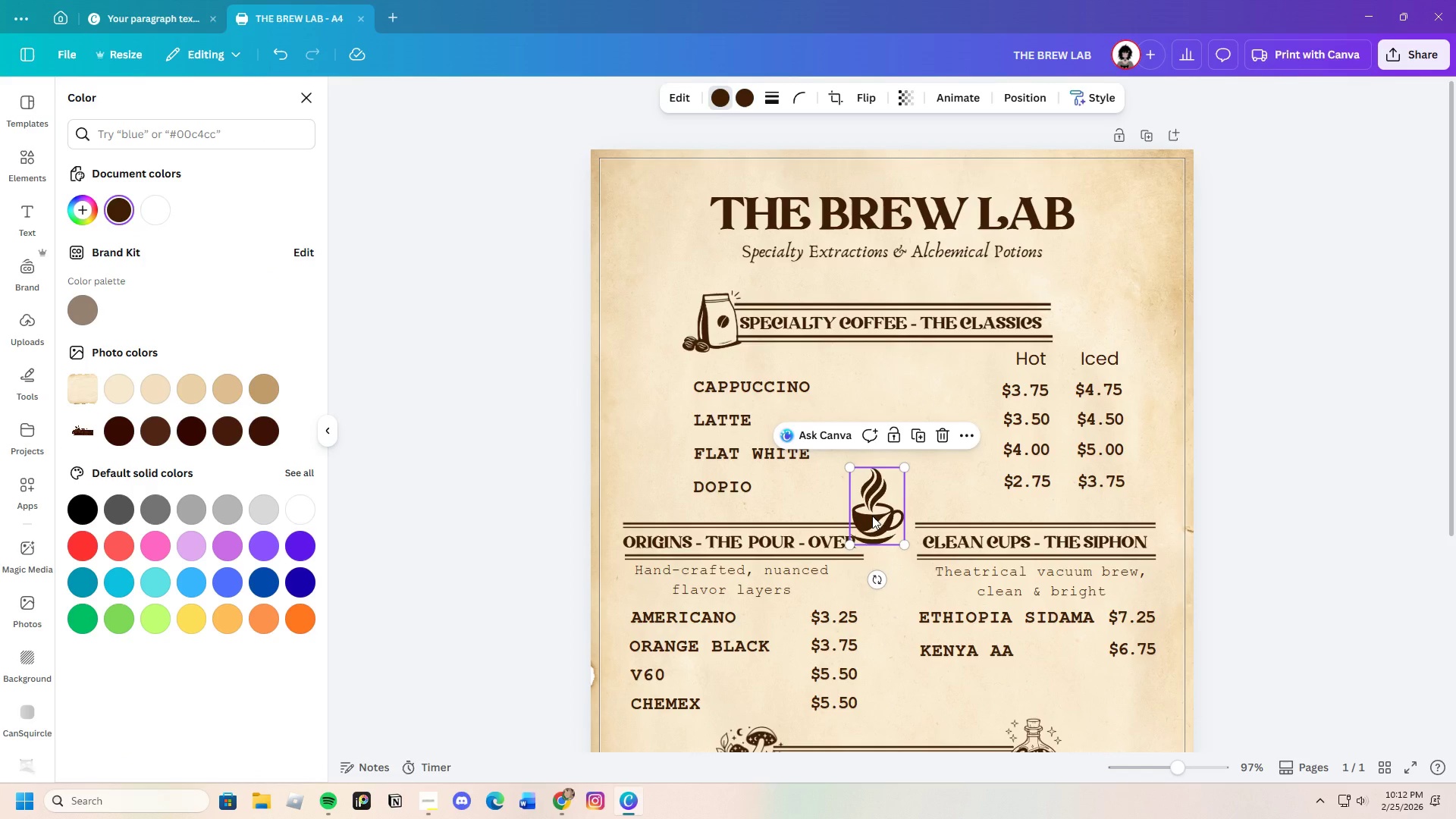 
left_click_drag(start_coordinate=[872, 516], to_coordinate=[1112, 309])
 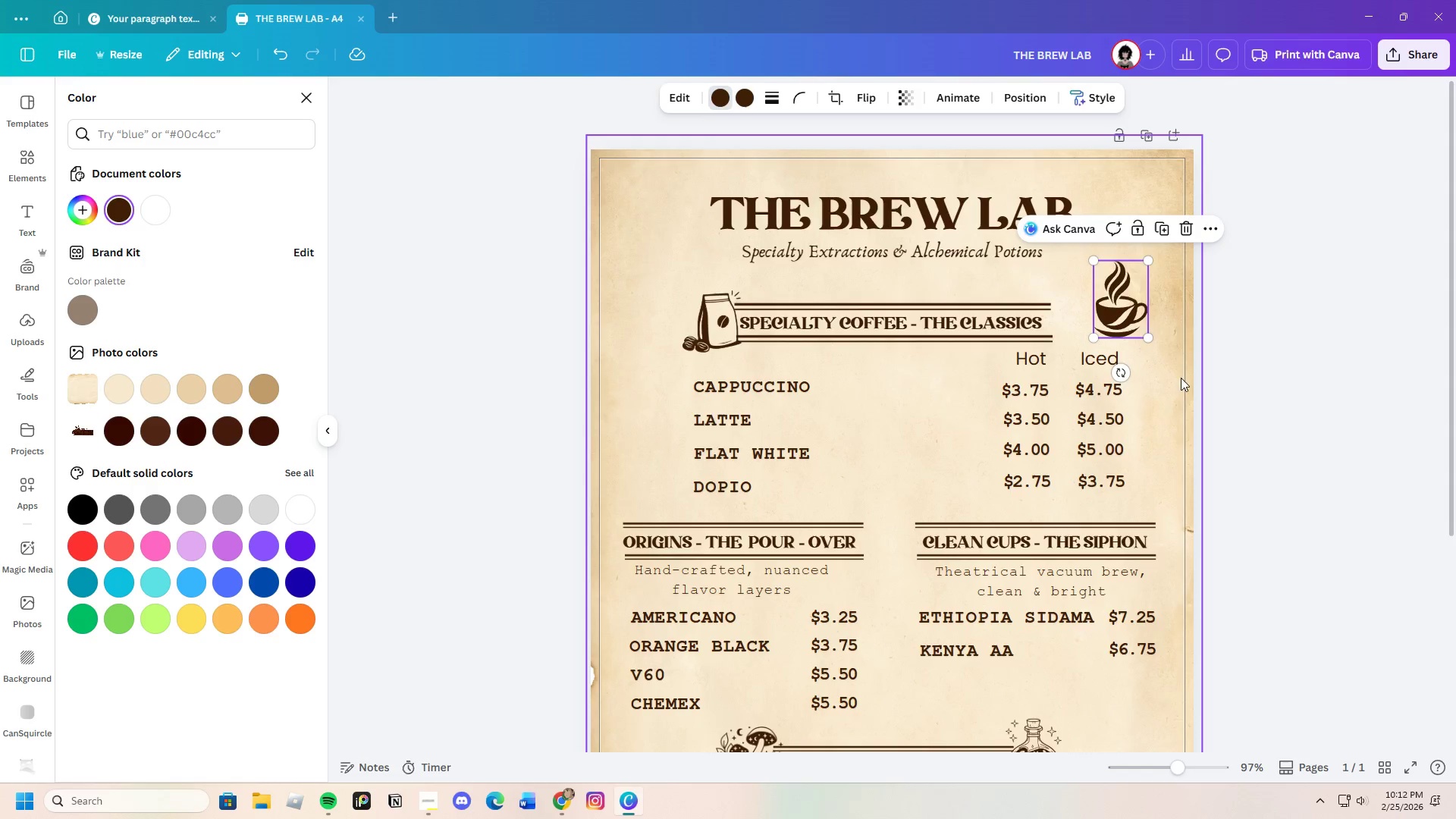 
scroll: coordinate [1174, 394], scroll_direction: up, amount: 2.0
 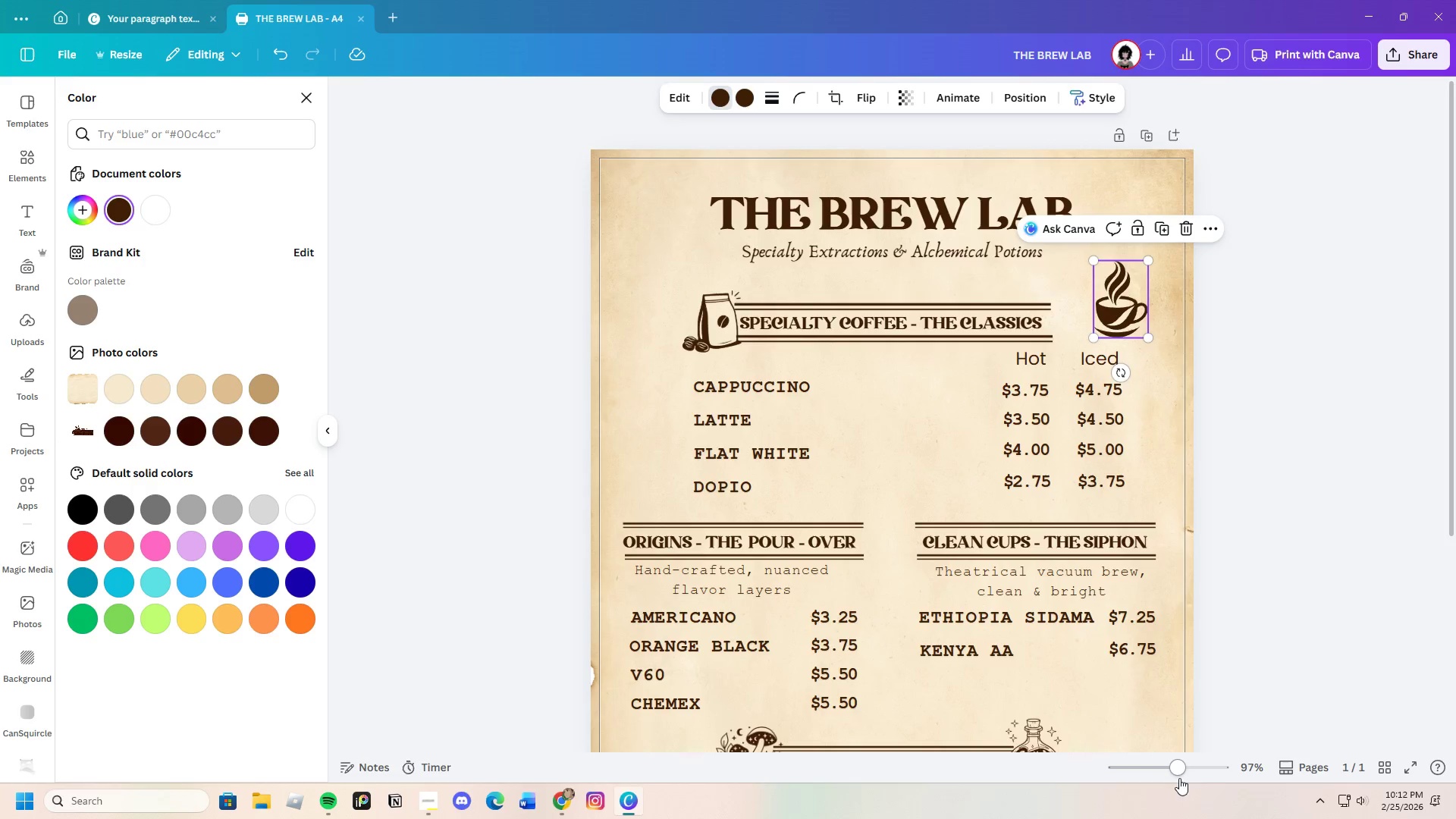 
left_click_drag(start_coordinate=[1181, 773], to_coordinate=[1186, 771])
 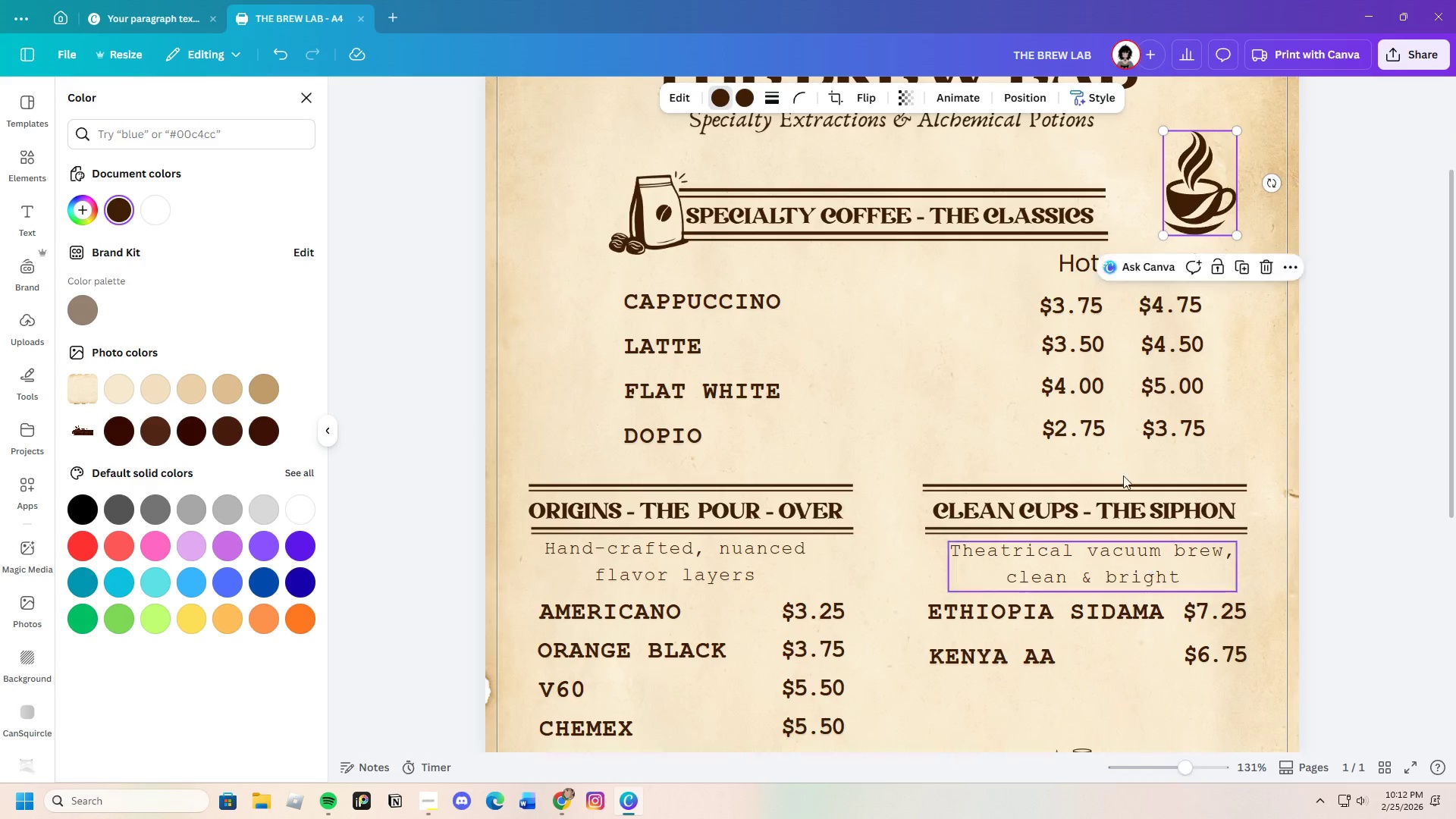 
scroll: coordinate [1102, 458], scroll_direction: up, amount: 3.0
 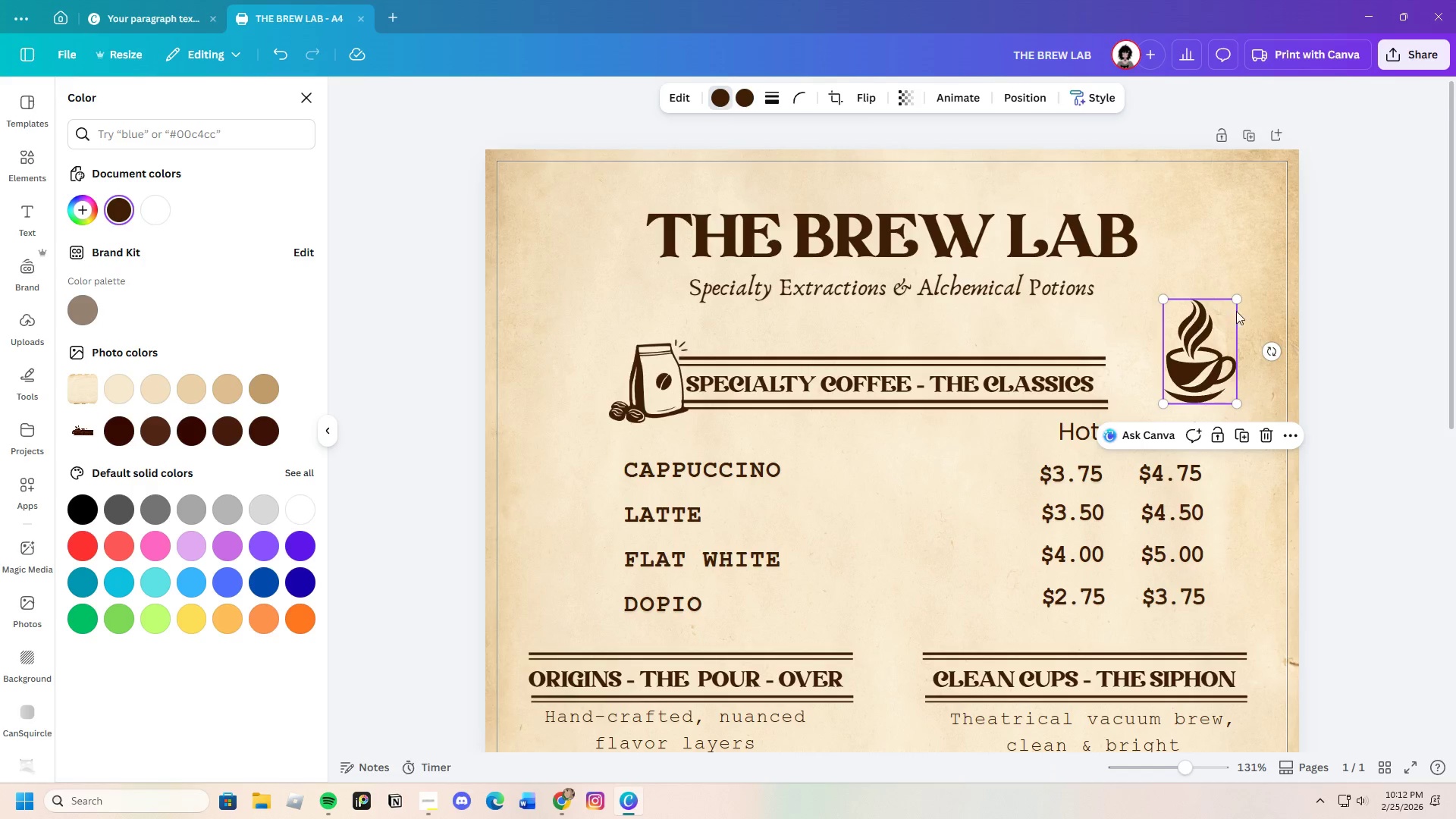 
left_click_drag(start_coordinate=[1204, 337], to_coordinate=[1139, 352])
 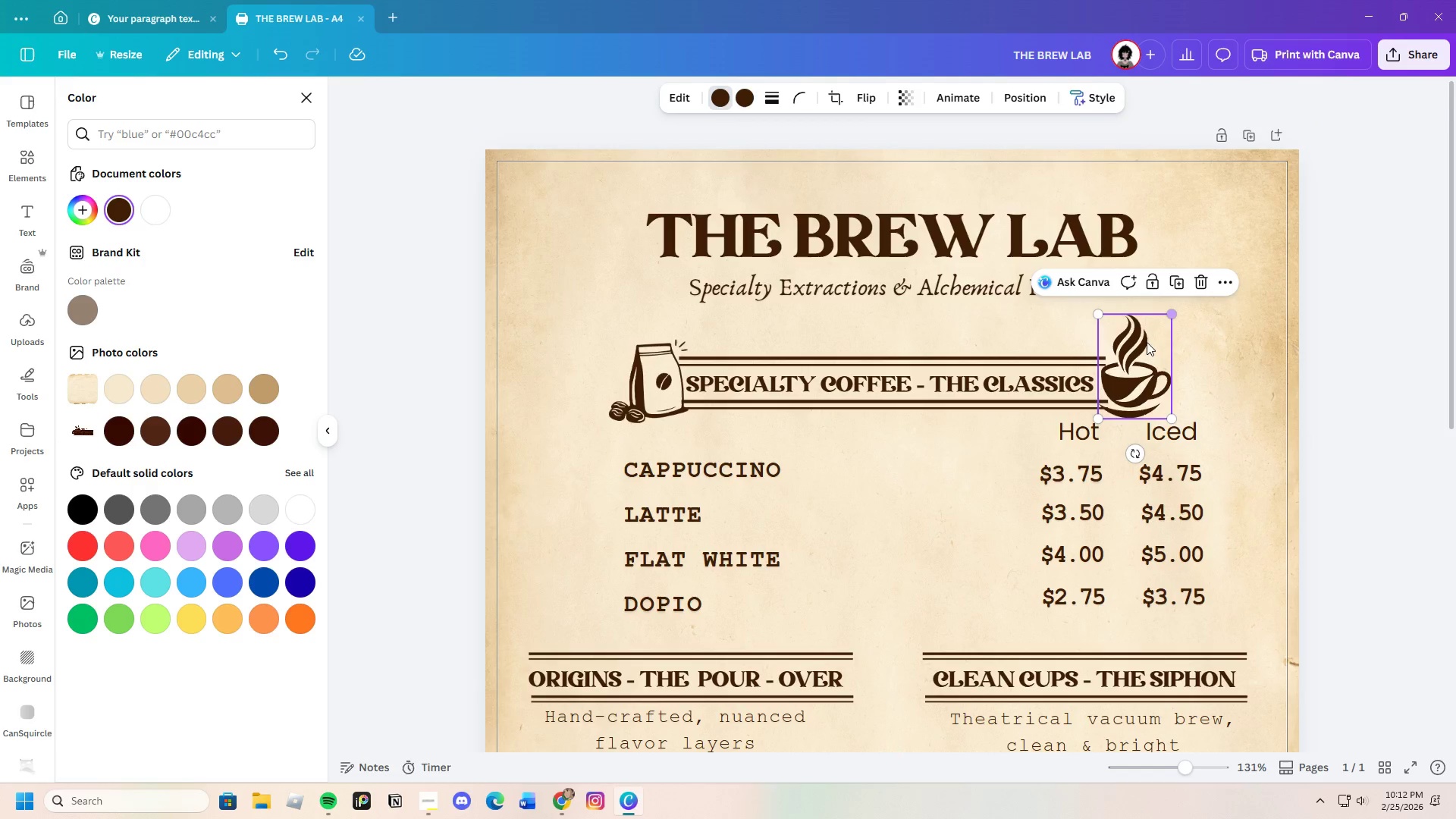 
left_click_drag(start_coordinate=[1148, 344], to_coordinate=[603, 359])
 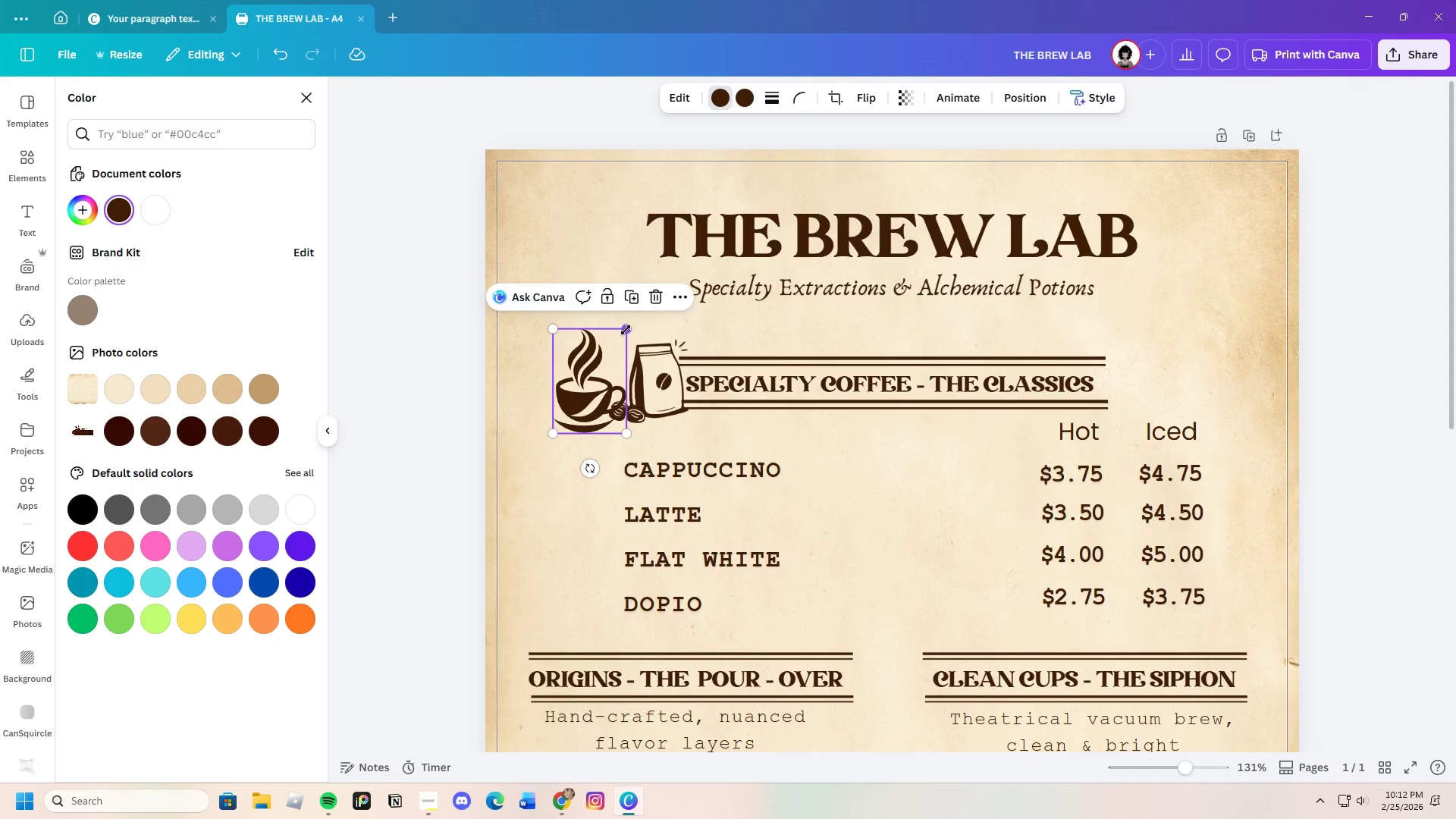 
left_click_drag(start_coordinate=[626, 331], to_coordinate=[624, 349])
 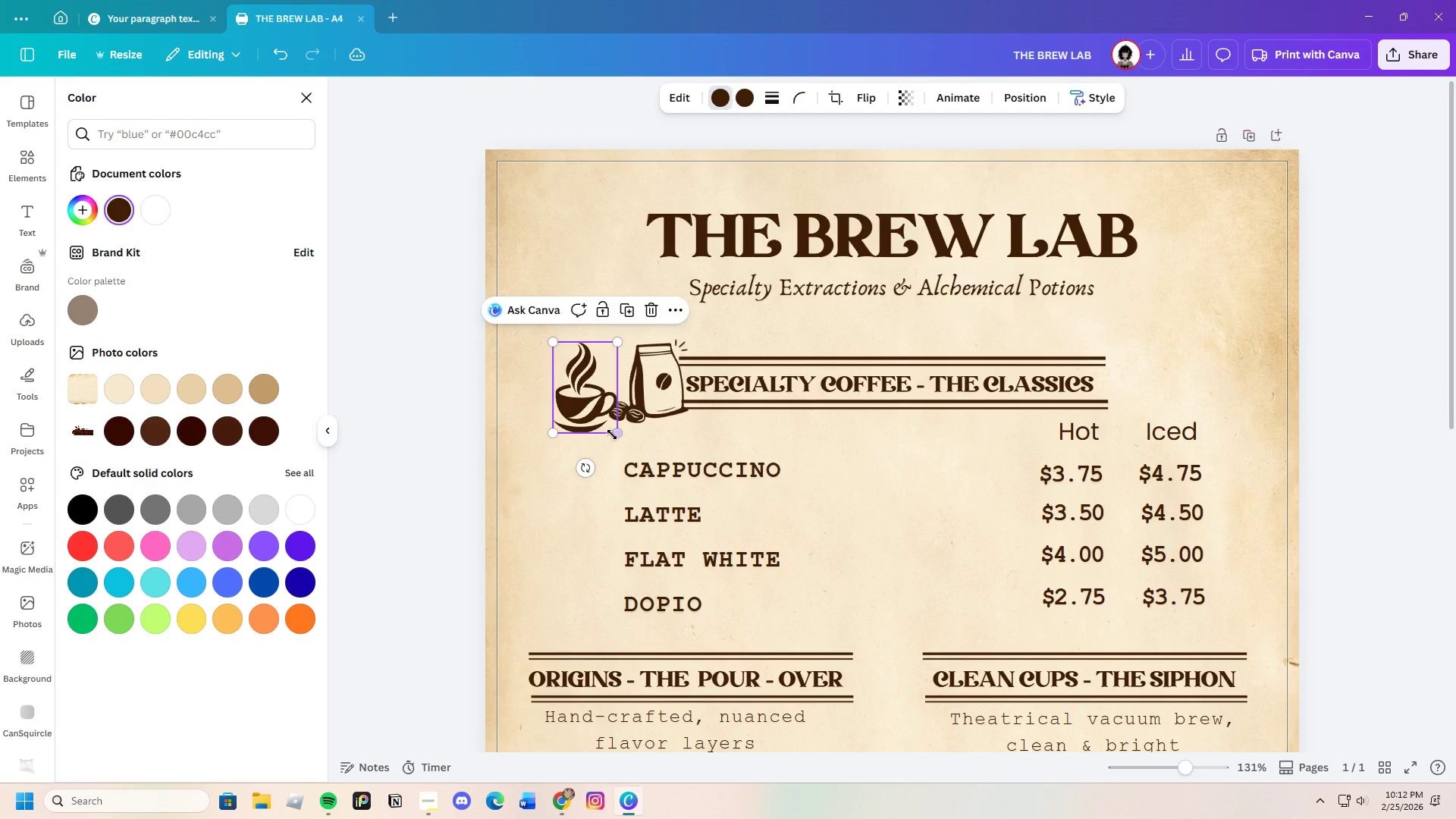 
left_click_drag(start_coordinate=[612, 431], to_coordinate=[610, 416])
 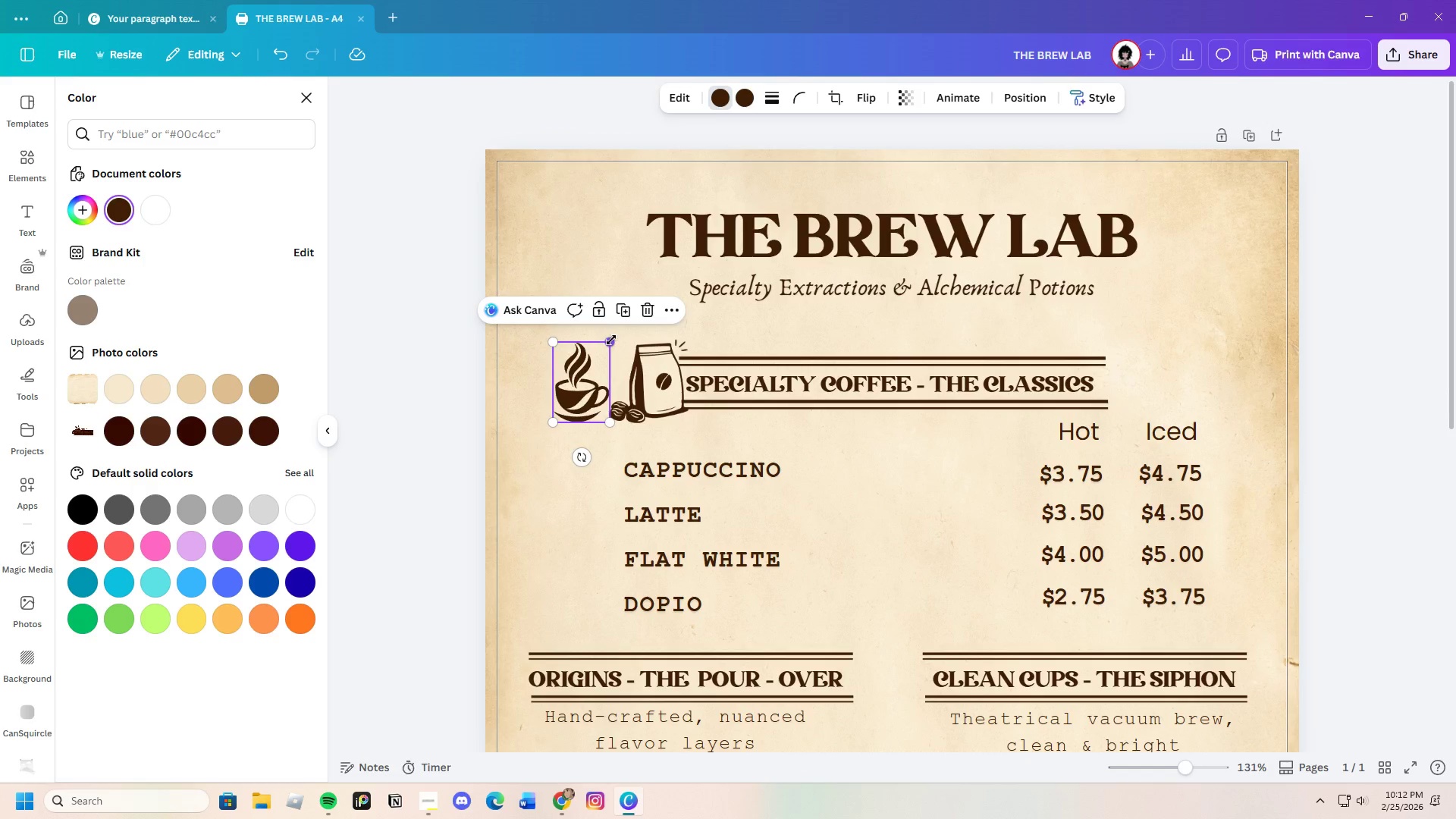 
left_click_drag(start_coordinate=[610, 343], to_coordinate=[609, 349])
 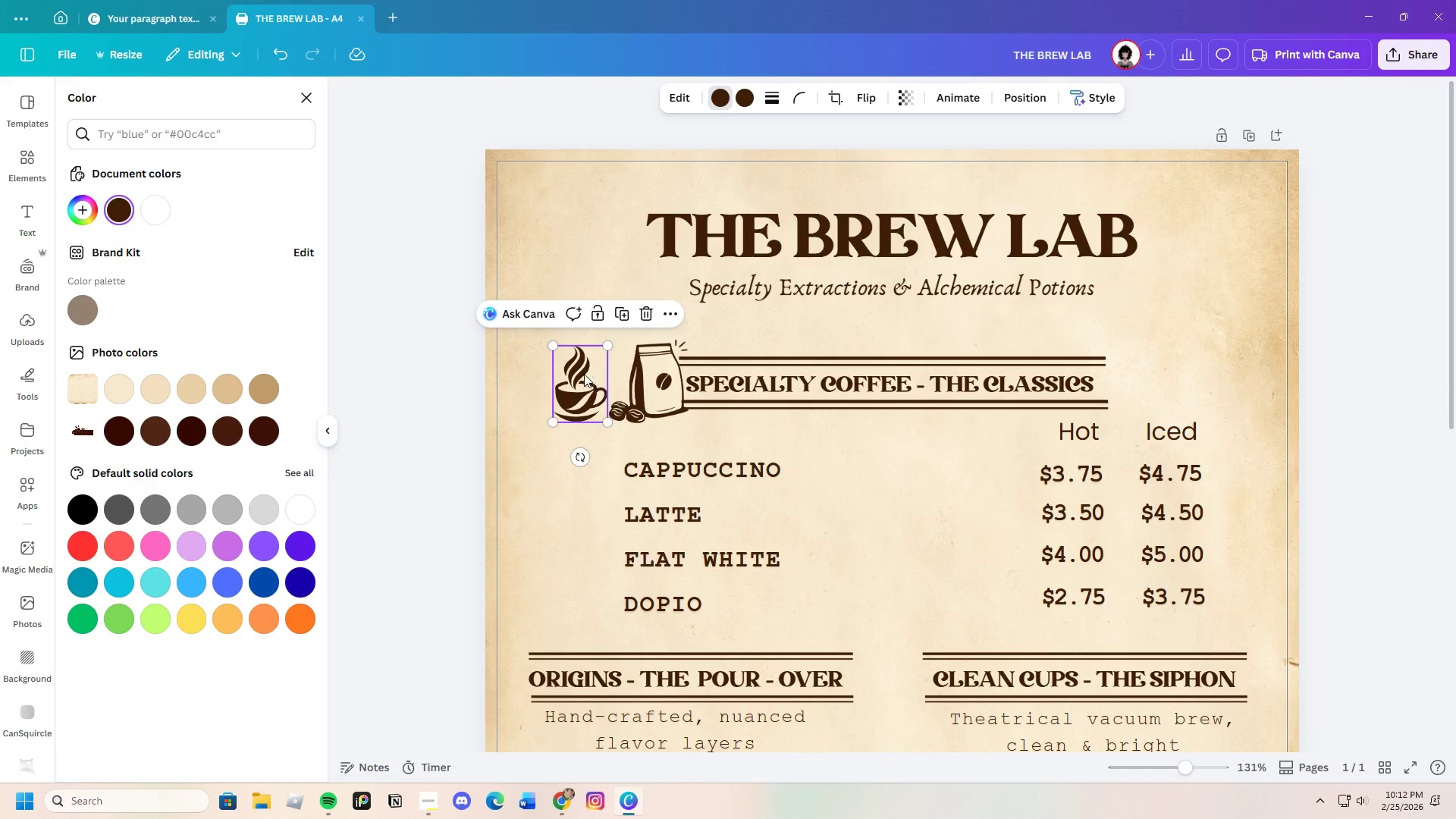 
left_click_drag(start_coordinate=[584, 375], to_coordinate=[1125, 366])
 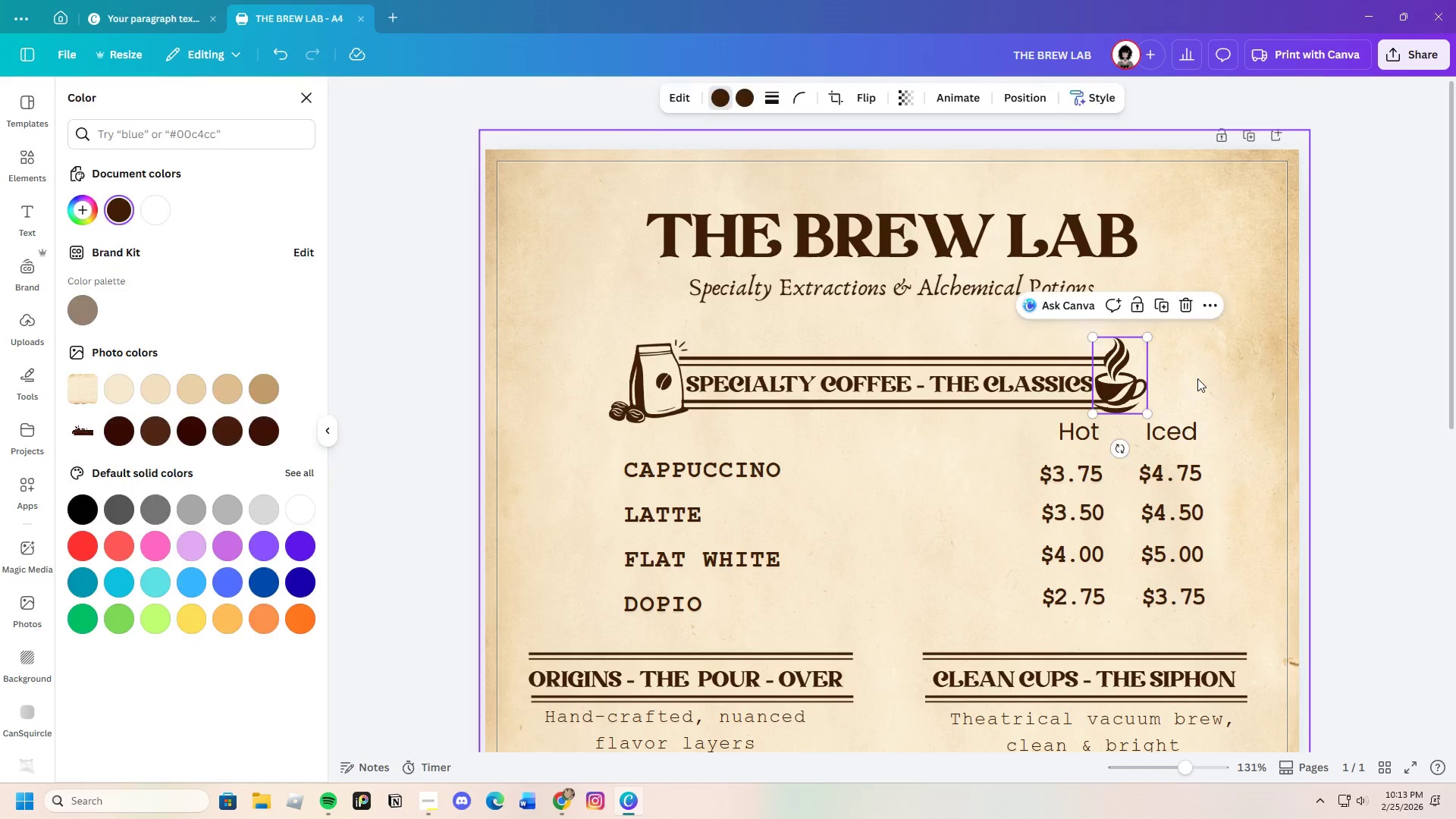 
left_click([1197, 378])
 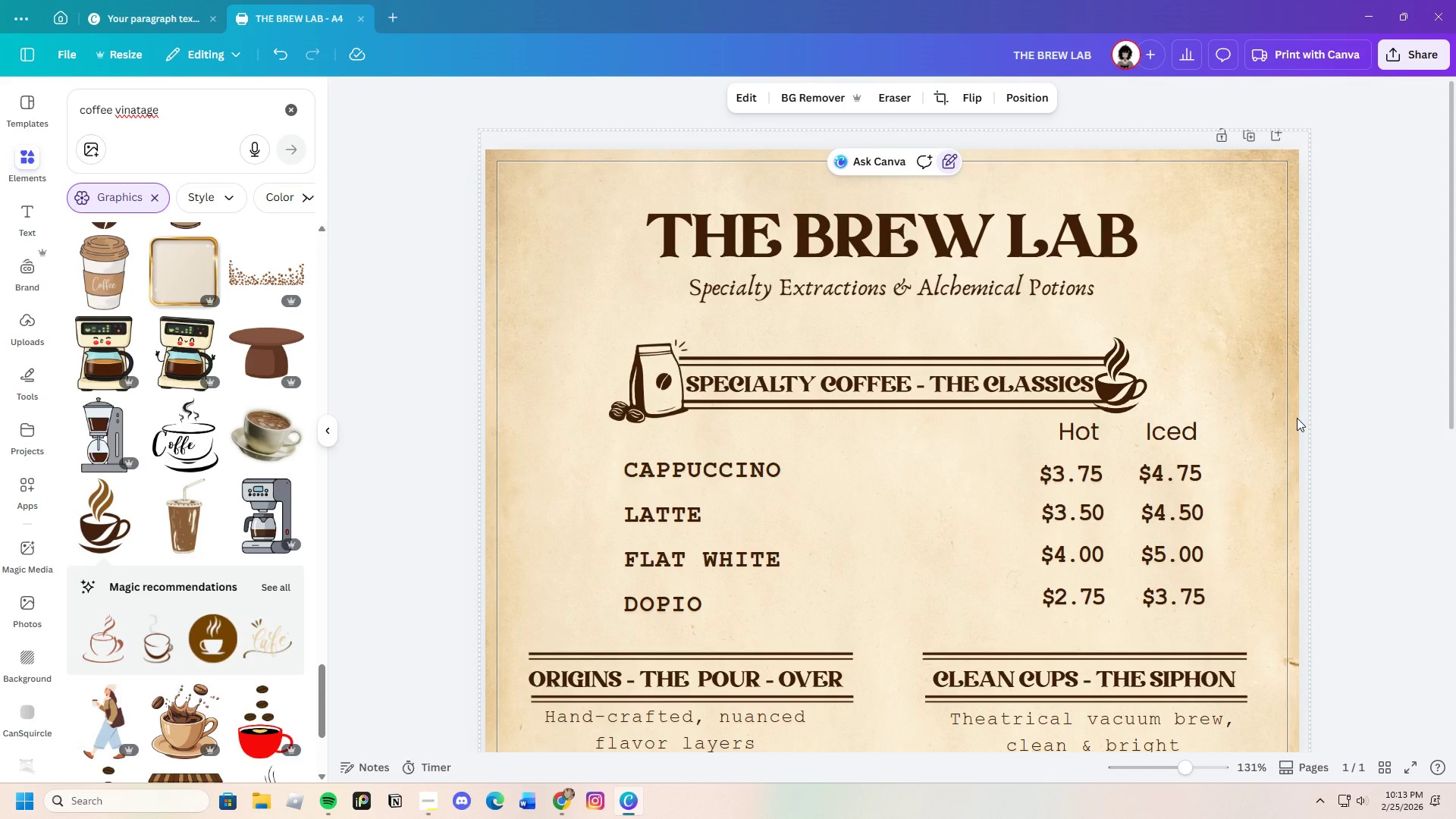 
scroll: coordinate [1261, 429], scroll_direction: down, amount: 1.0
 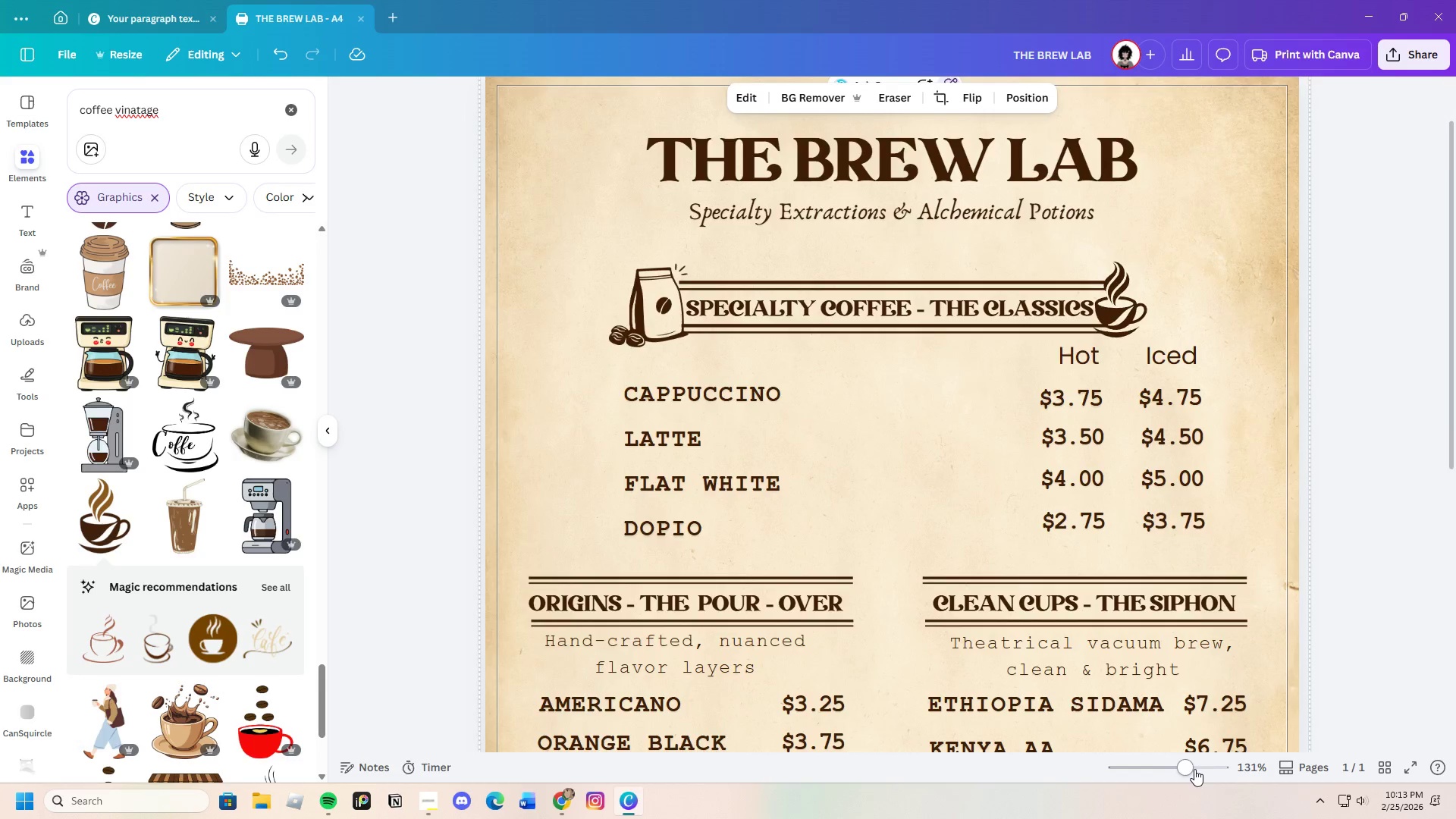 
left_click_drag(start_coordinate=[1194, 770], to_coordinate=[1176, 778])
 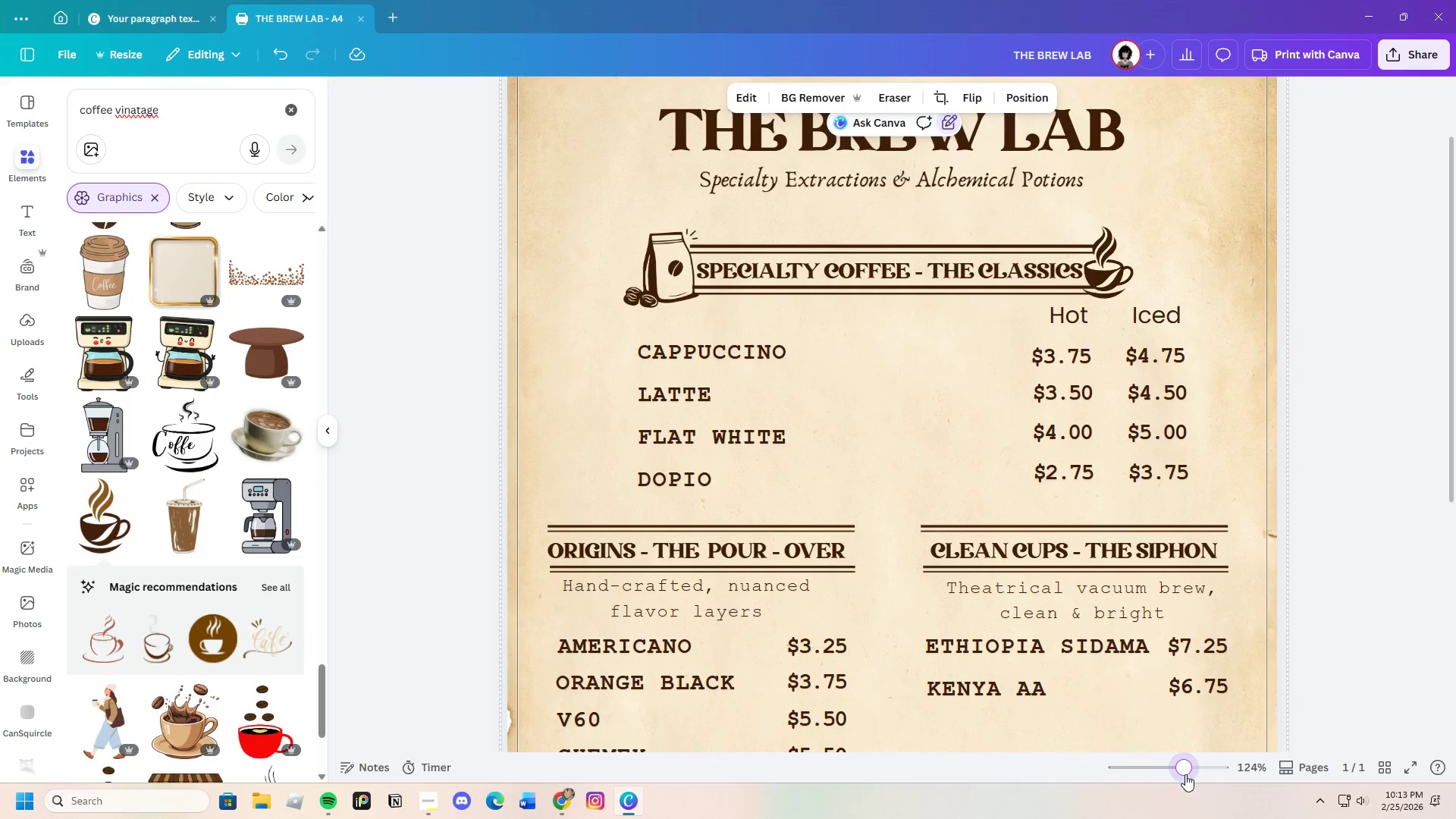 
left_click([1125, 268])
 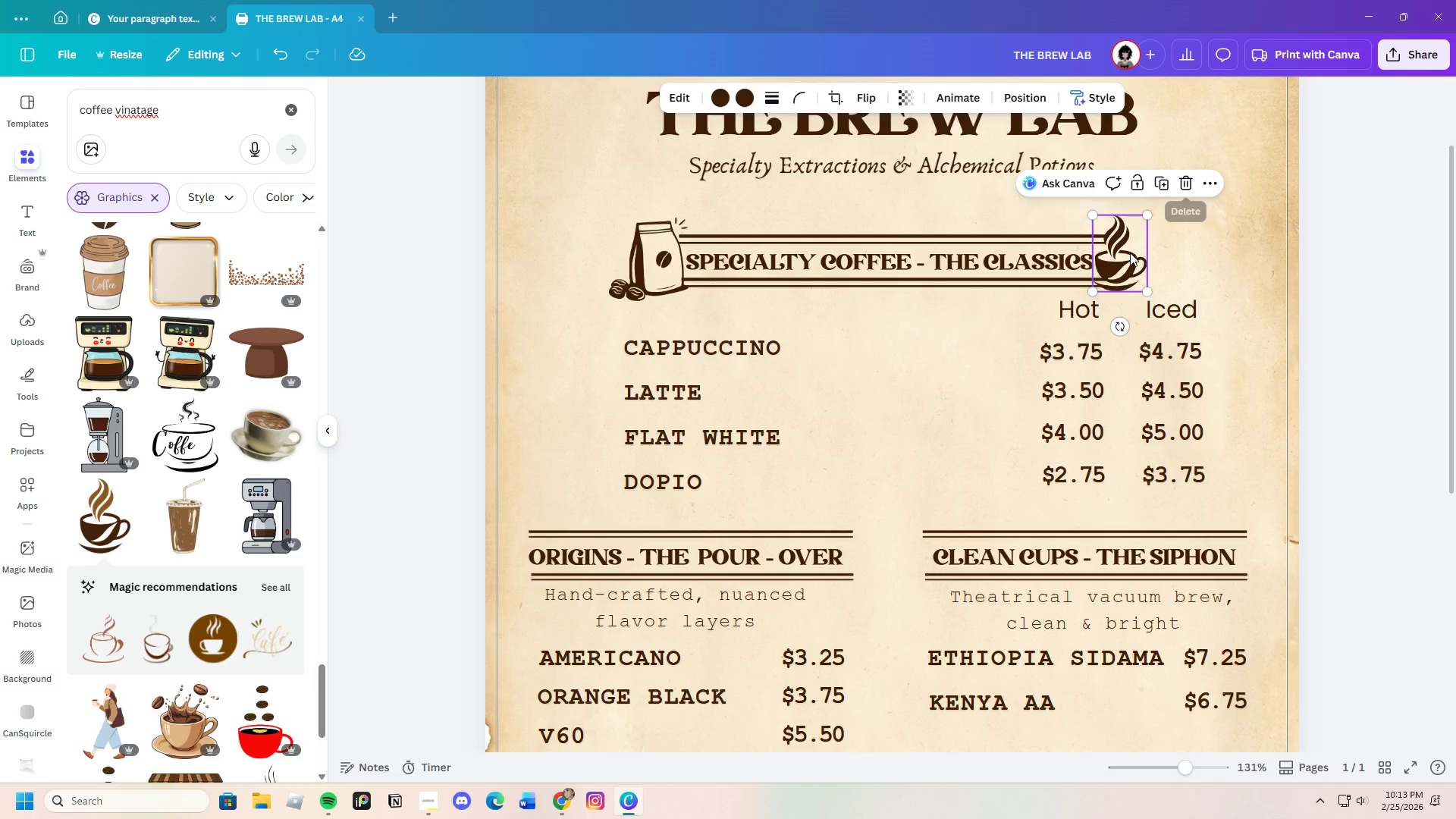 
left_click_drag(start_coordinate=[1119, 259], to_coordinate=[817, 489])
 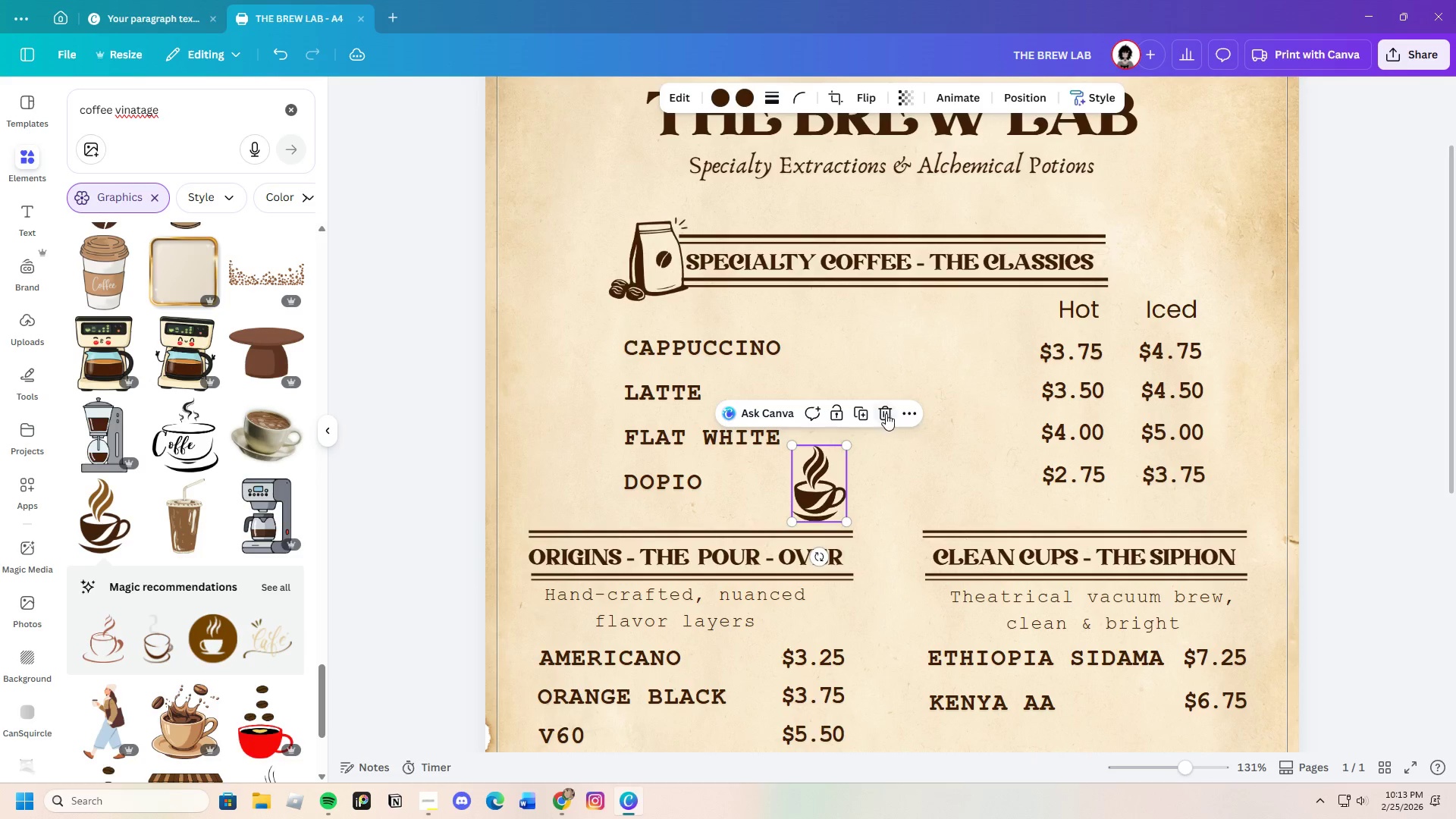 
left_click([886, 411])
 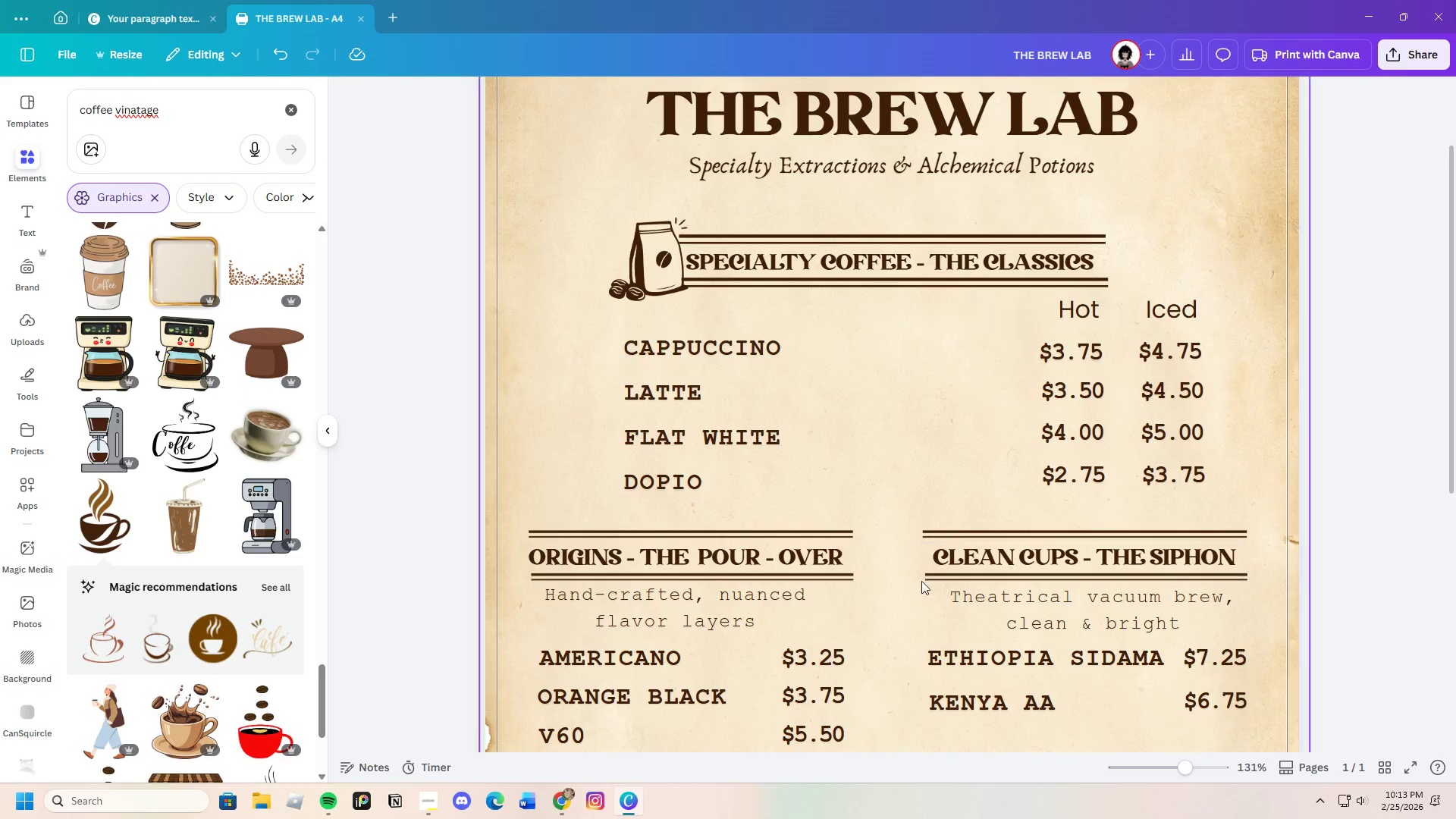 
scroll: coordinate [916, 582], scroll_direction: down, amount: 1.0
 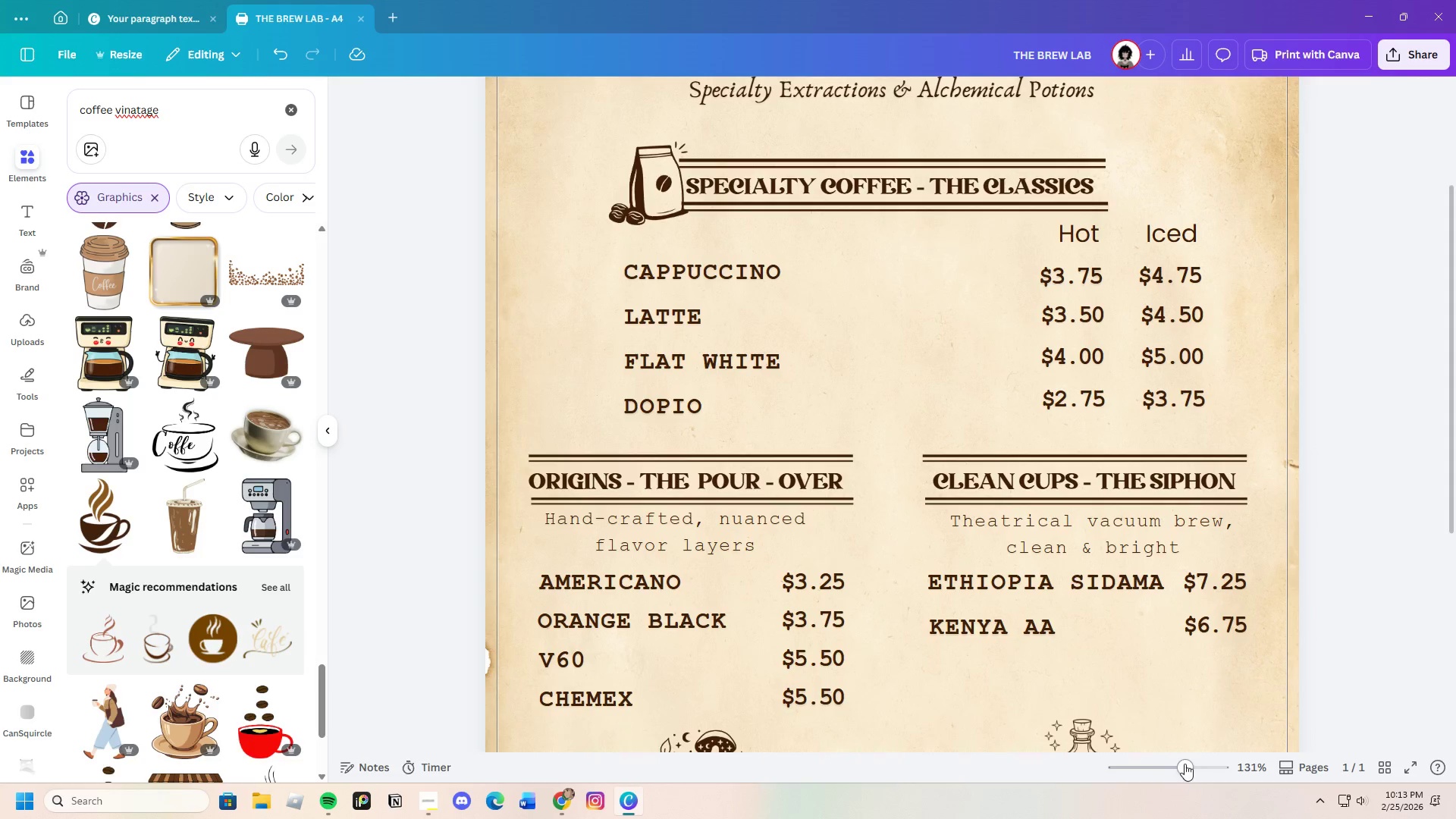 
left_click_drag(start_coordinate=[1184, 765], to_coordinate=[1172, 775])
 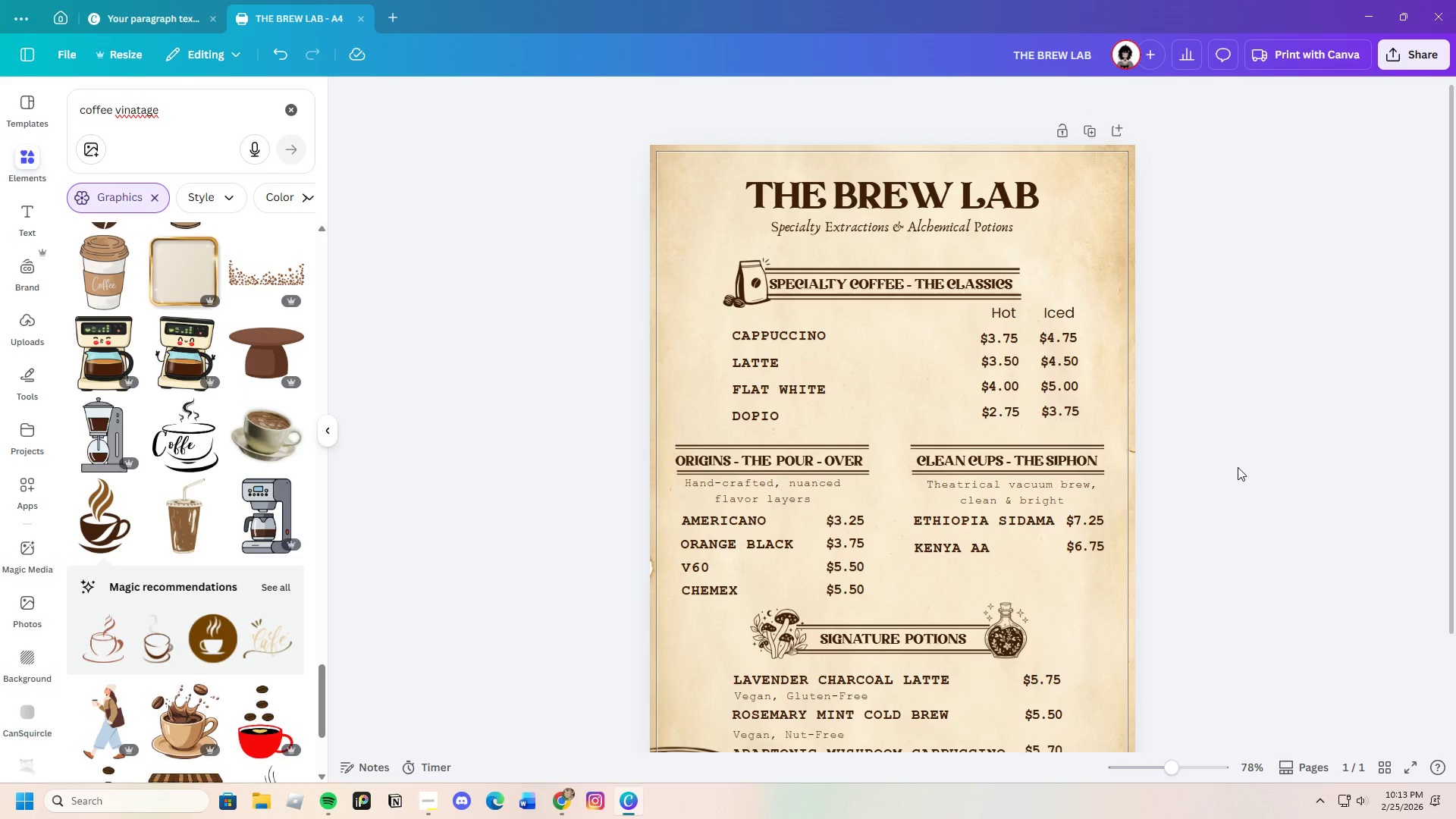 
scroll: coordinate [1219, 475], scroll_direction: down, amount: 1.0
 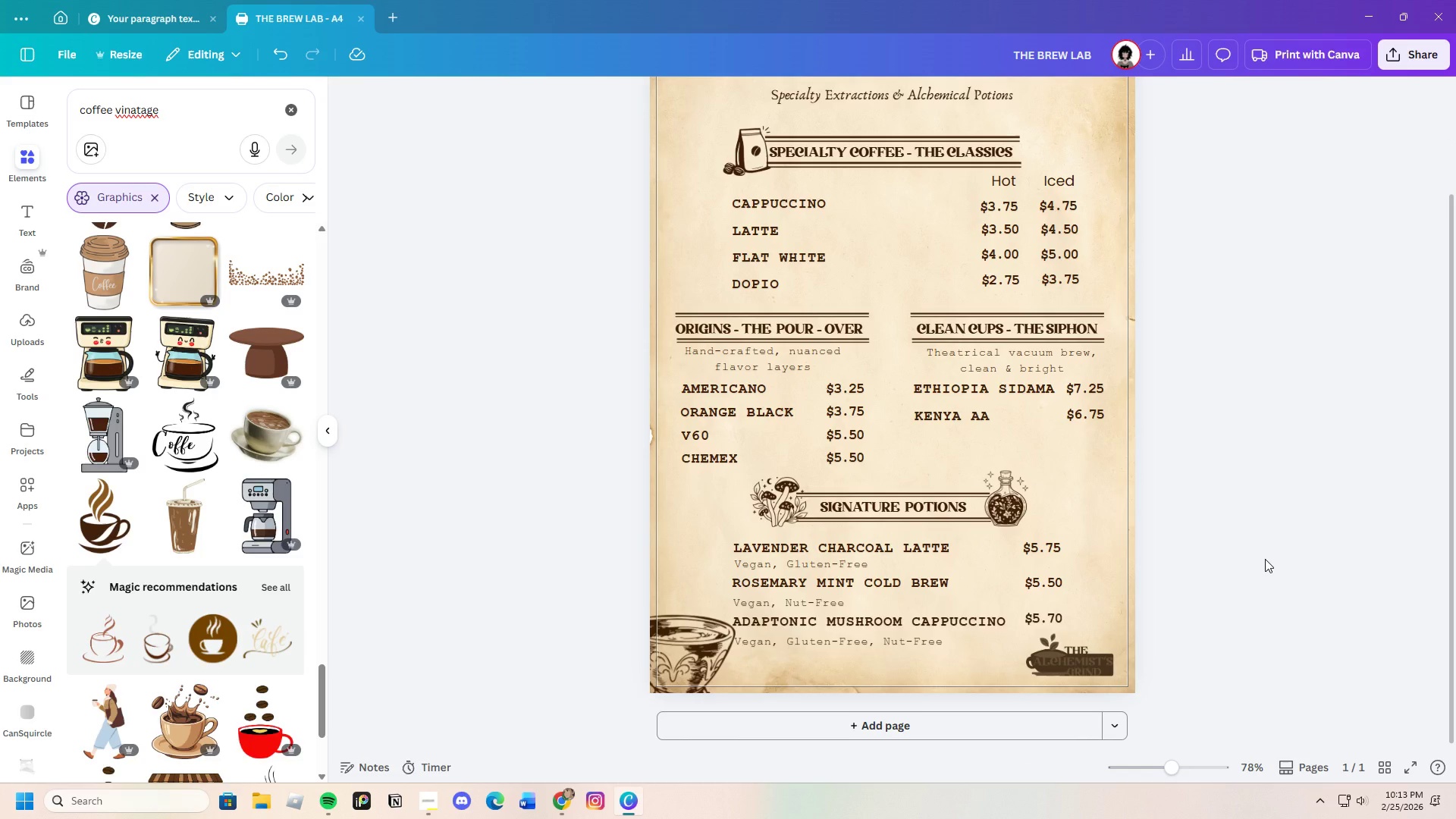 
scroll: coordinate [1265, 562], scroll_direction: up, amount: 2.0
 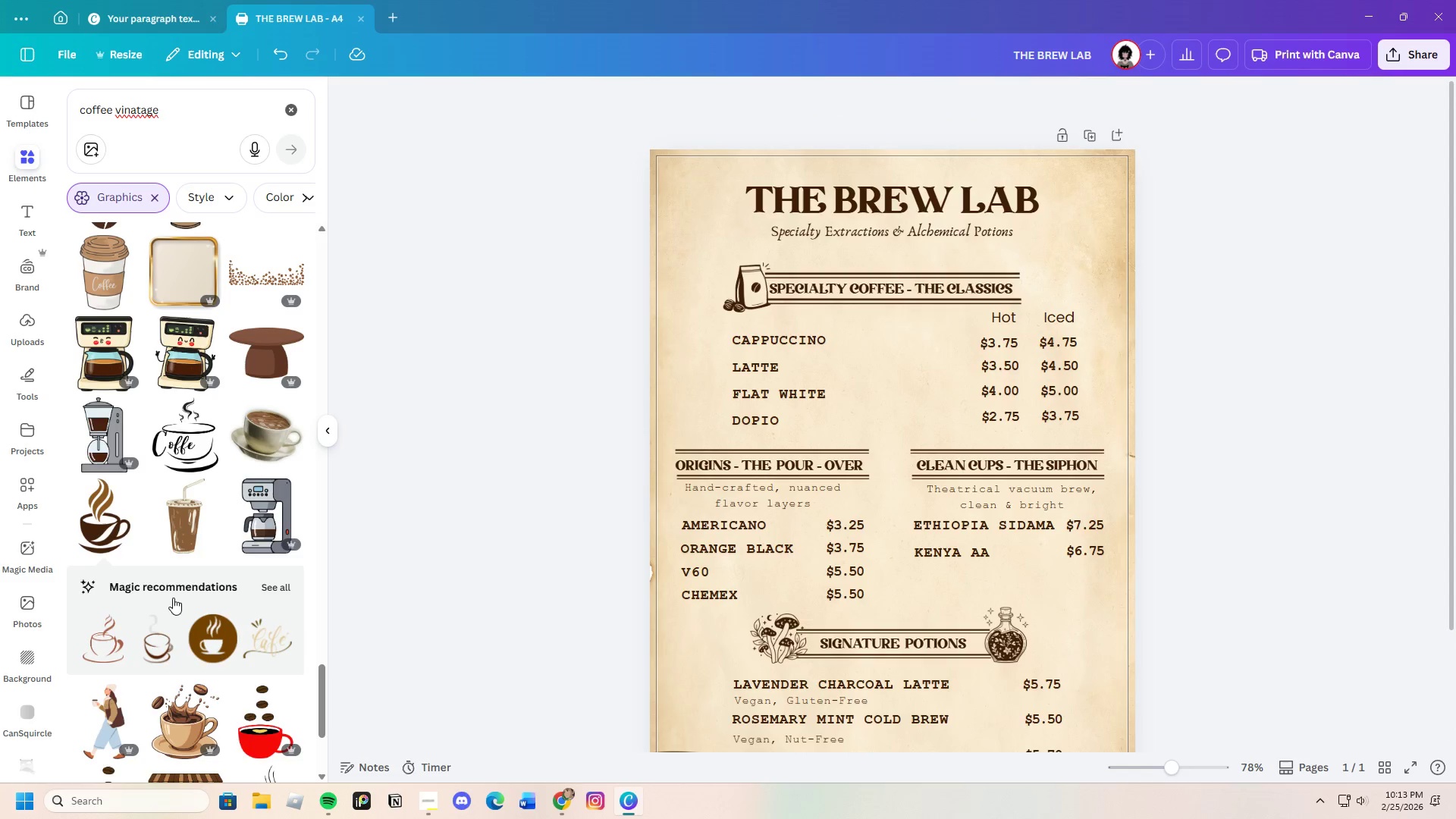 
scroll: coordinate [1101, 559], scroll_direction: down, amount: 5.0
 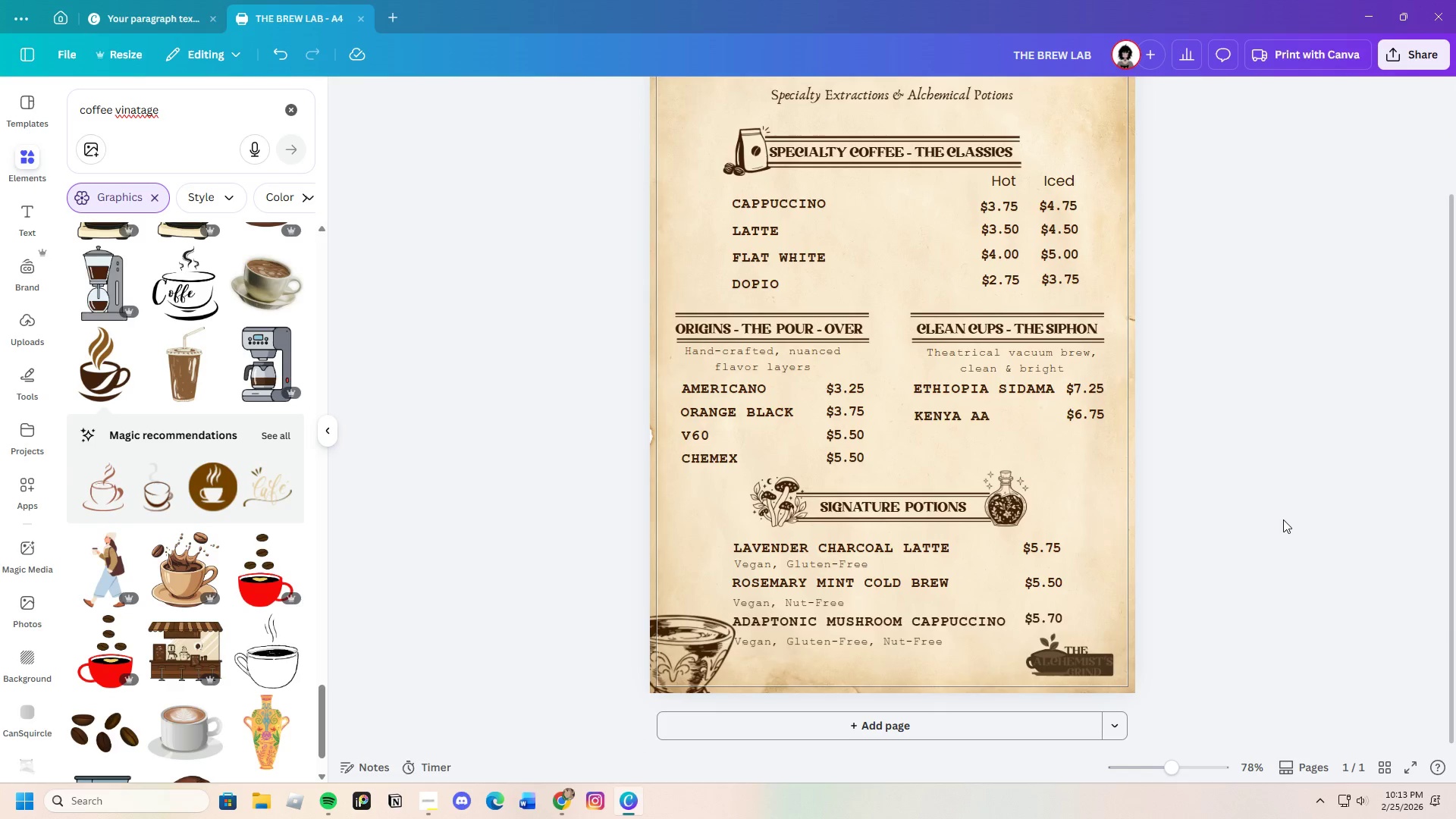 
scroll: coordinate [1284, 519], scroll_direction: up, amount: 1.0
 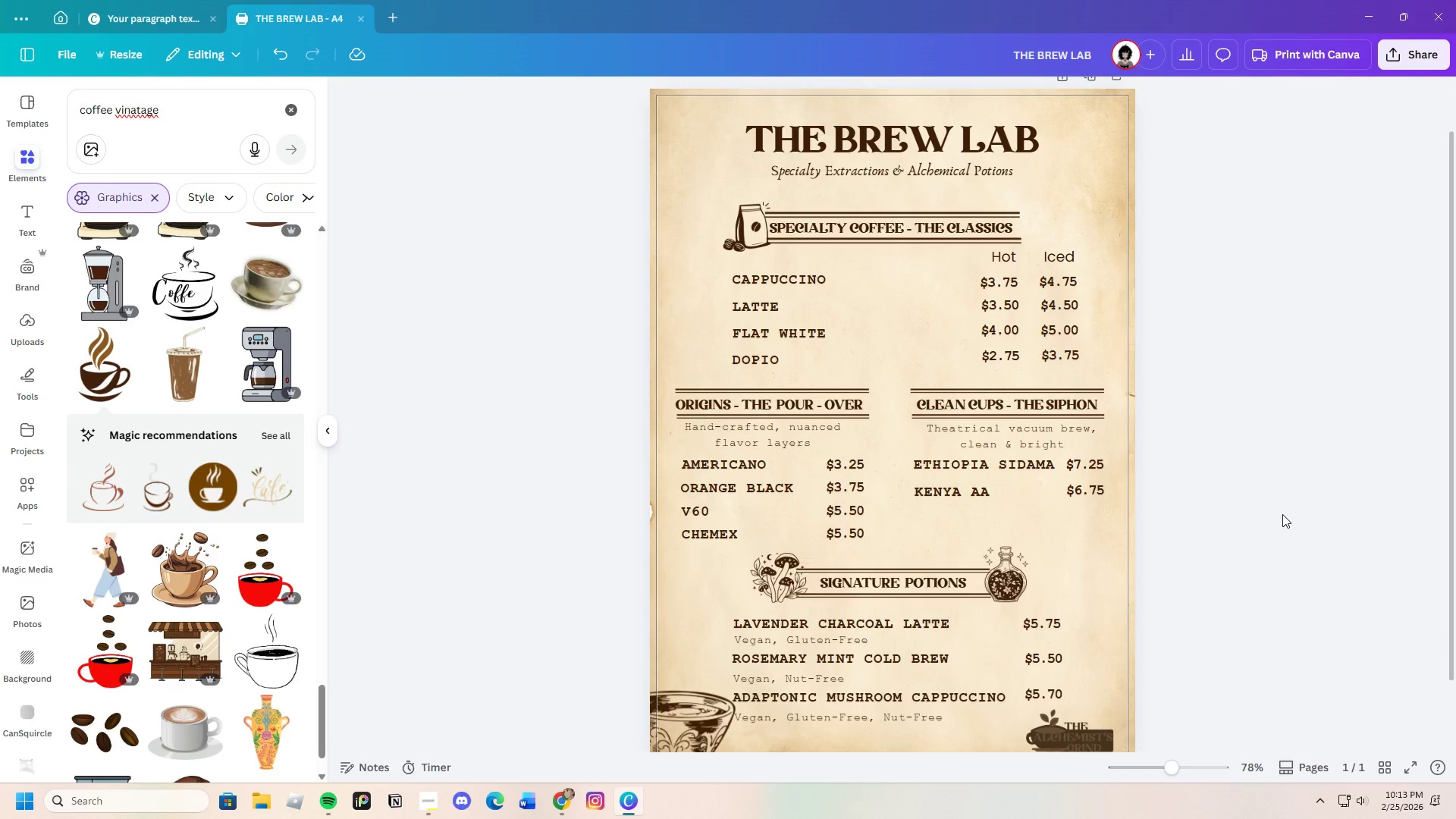 
scroll: coordinate [1282, 504], scroll_direction: down, amount: 6.0
 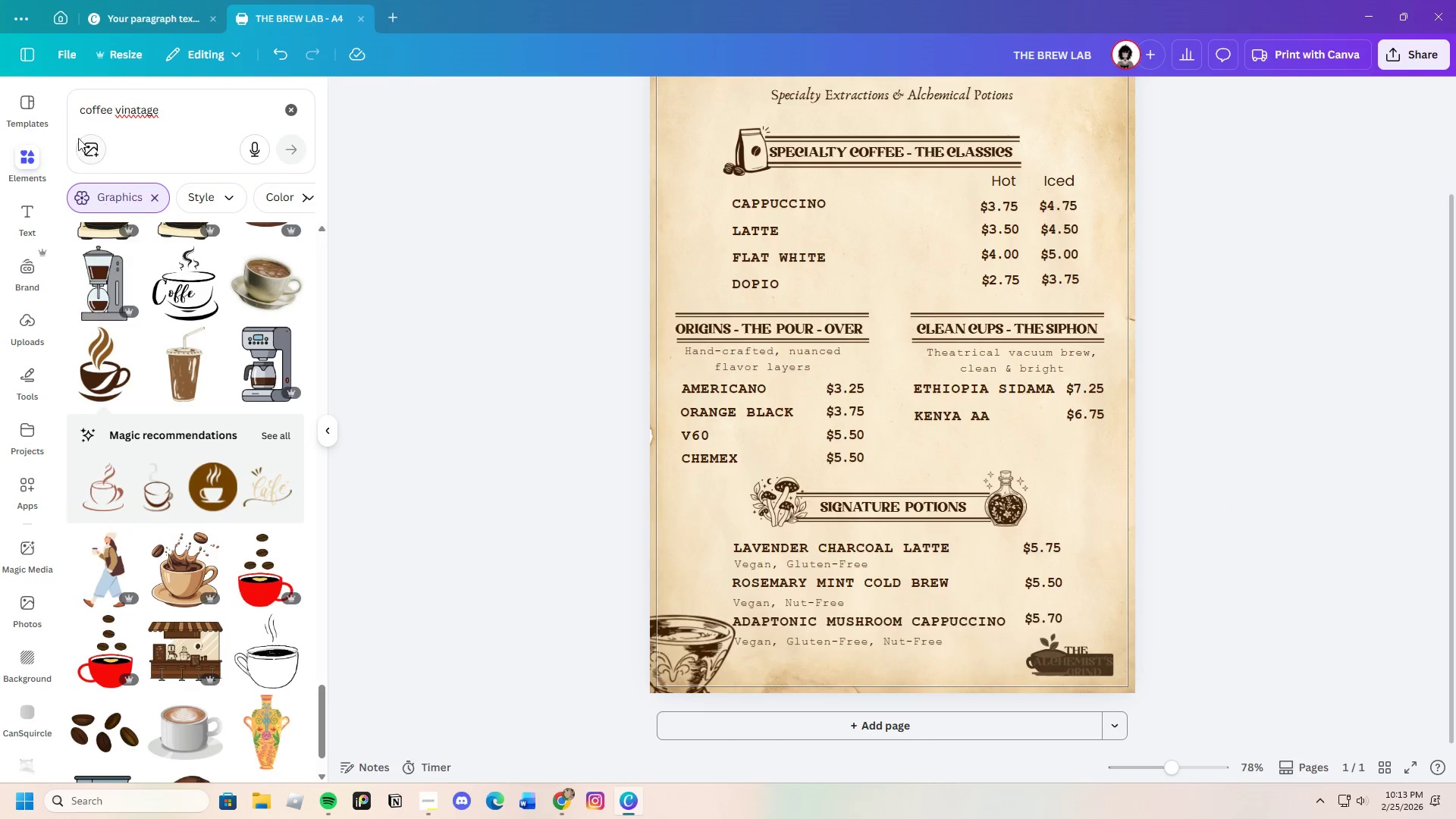 
left_click_drag(start_coordinate=[181, 114], to_coordinate=[62, 115])
 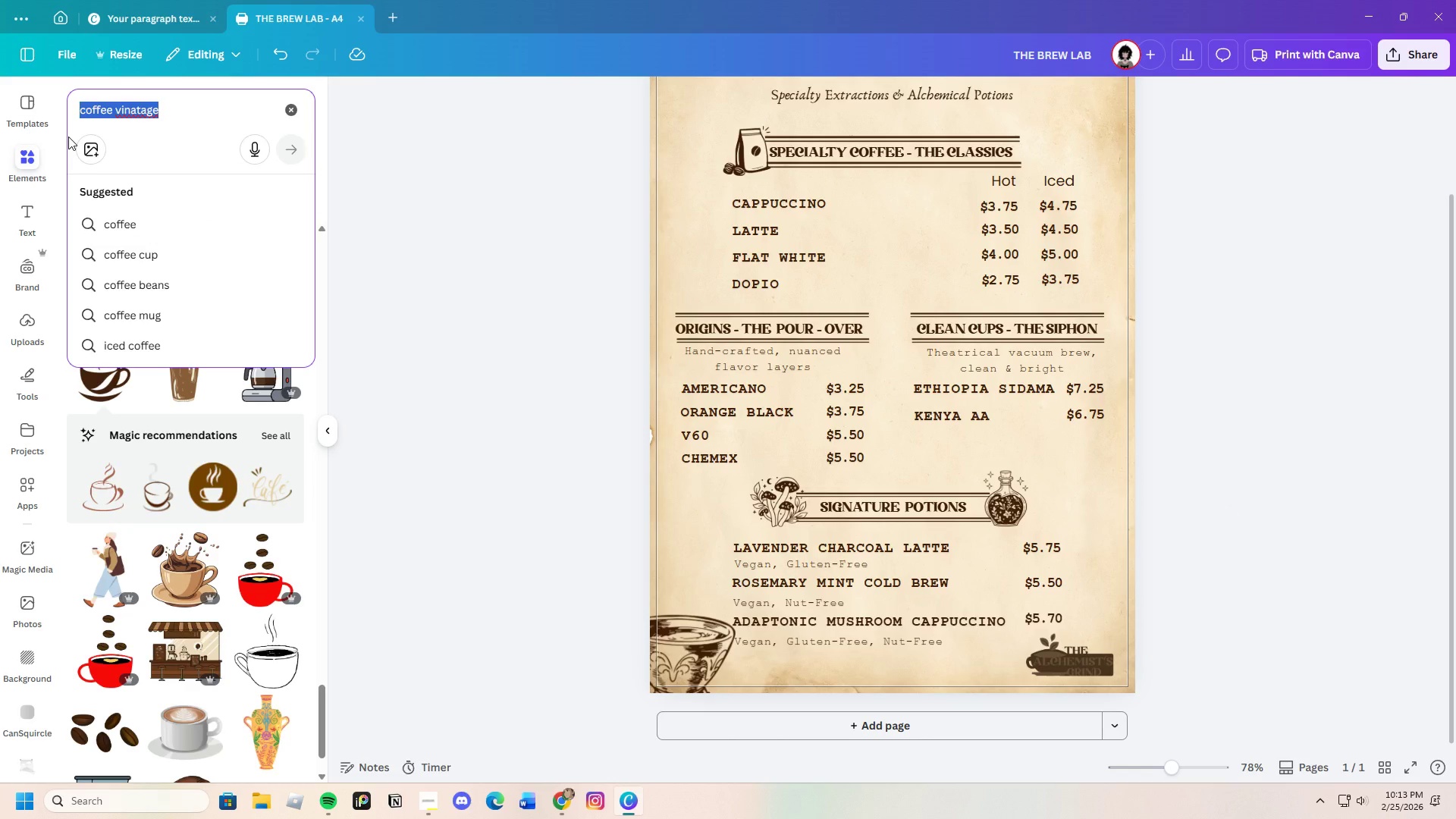 
key(Backspace)
type(vinat)
key(Backspace)
key(Backspace)
type(tage boarder)
 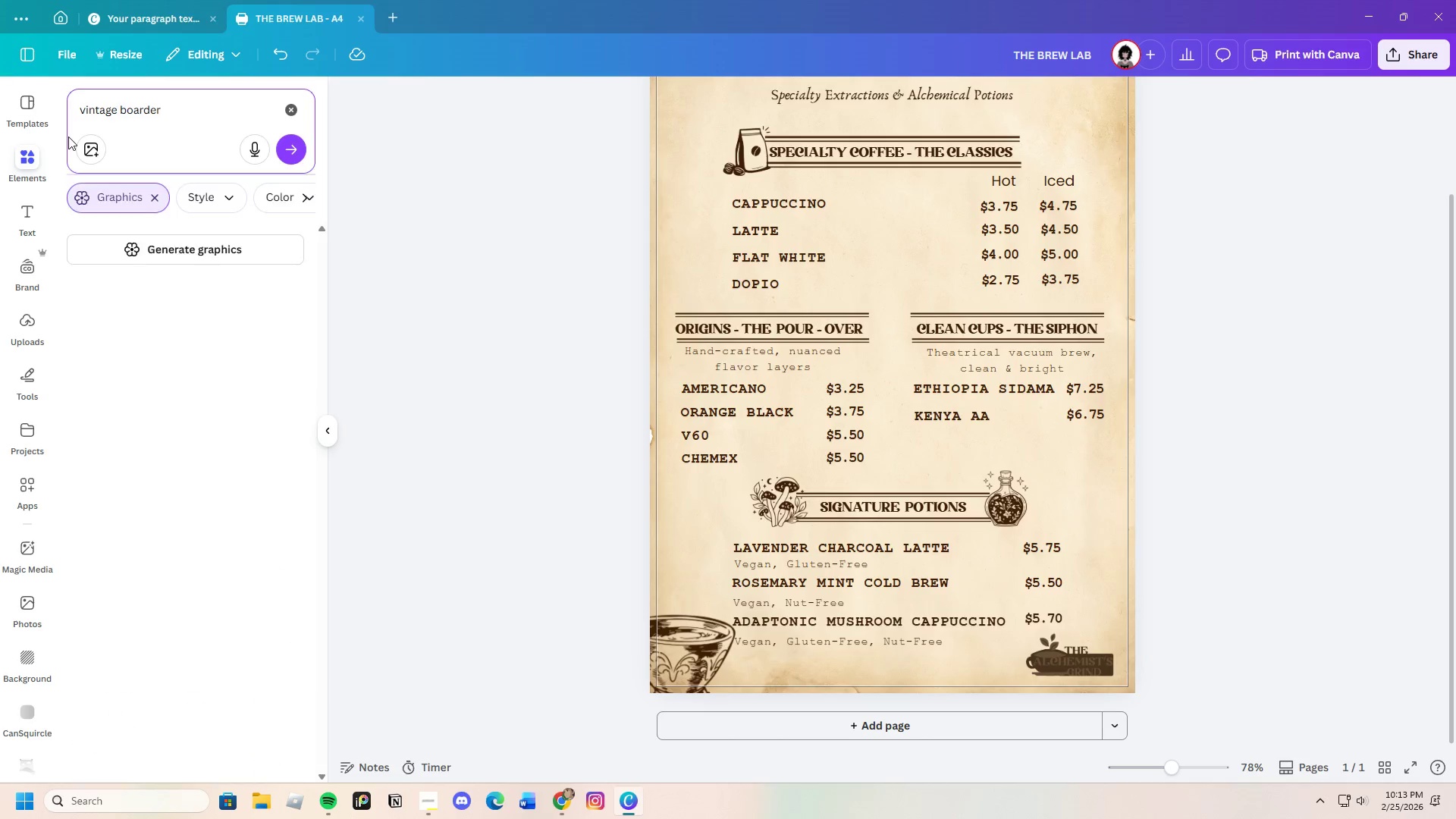 
key(Enter)
 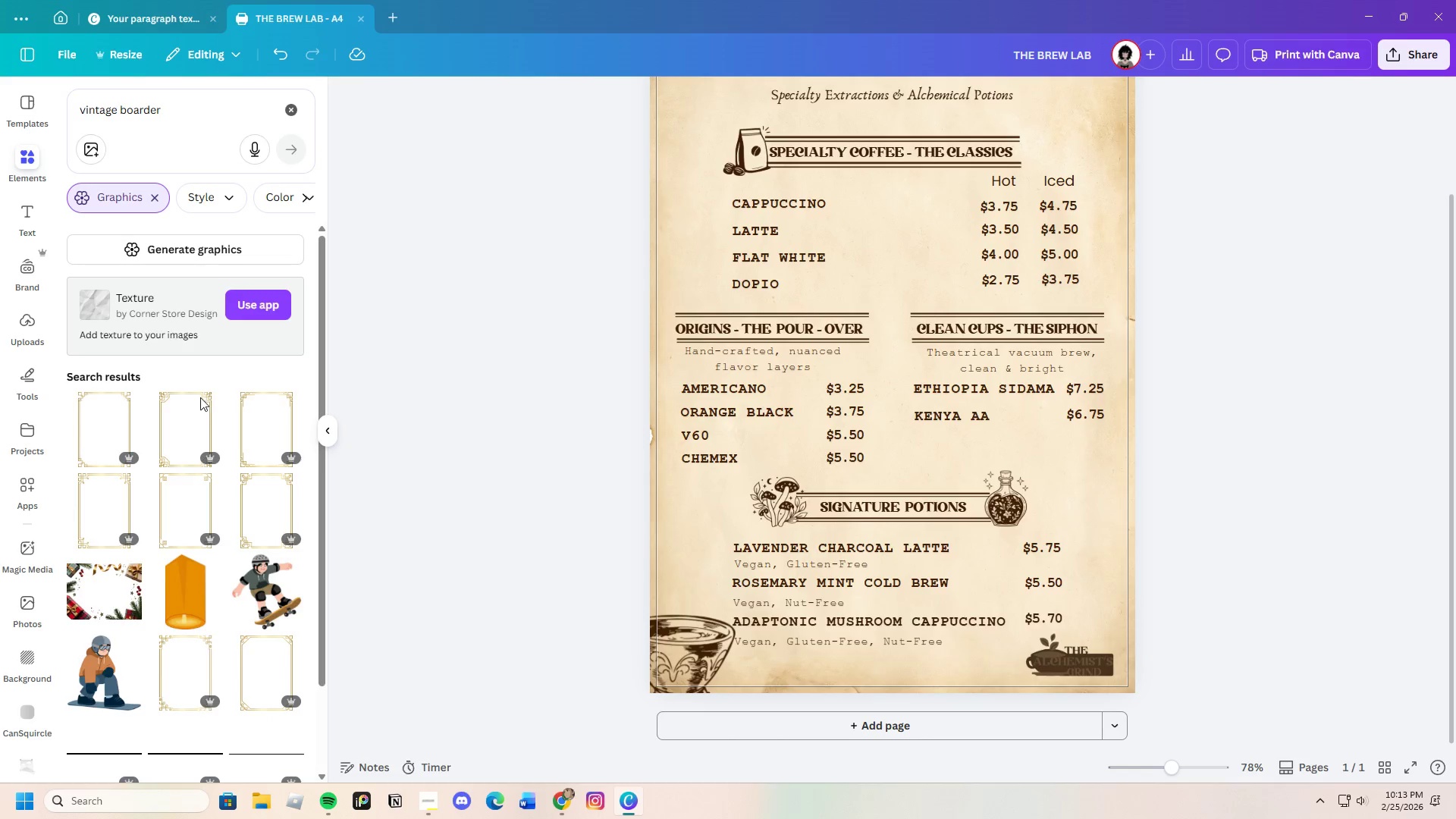 
scroll: coordinate [182, 623], scroll_direction: down, amount: 8.0
 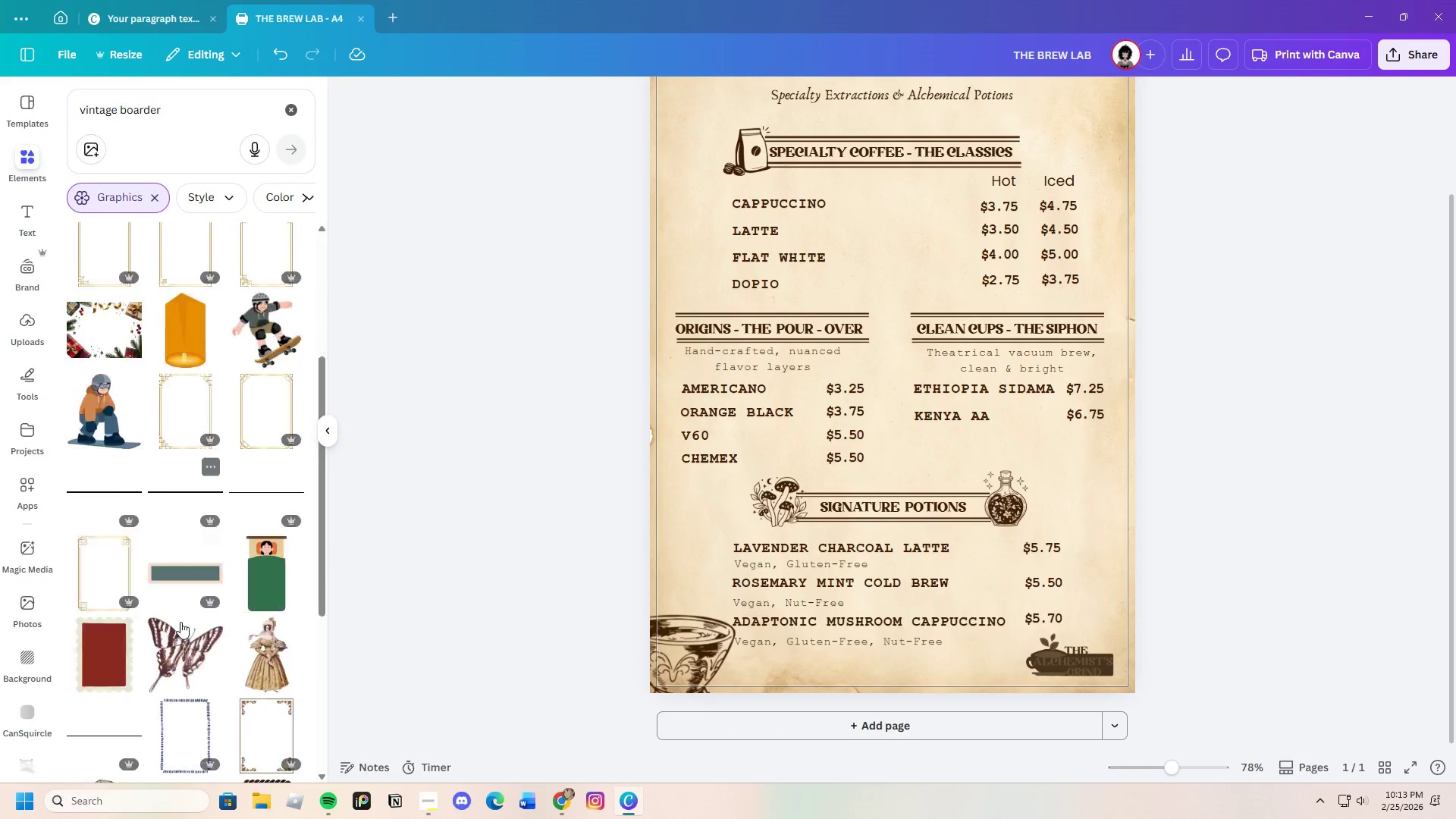 
mouse_move([156, 625])
 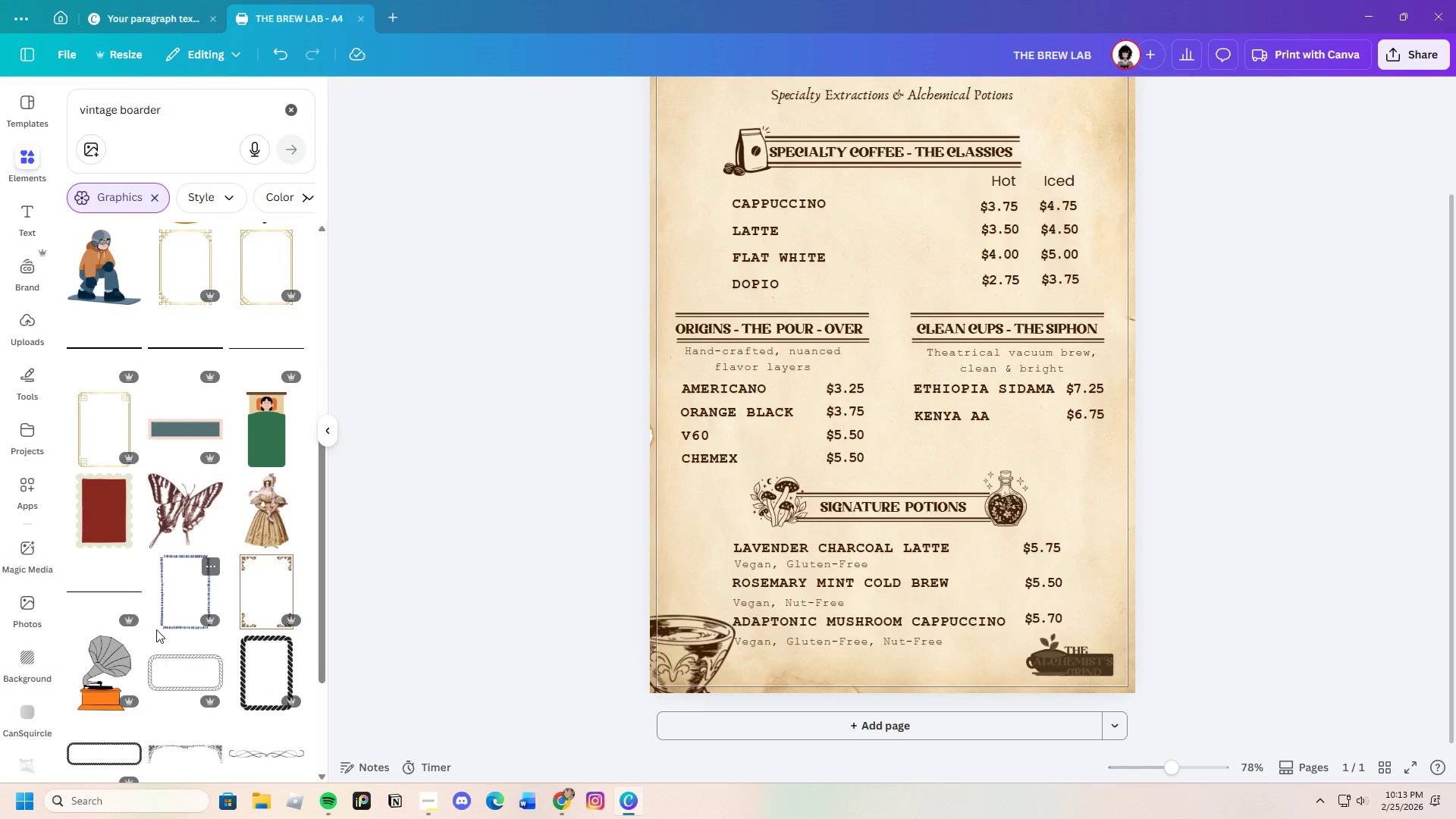 
scroll: coordinate [156, 632], scroll_direction: down, amount: 2.0
 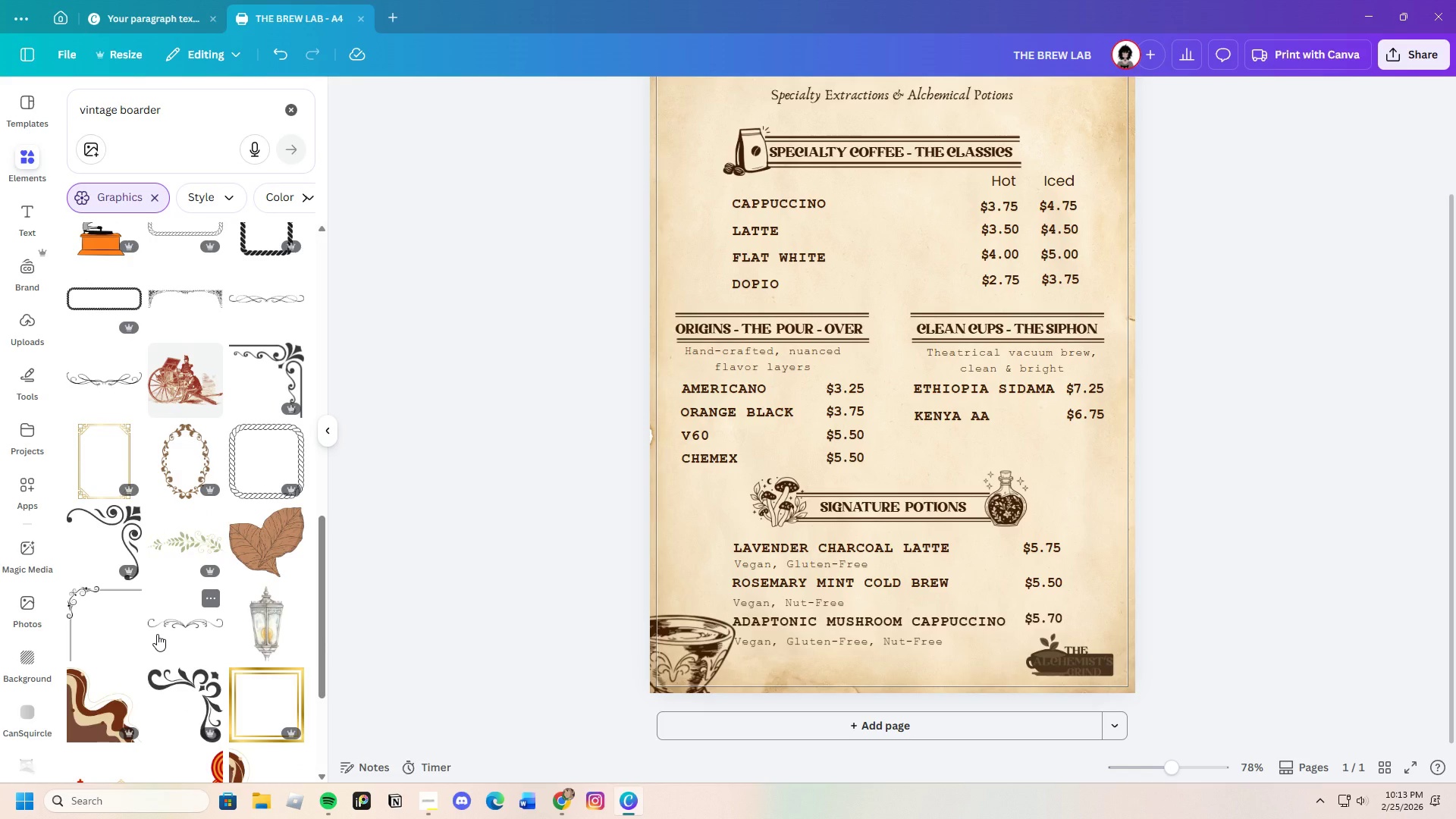 
scroll: coordinate [157, 634], scroll_direction: up, amount: 2.0
 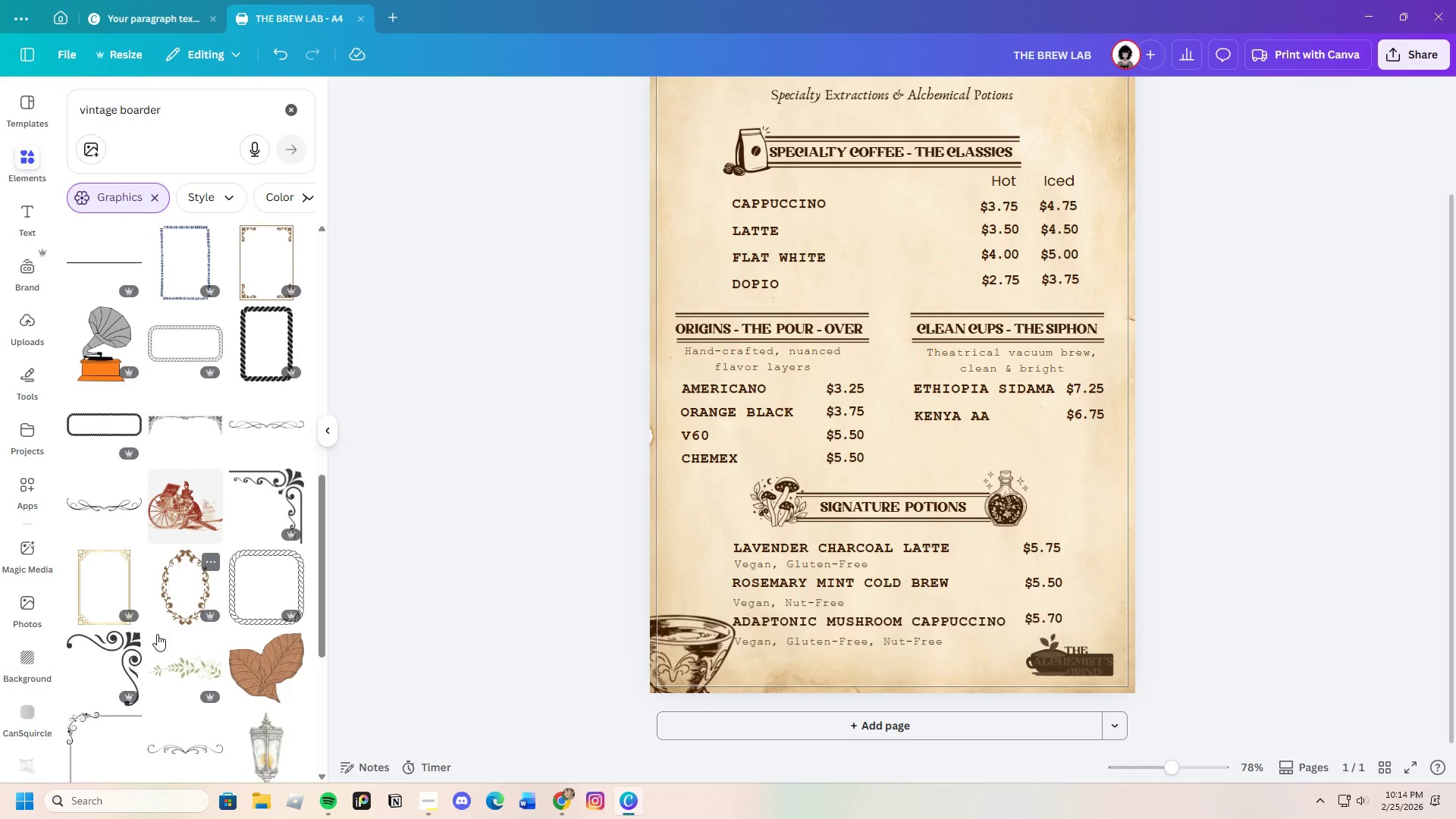 
scroll: coordinate [157, 636], scroll_direction: down, amount: 8.0
 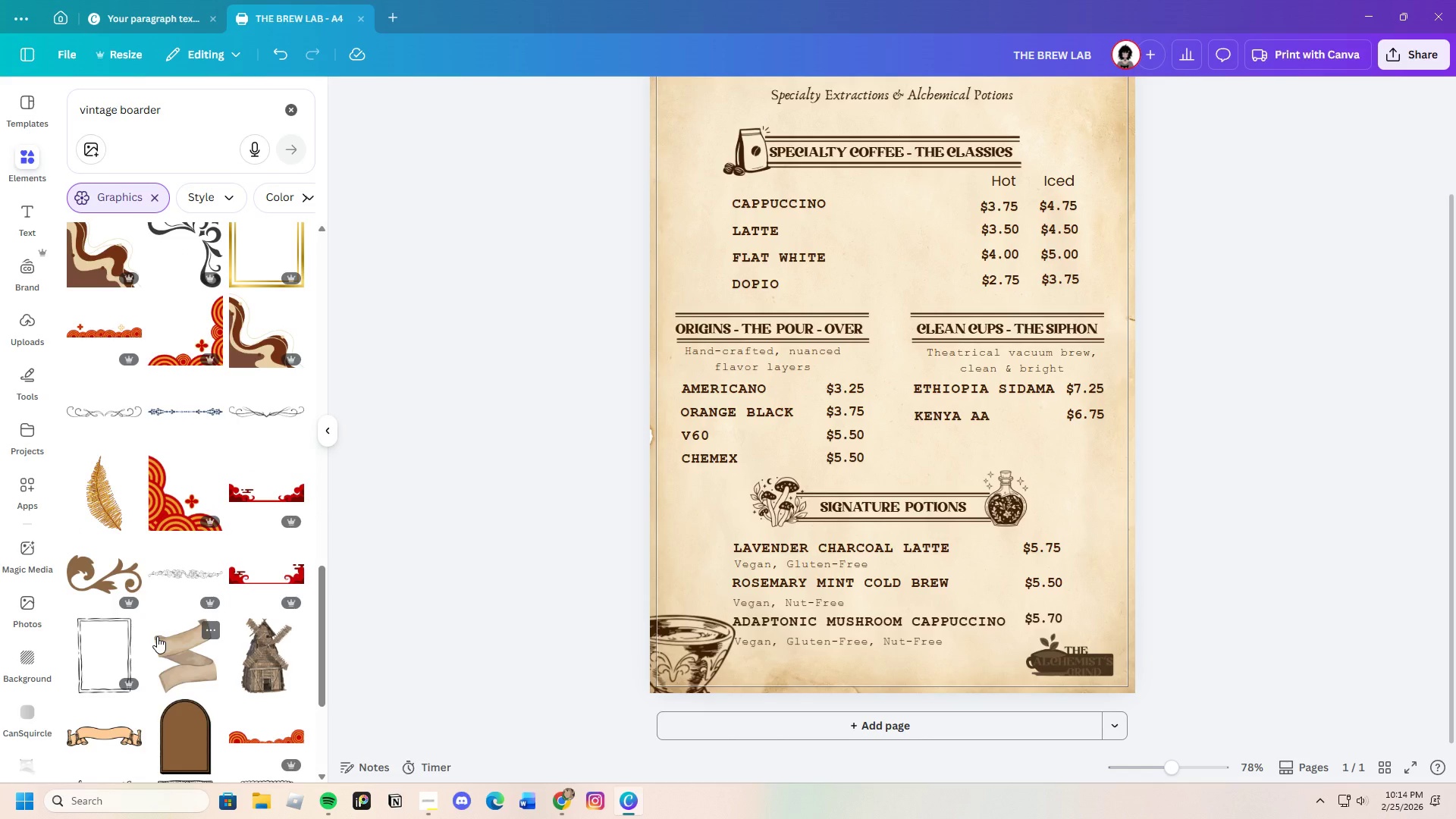 
scroll: coordinate [157, 636], scroll_direction: up, amount: 4.0
 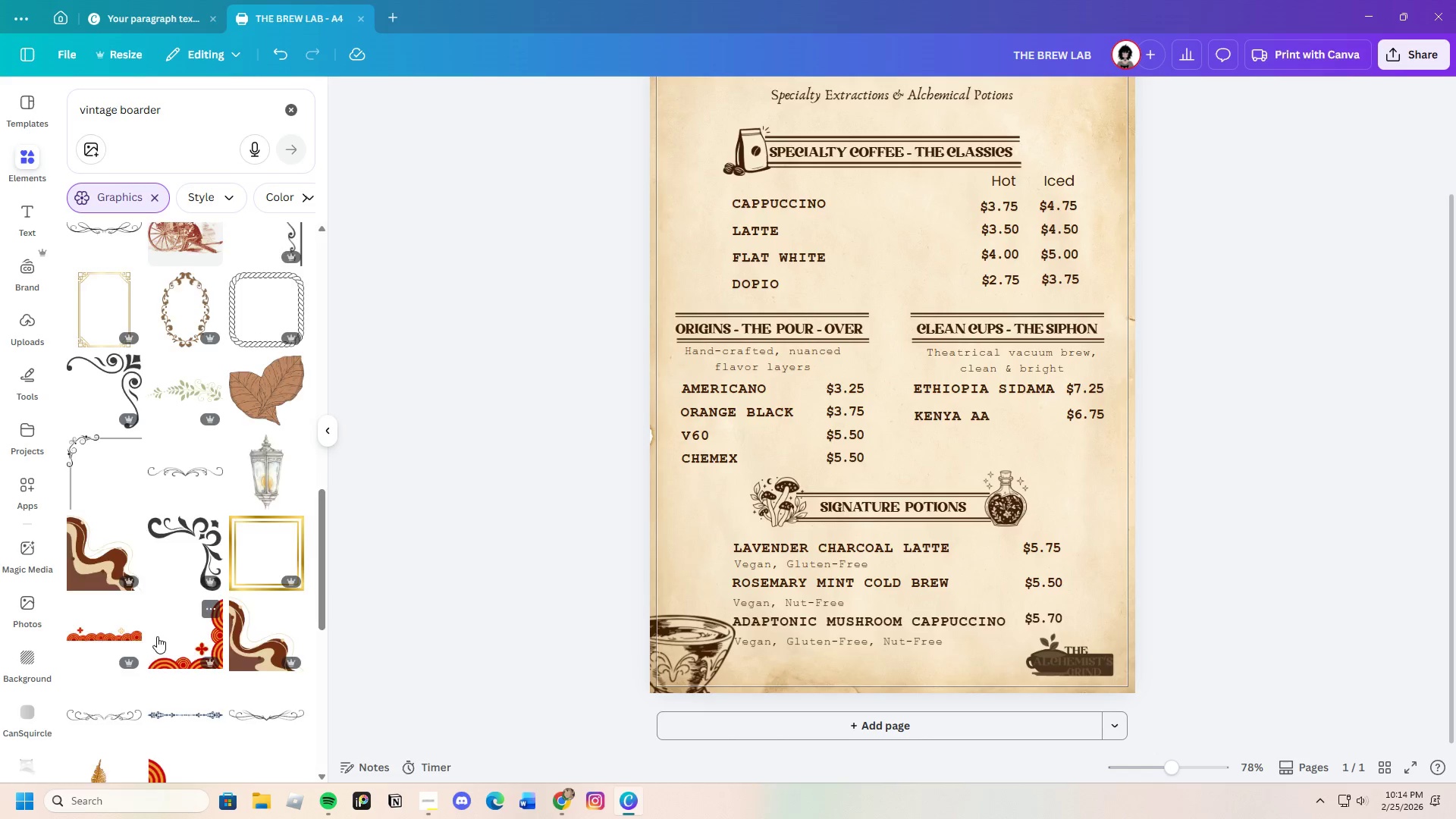 
scroll: coordinate [158, 642], scroll_direction: down, amount: 14.0
 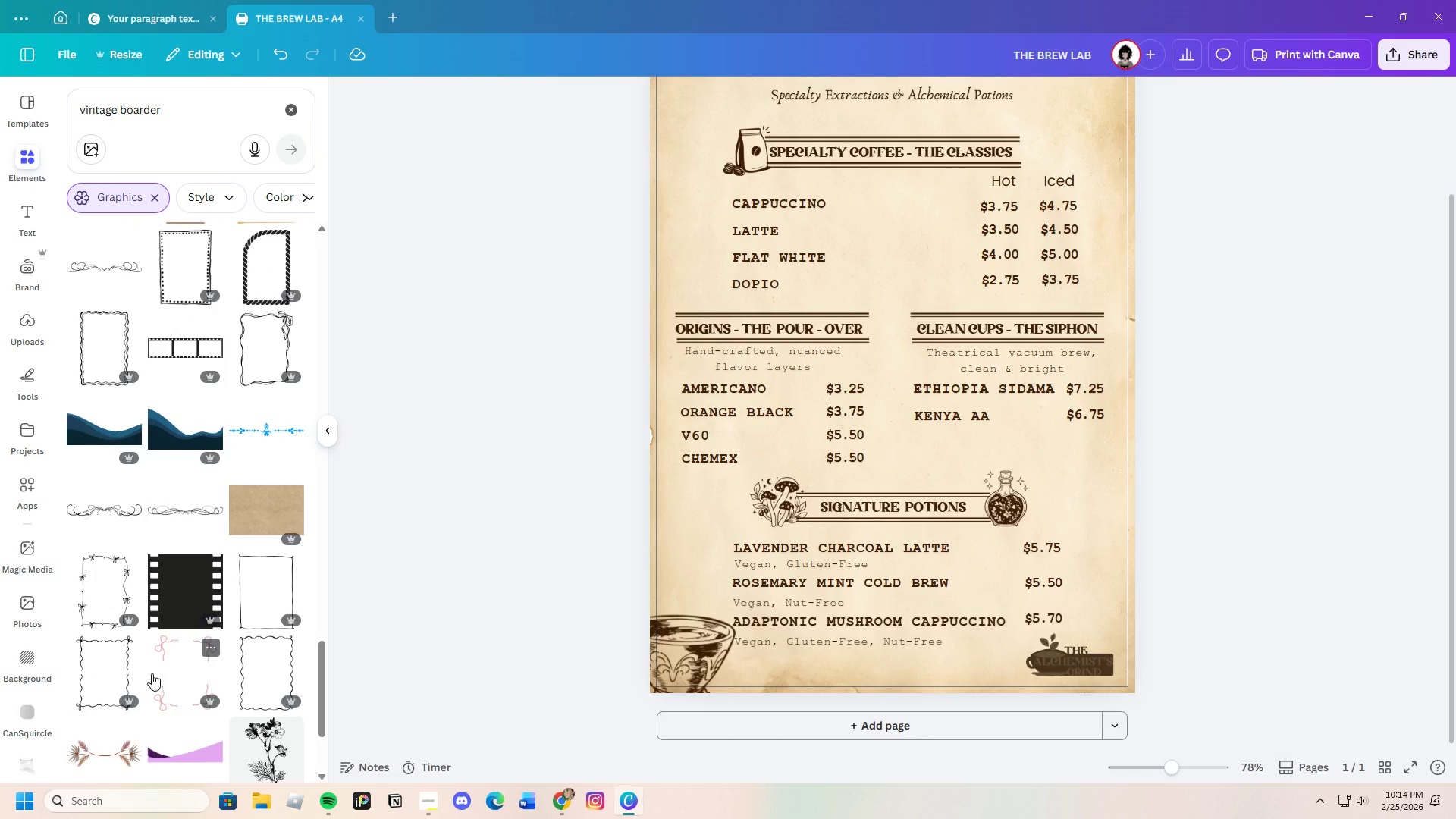 
wait(19.23)
 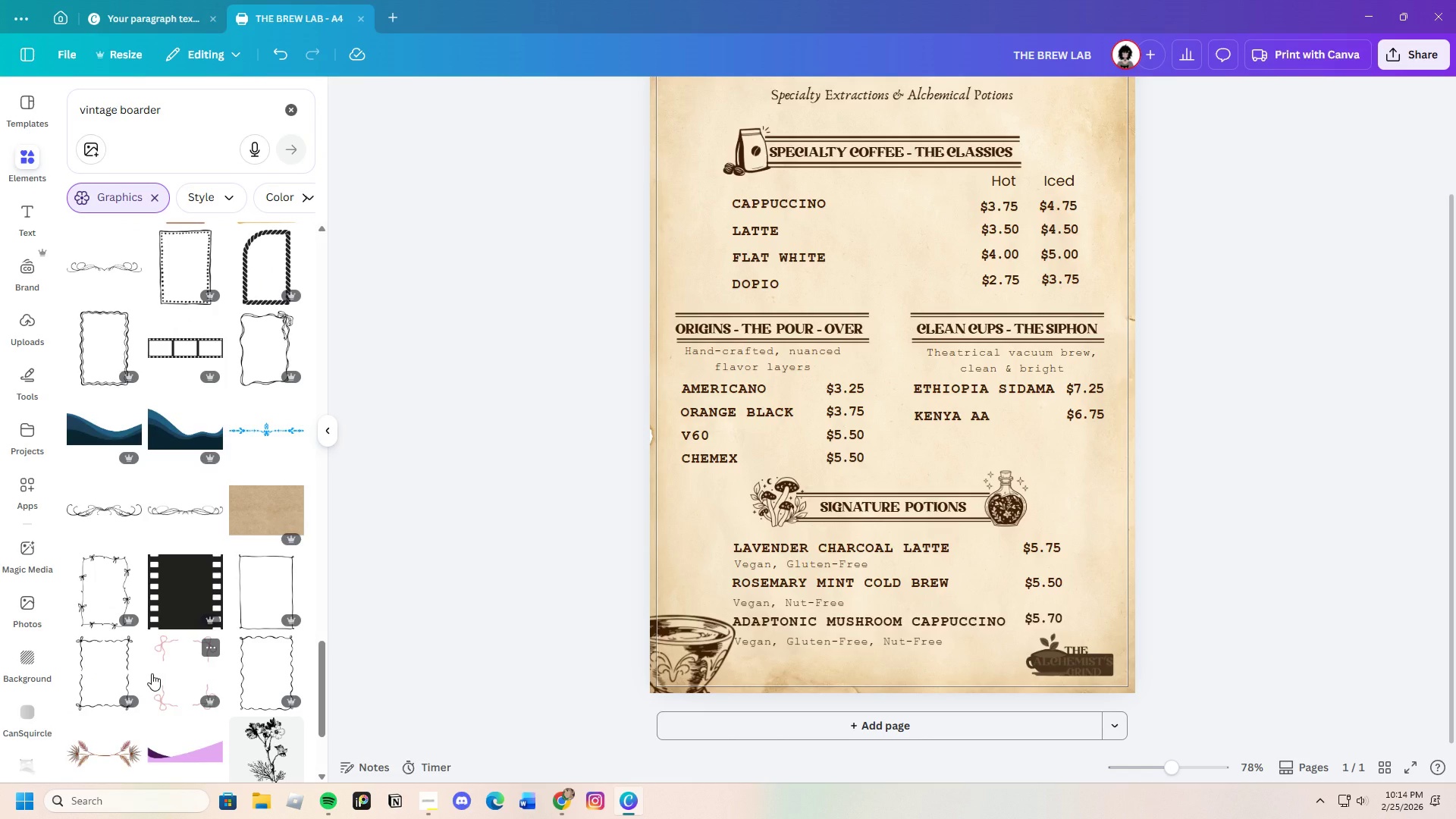 
scroll: coordinate [153, 665], scroll_direction: up, amount: 1.0
 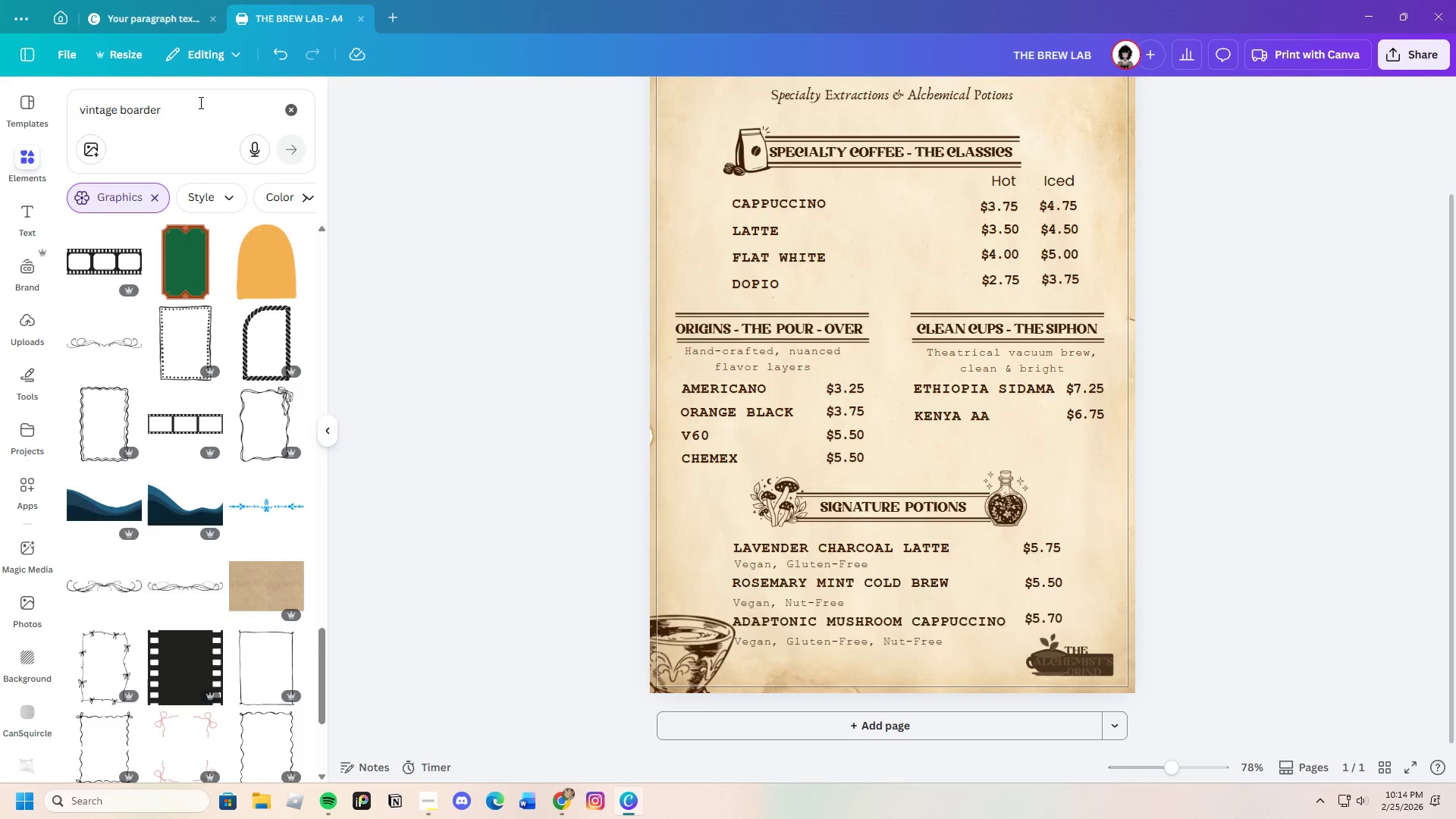 
left_click_drag(start_coordinate=[206, 111], to_coordinate=[60, 133])
 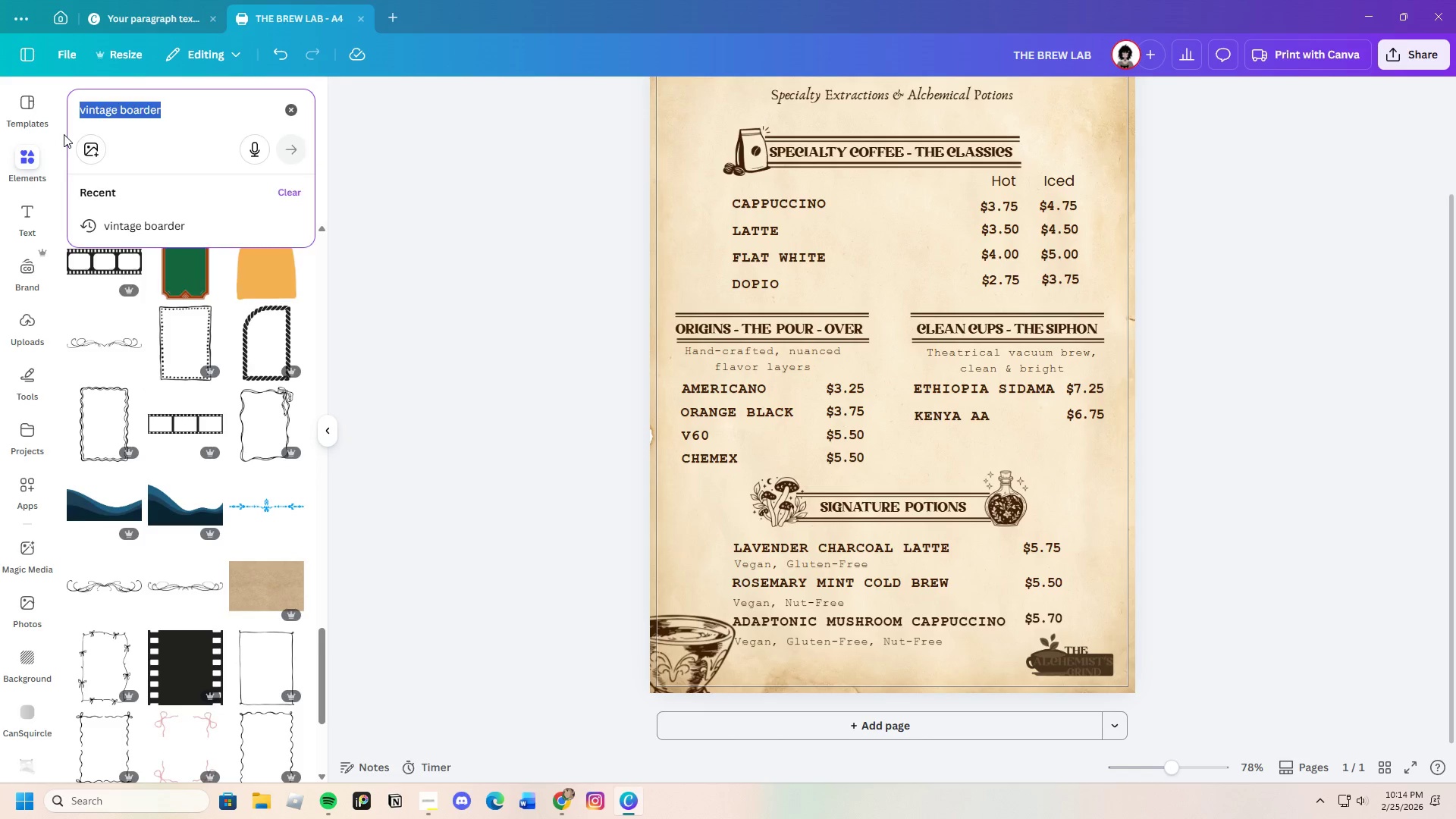 
key(Backspace)
type(g)
key(Backspace)
type(vegan icon)
 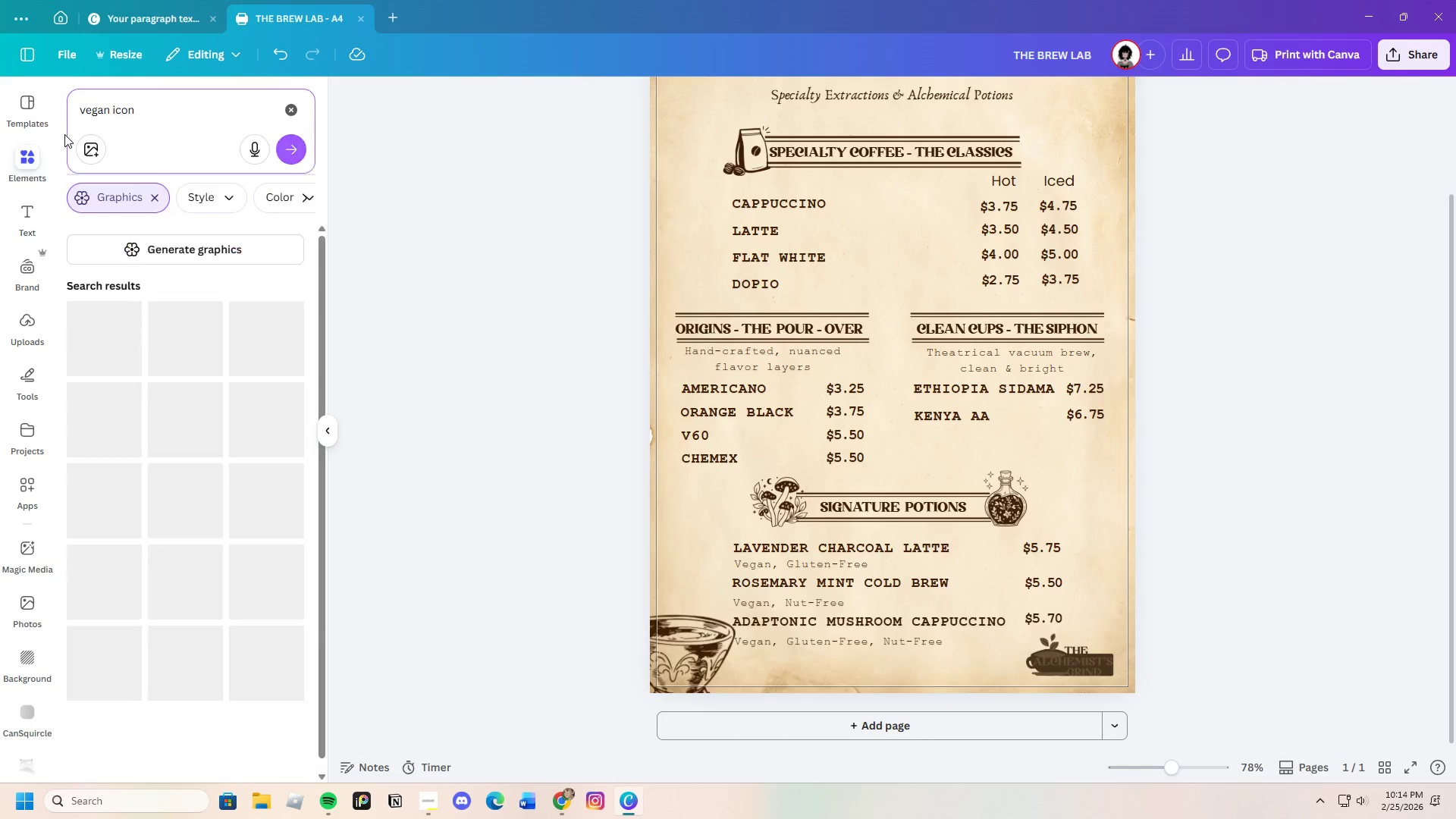 
key(Enter)
 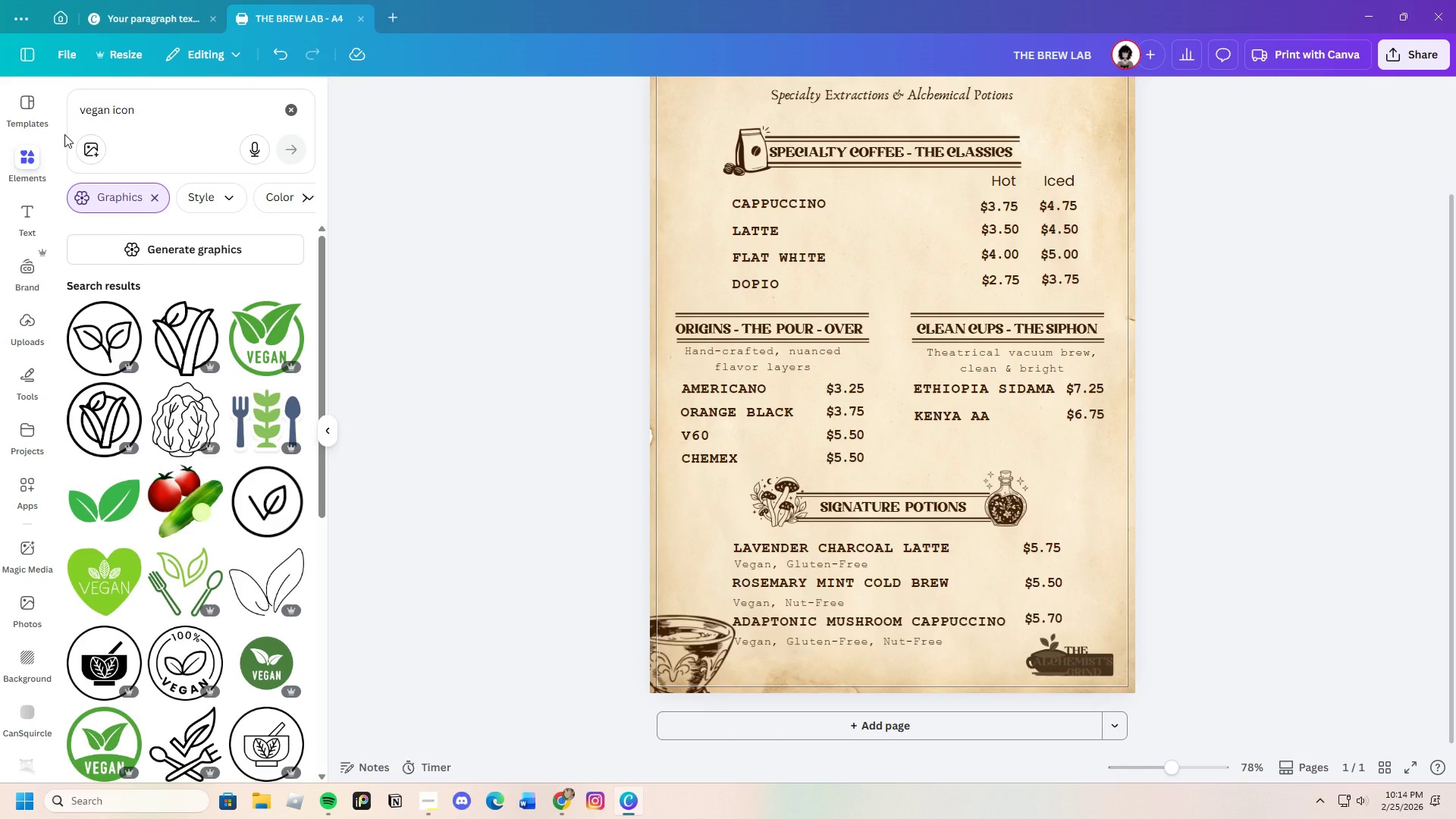 
wait(11.44)
 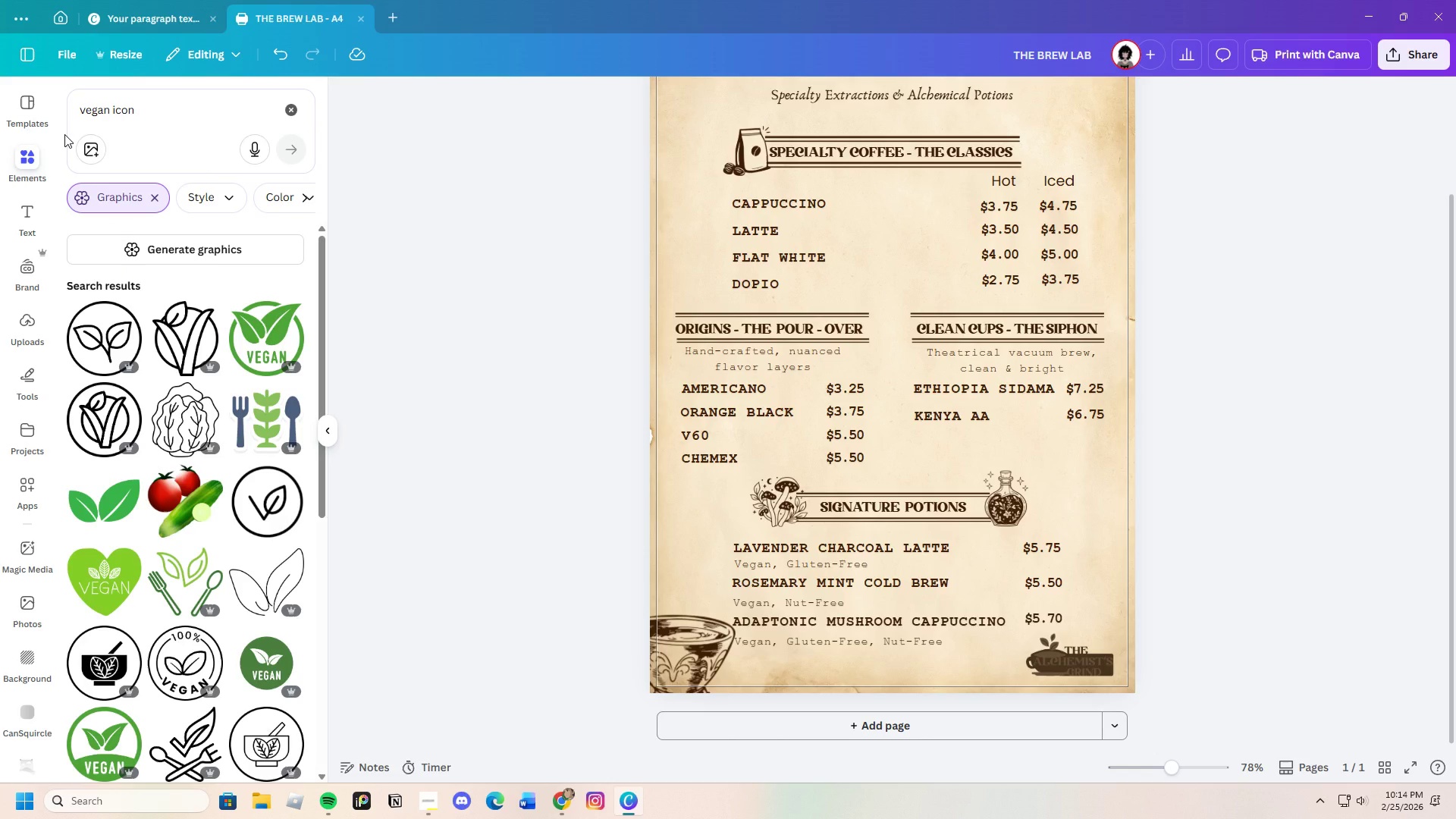 
scroll: coordinate [153, 683], scroll_direction: down, amount: 4.0
 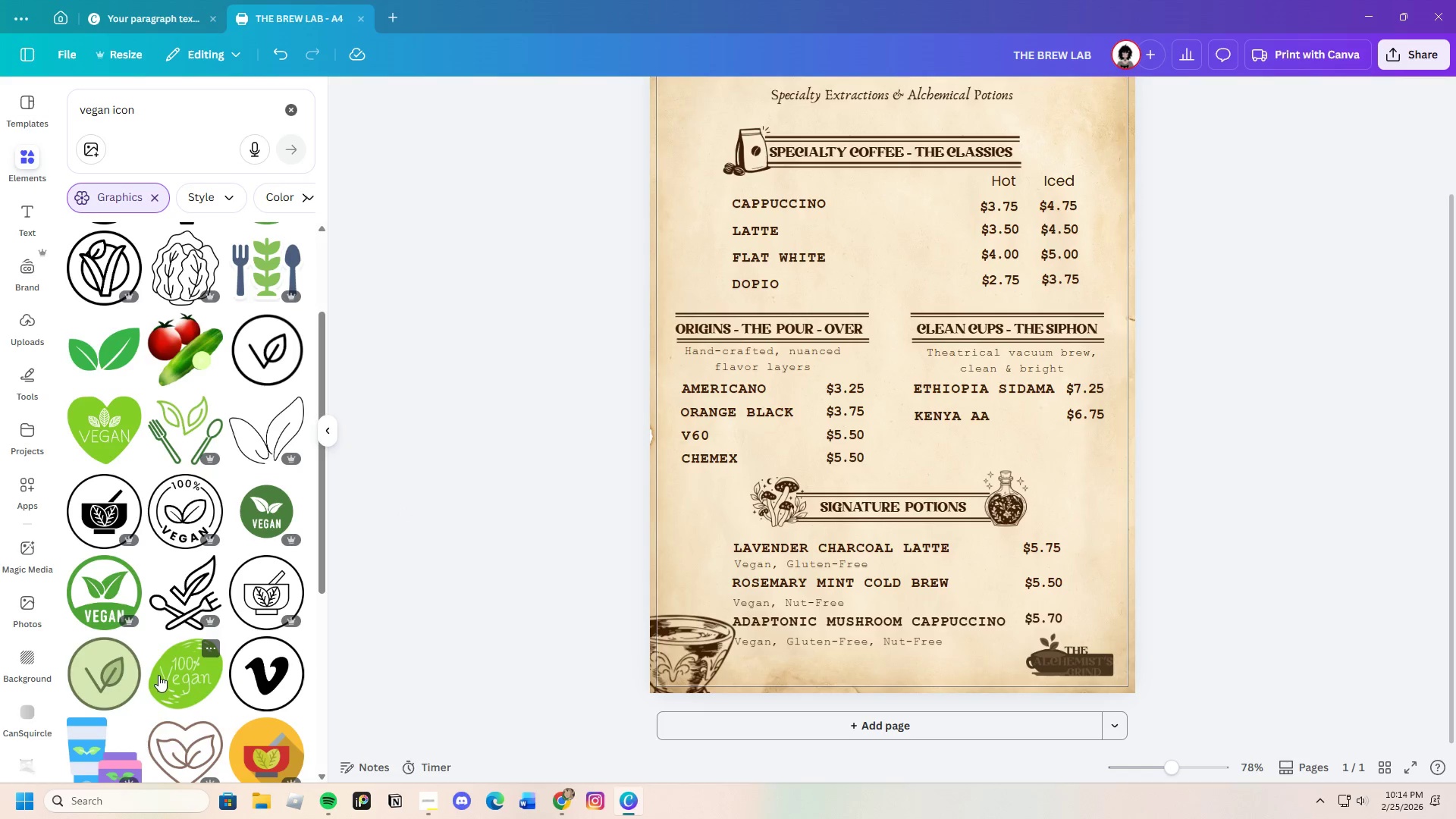 
mouse_move([243, 588])
 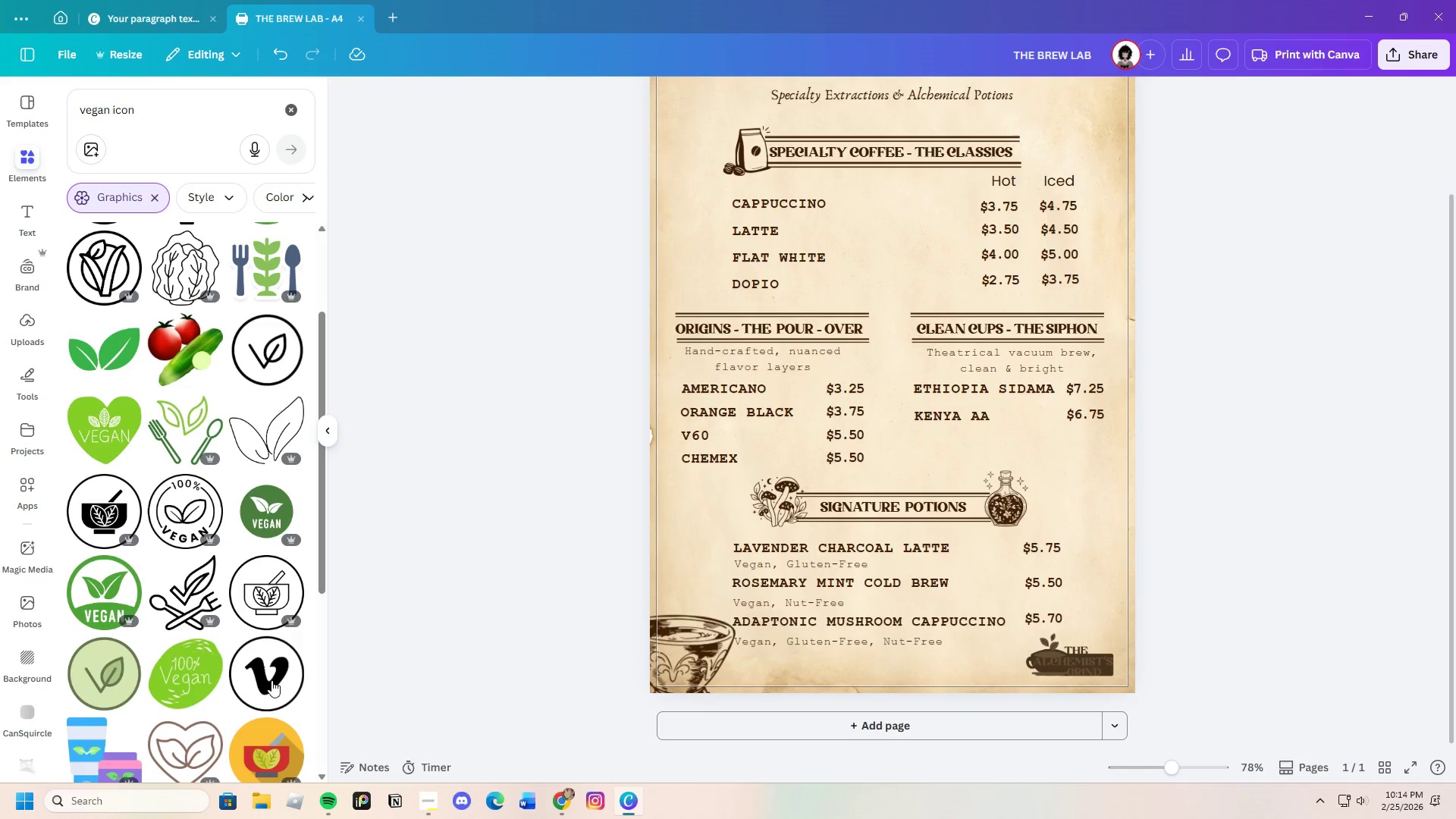 
scroll: coordinate [239, 673], scroll_direction: down, amount: 2.0
 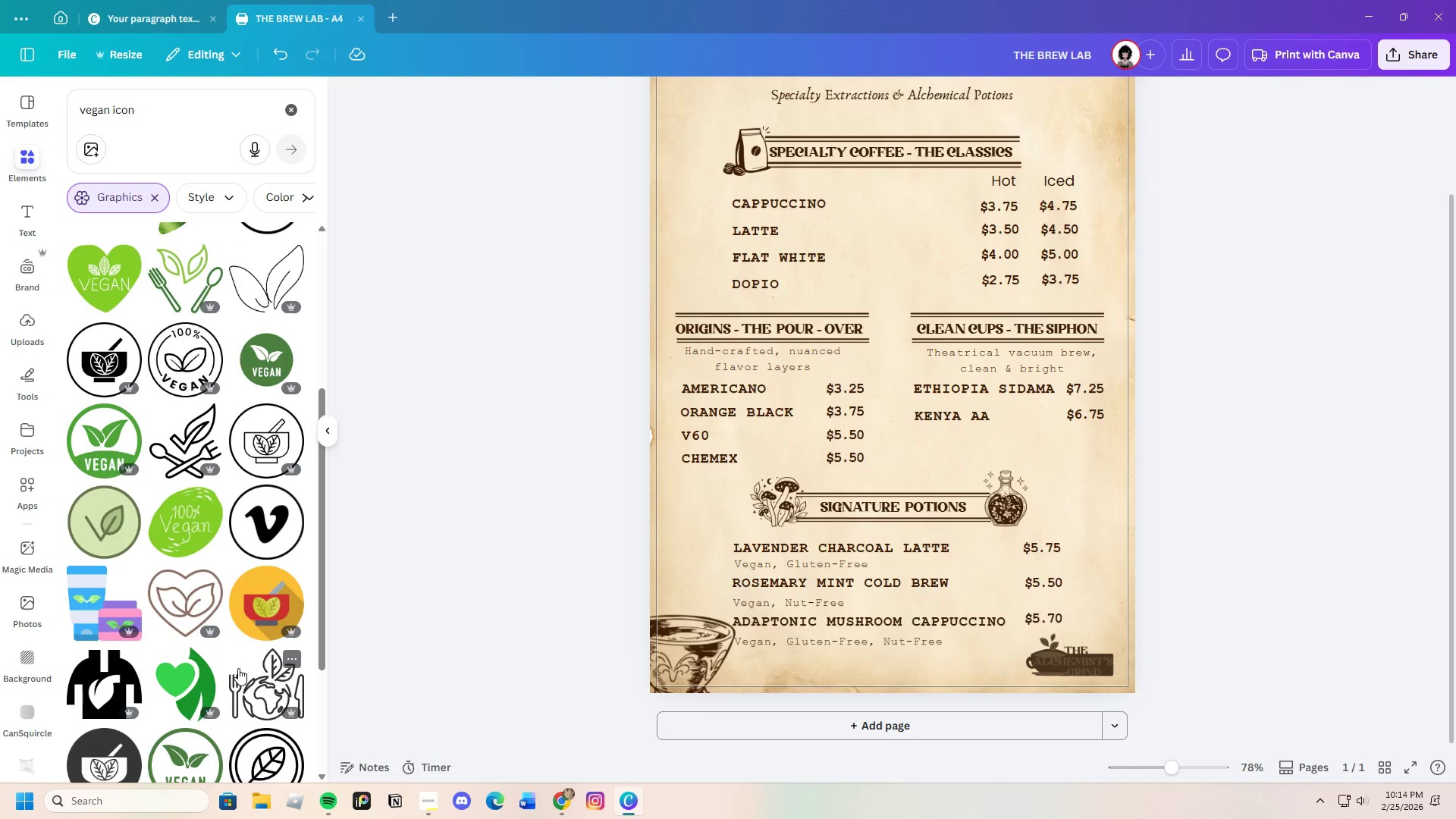 
scroll: coordinate [237, 658], scroll_direction: none, amount: 0.0
 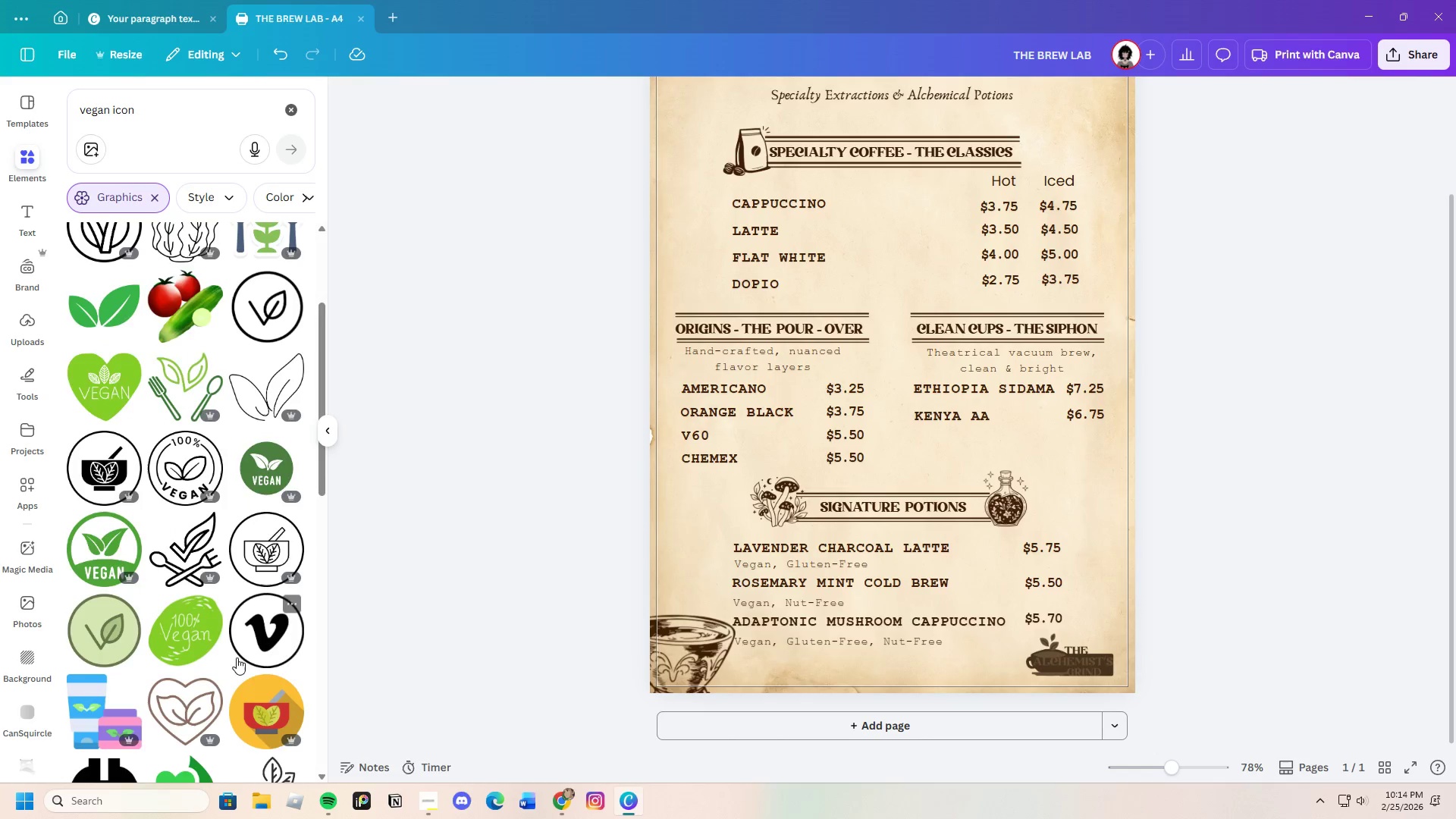 
scroll: coordinate [236, 655], scroll_direction: up, amount: 3.0
 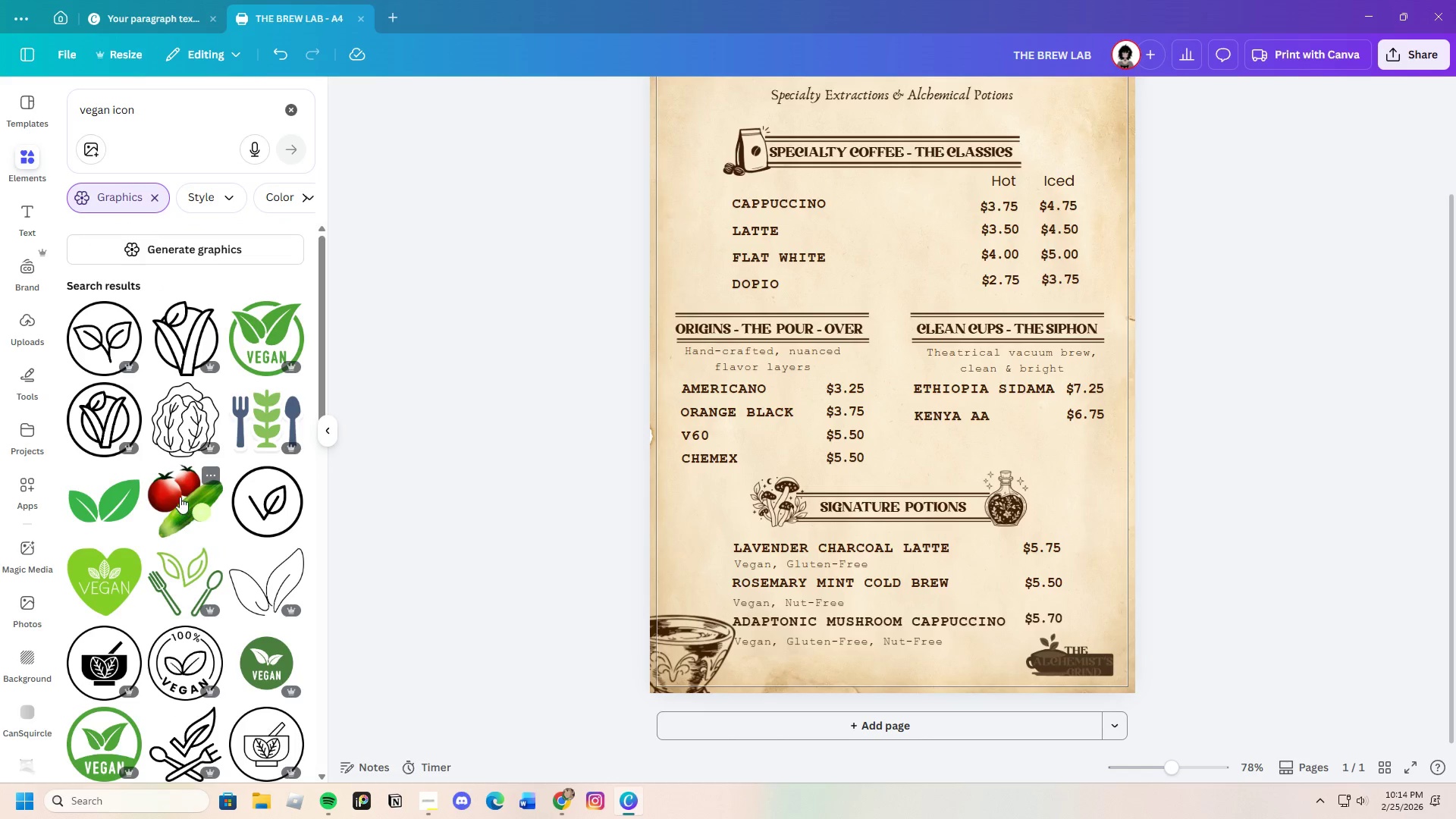 
mouse_move([239, 335])
 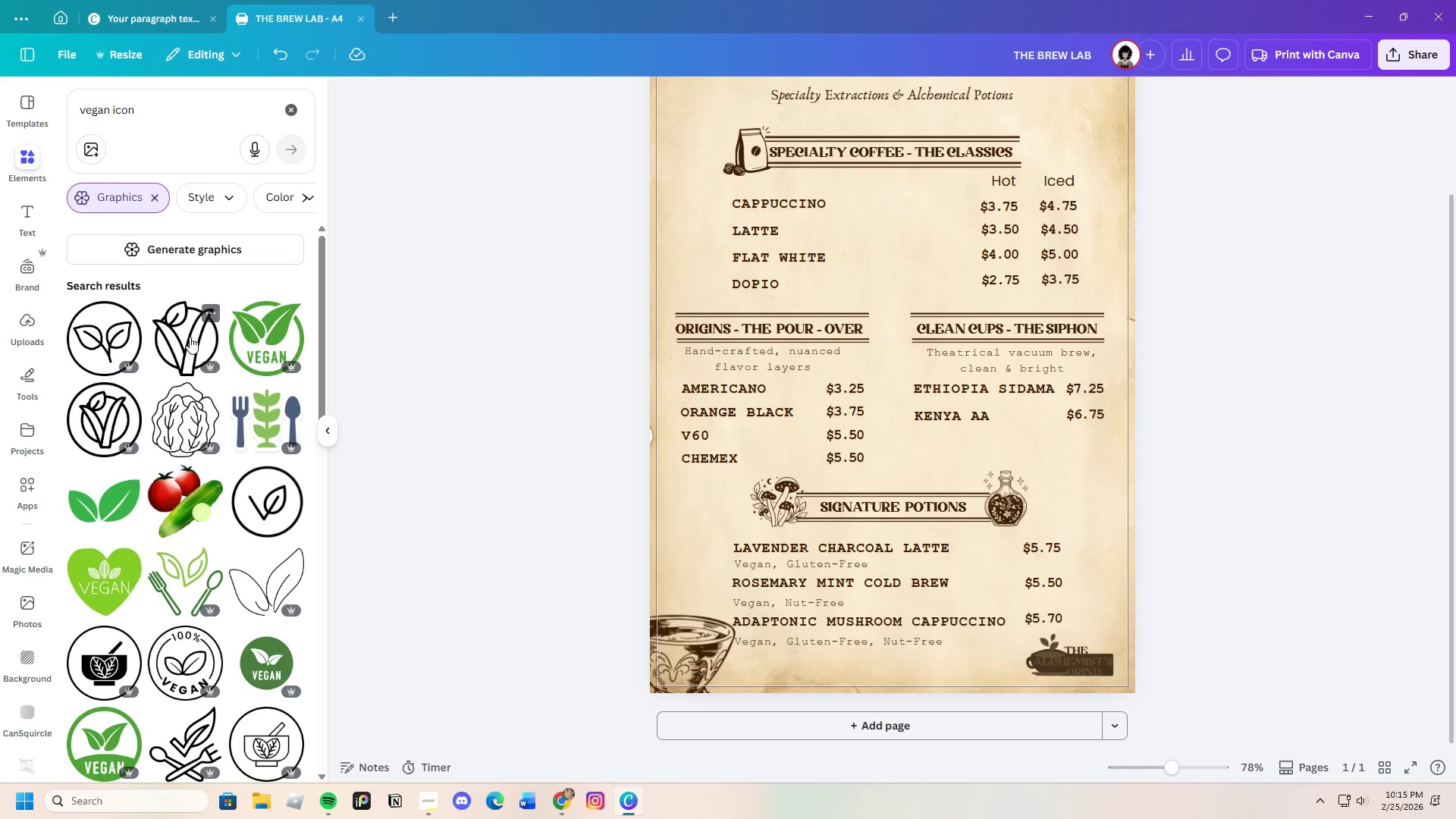 
left_click([190, 337])
 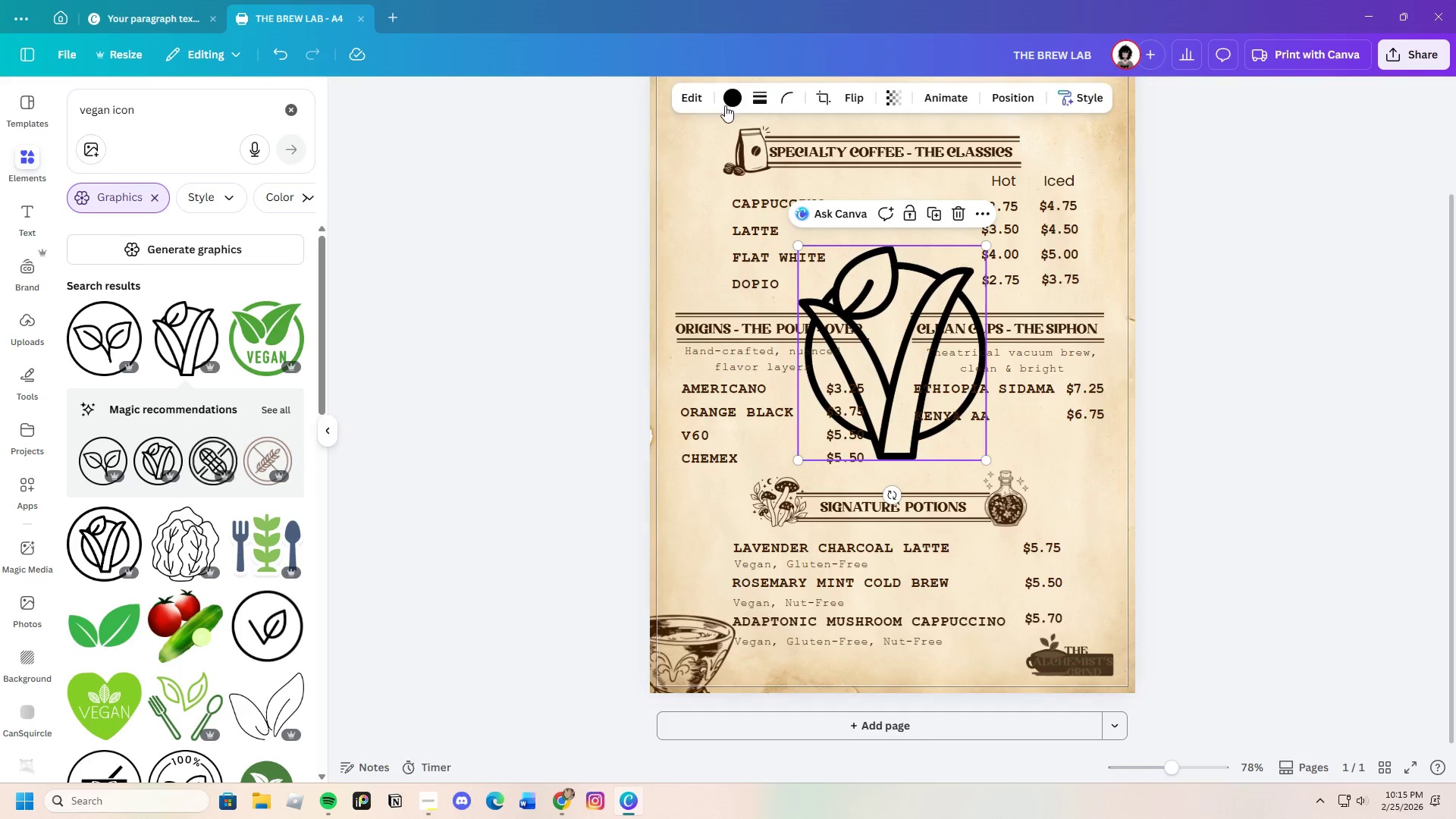 
left_click([736, 98])
 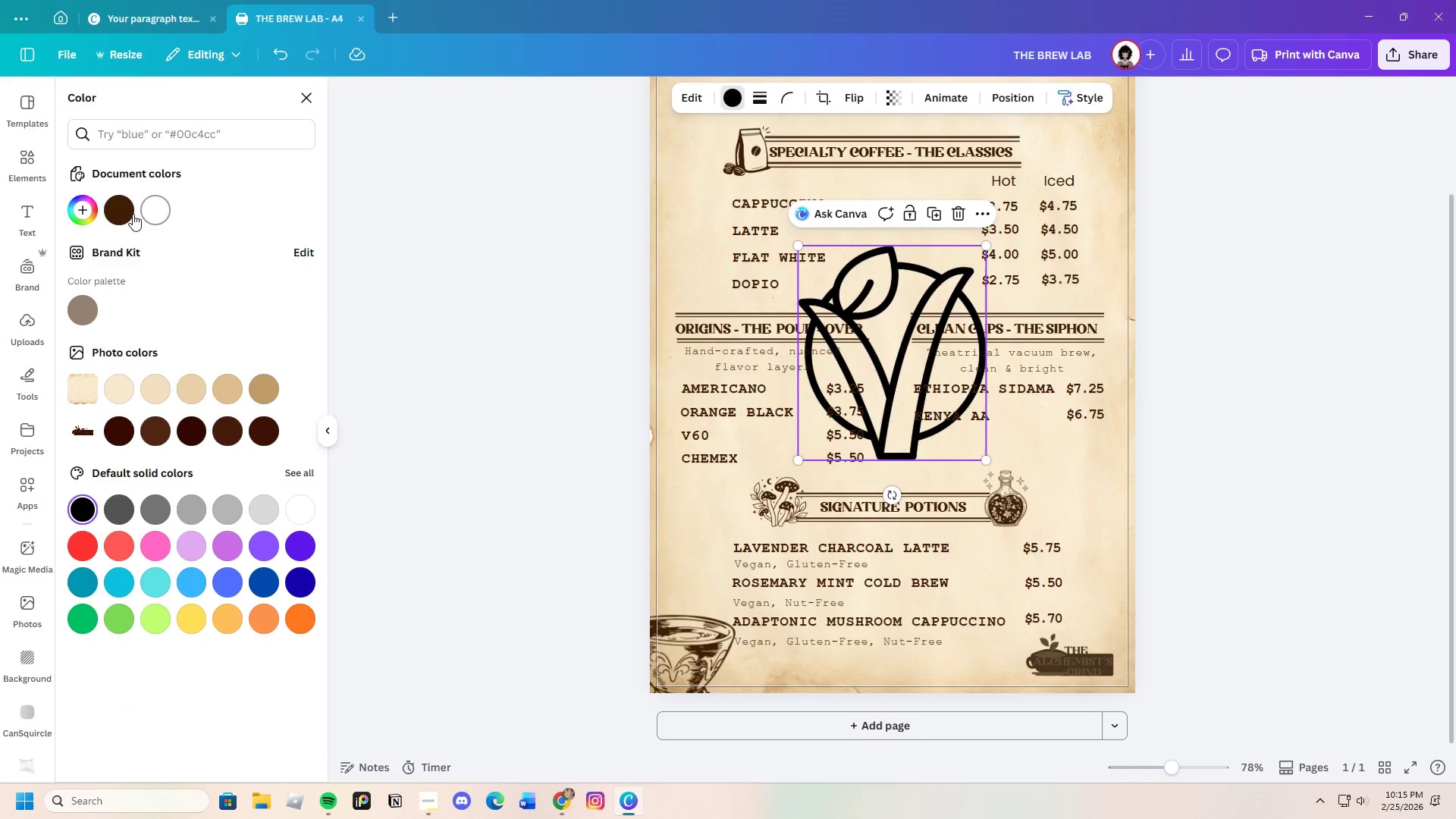 
left_click([122, 210])
 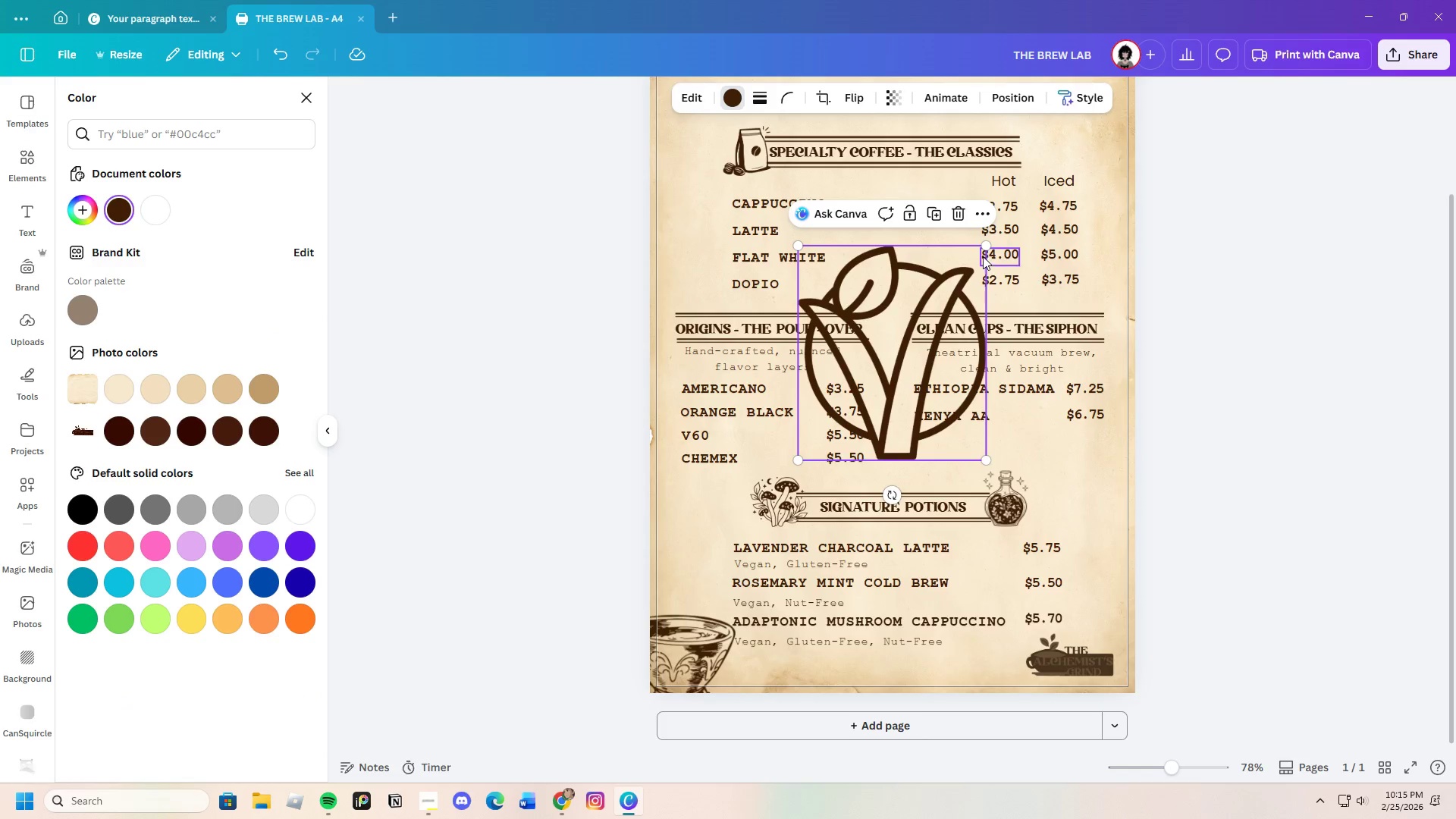 
left_click_drag(start_coordinate=[988, 247], to_coordinate=[839, 416])
 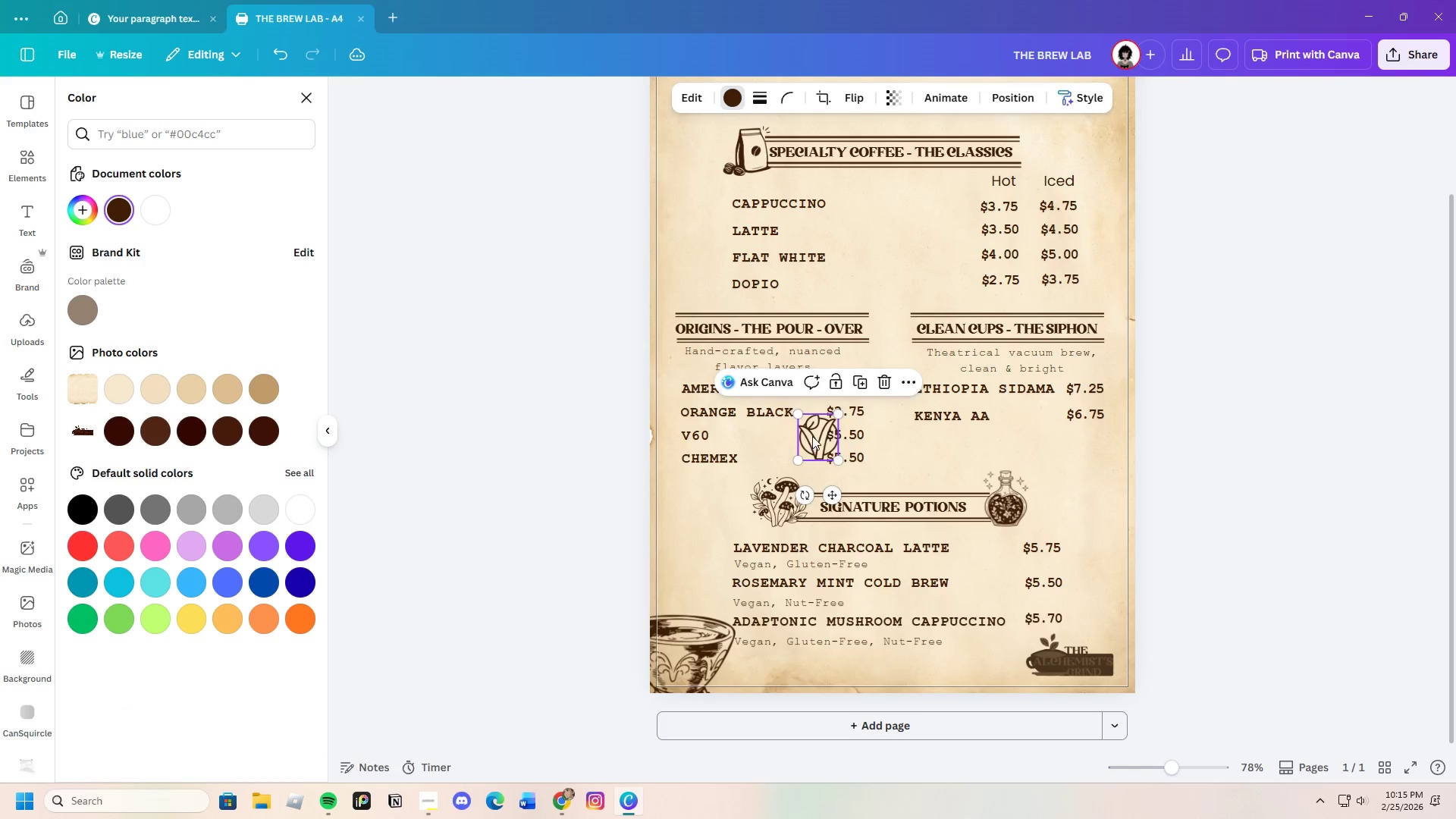 
left_click_drag(start_coordinate=[812, 436], to_coordinate=[694, 541])
 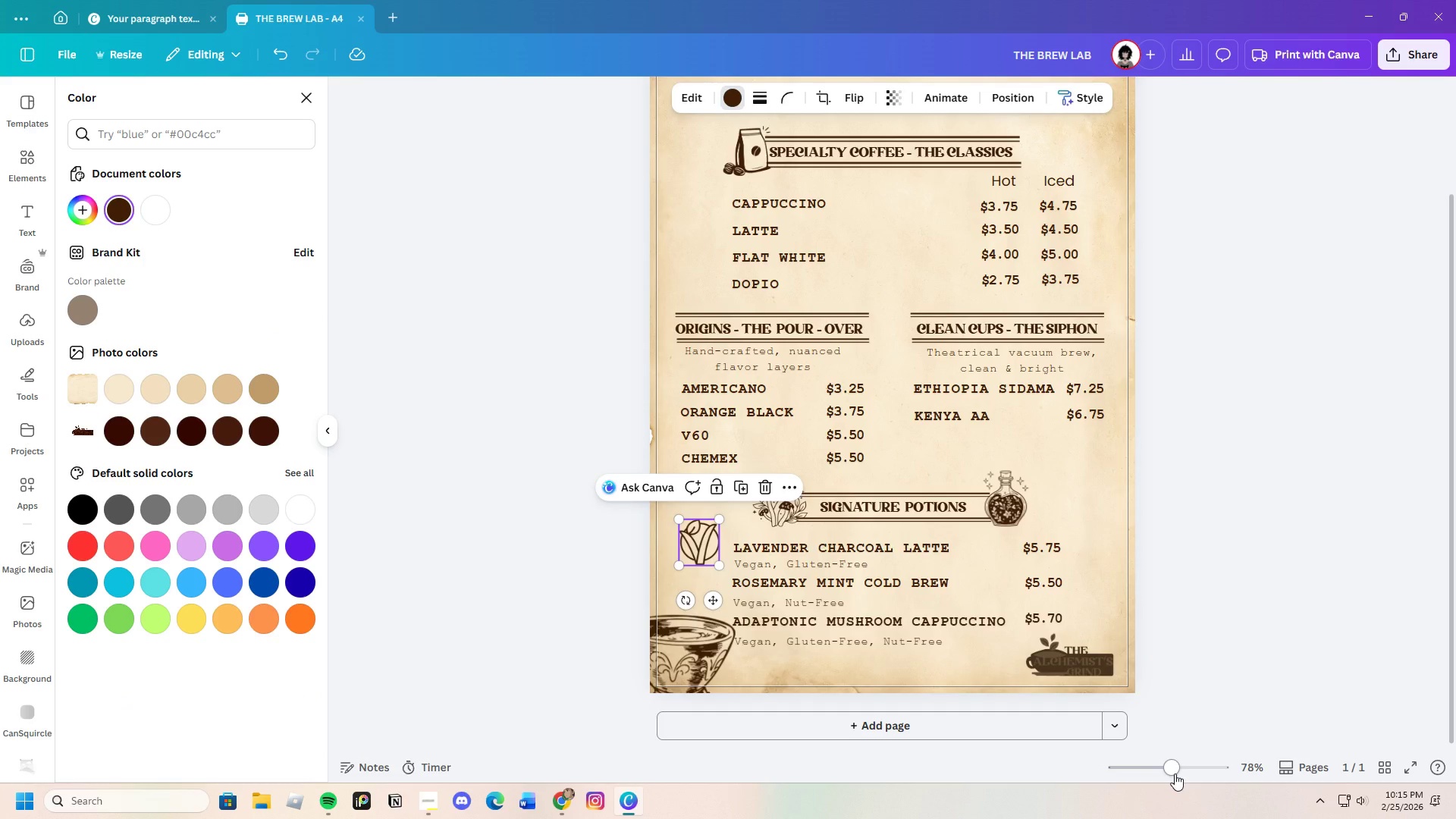 
left_click_drag(start_coordinate=[1171, 771], to_coordinate=[1181, 772])
 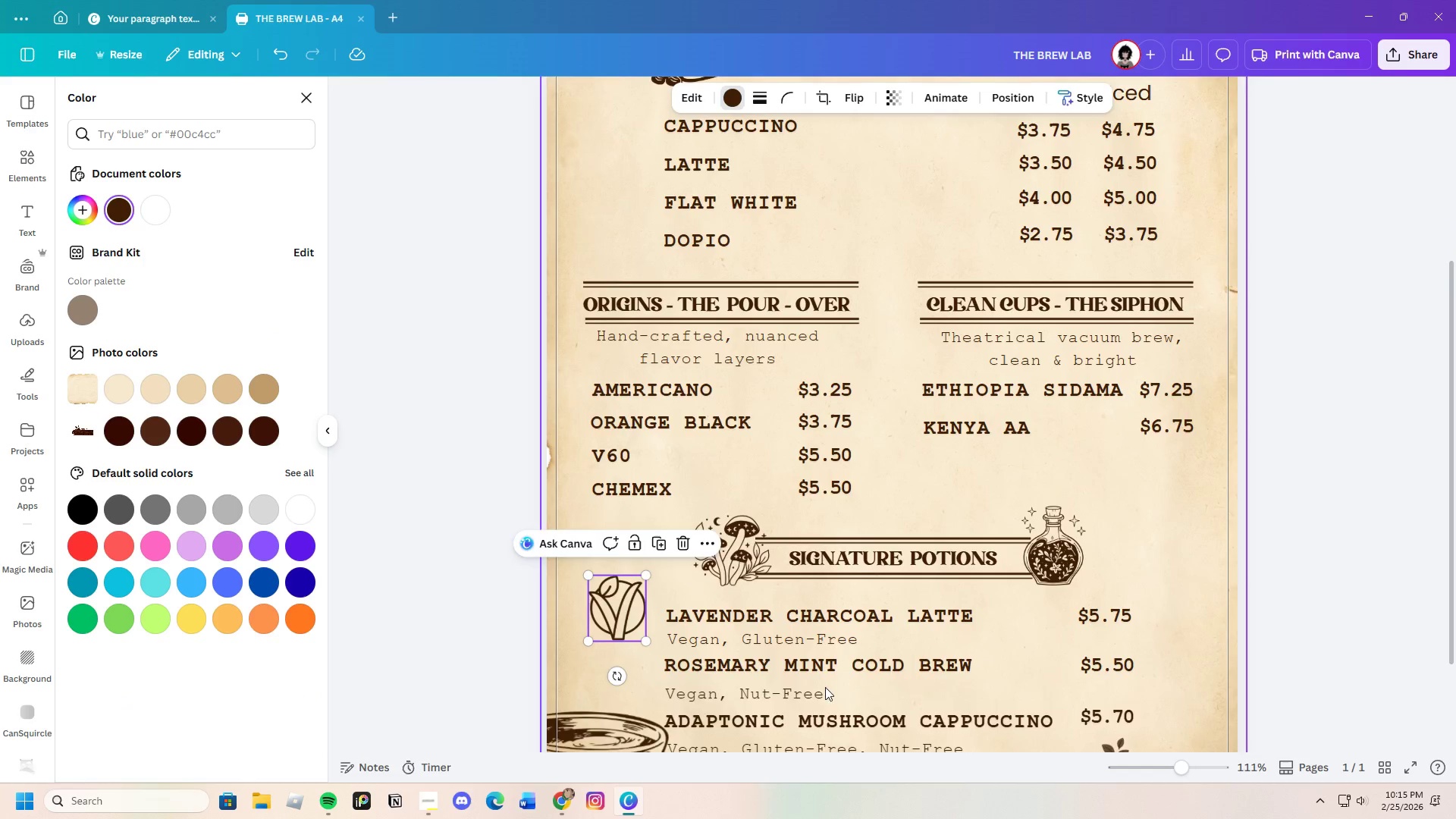 
scroll: coordinate [824, 683], scroll_direction: down, amount: 1.0
 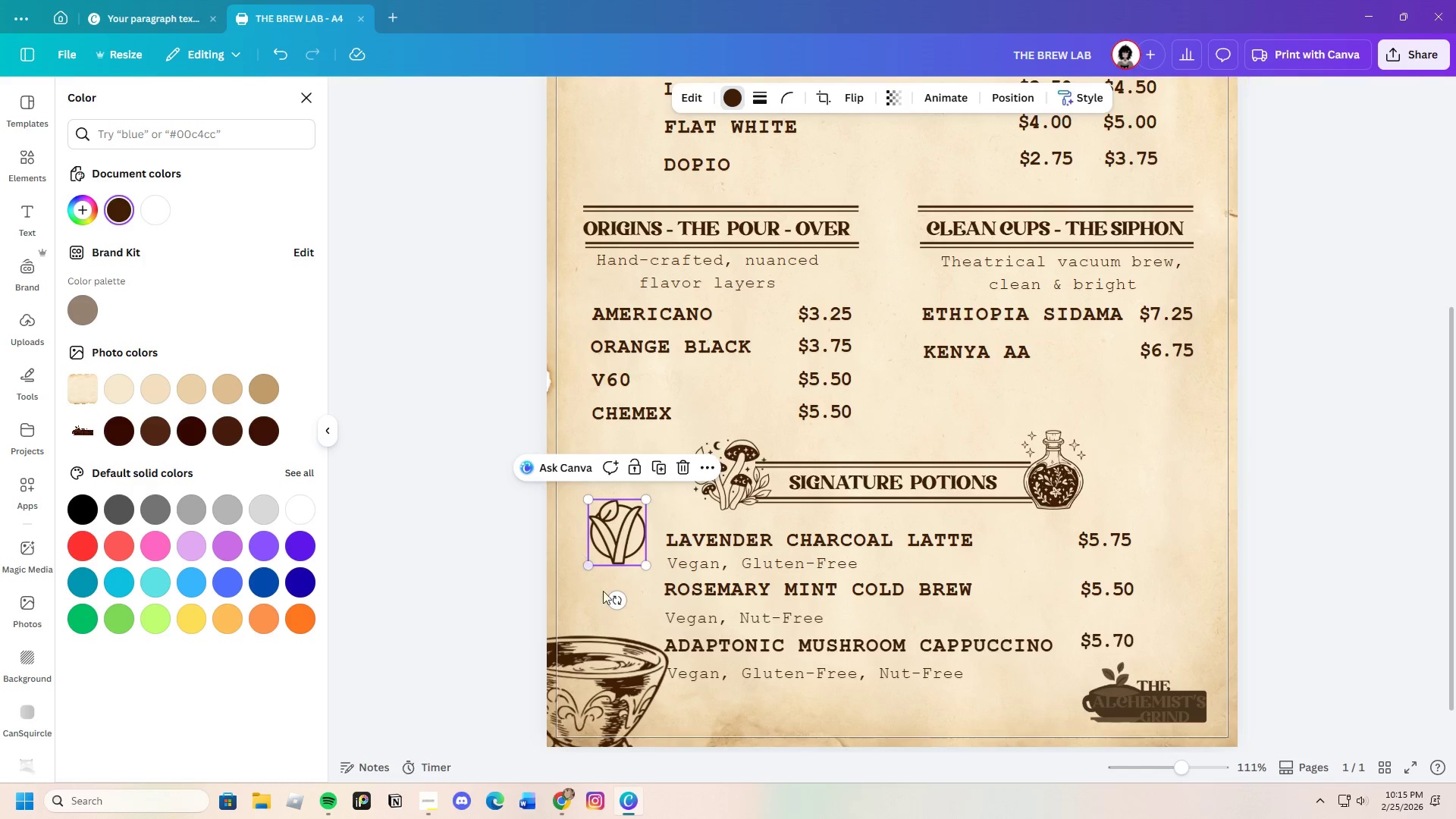 
left_click([597, 688])
 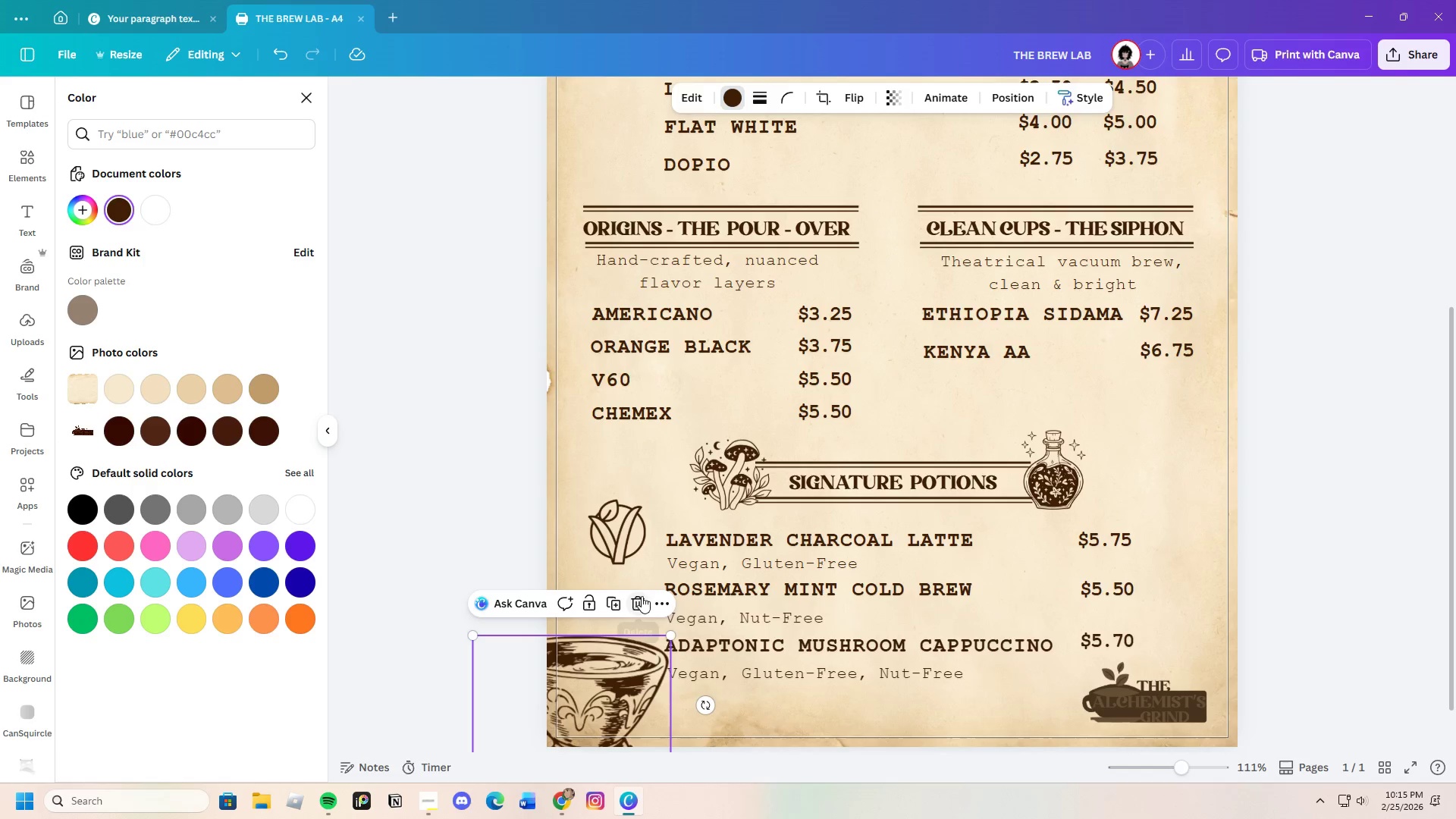 
left_click([634, 606])
 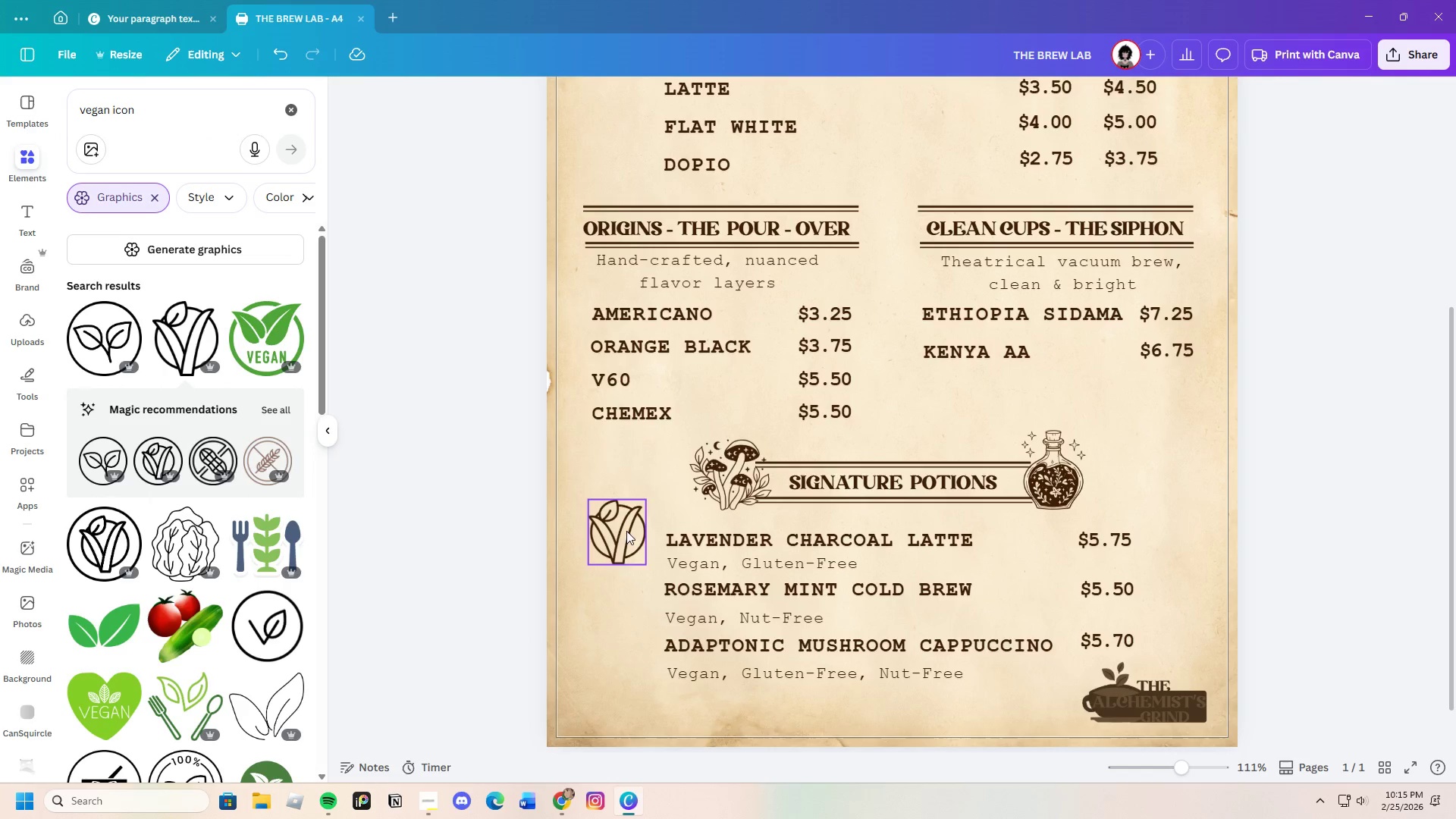 
left_click_drag(start_coordinate=[626, 531], to_coordinate=[621, 541])
 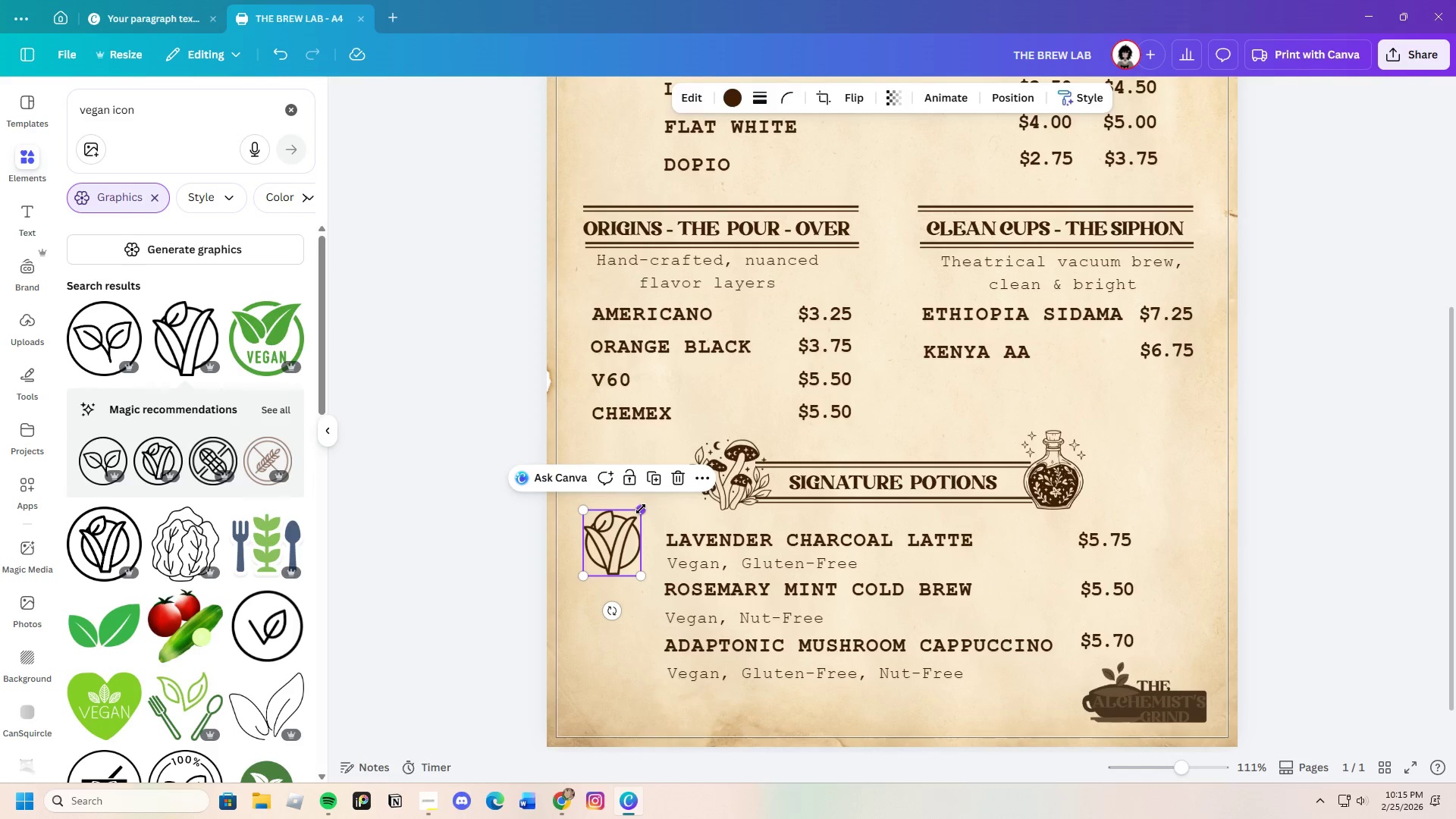 
left_click_drag(start_coordinate=[641, 509], to_coordinate=[626, 531])
 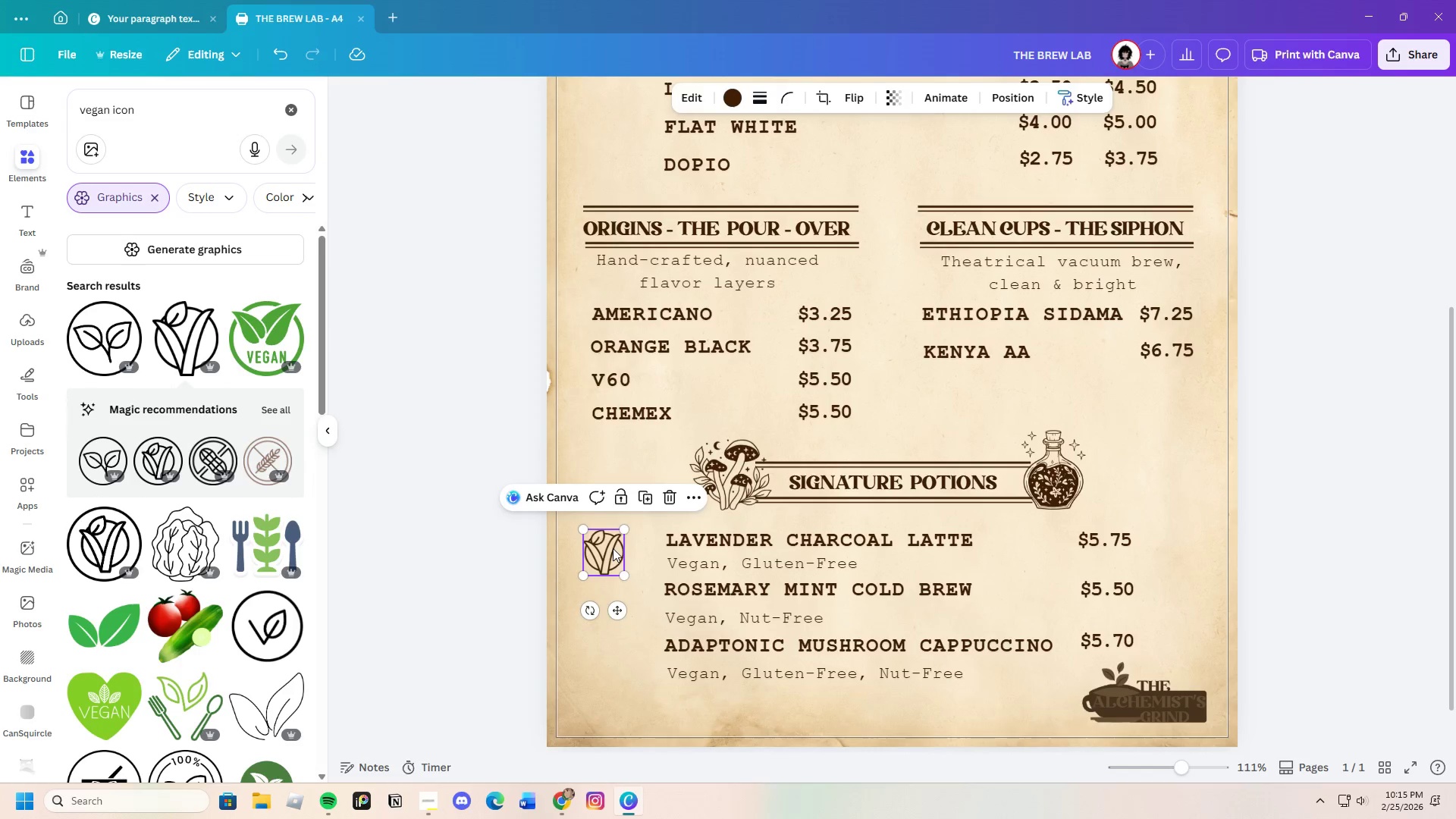 
left_click_drag(start_coordinate=[613, 548], to_coordinate=[643, 548])
 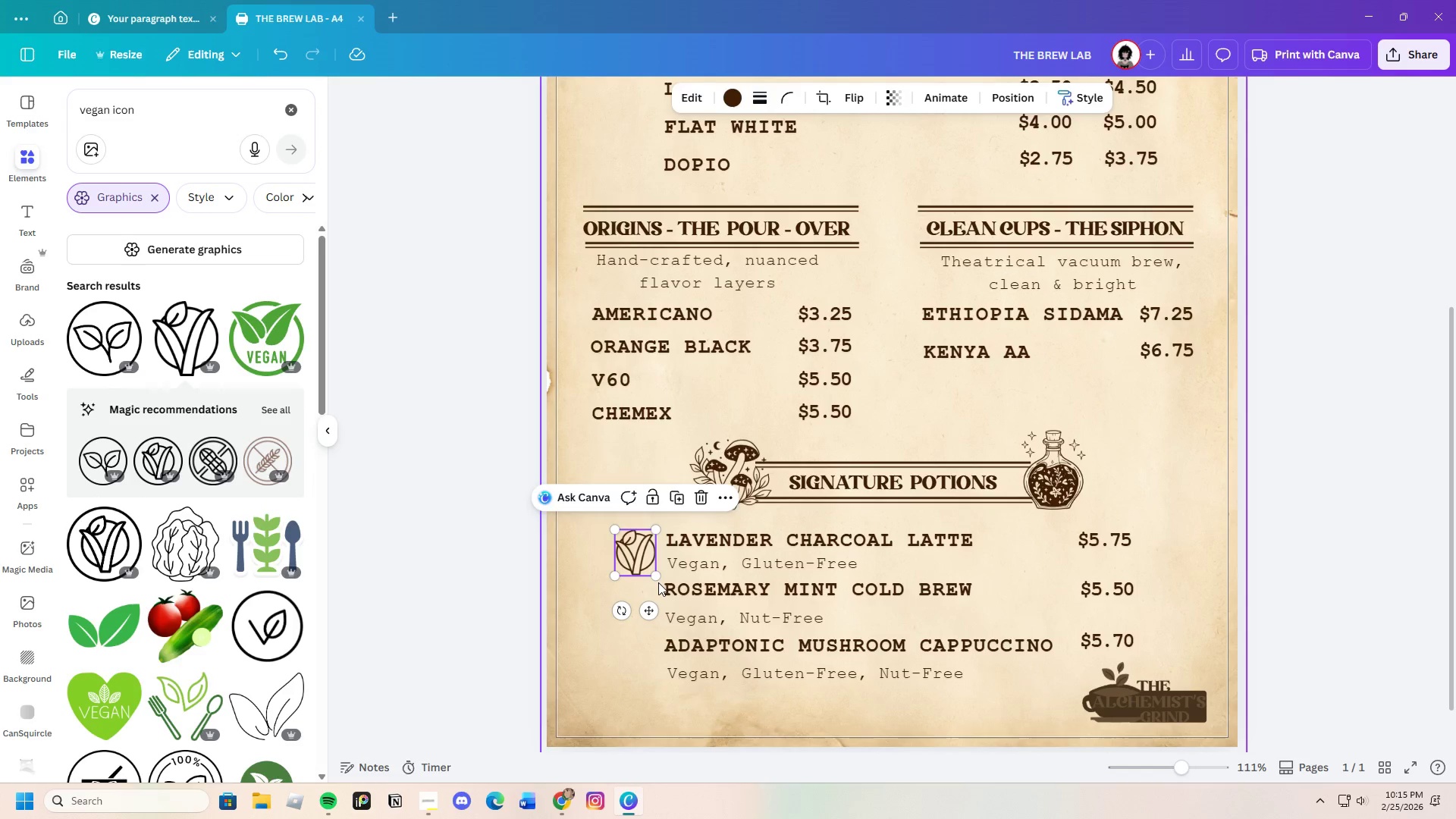 
left_click_drag(start_coordinate=[657, 576], to_coordinate=[654, 572])
 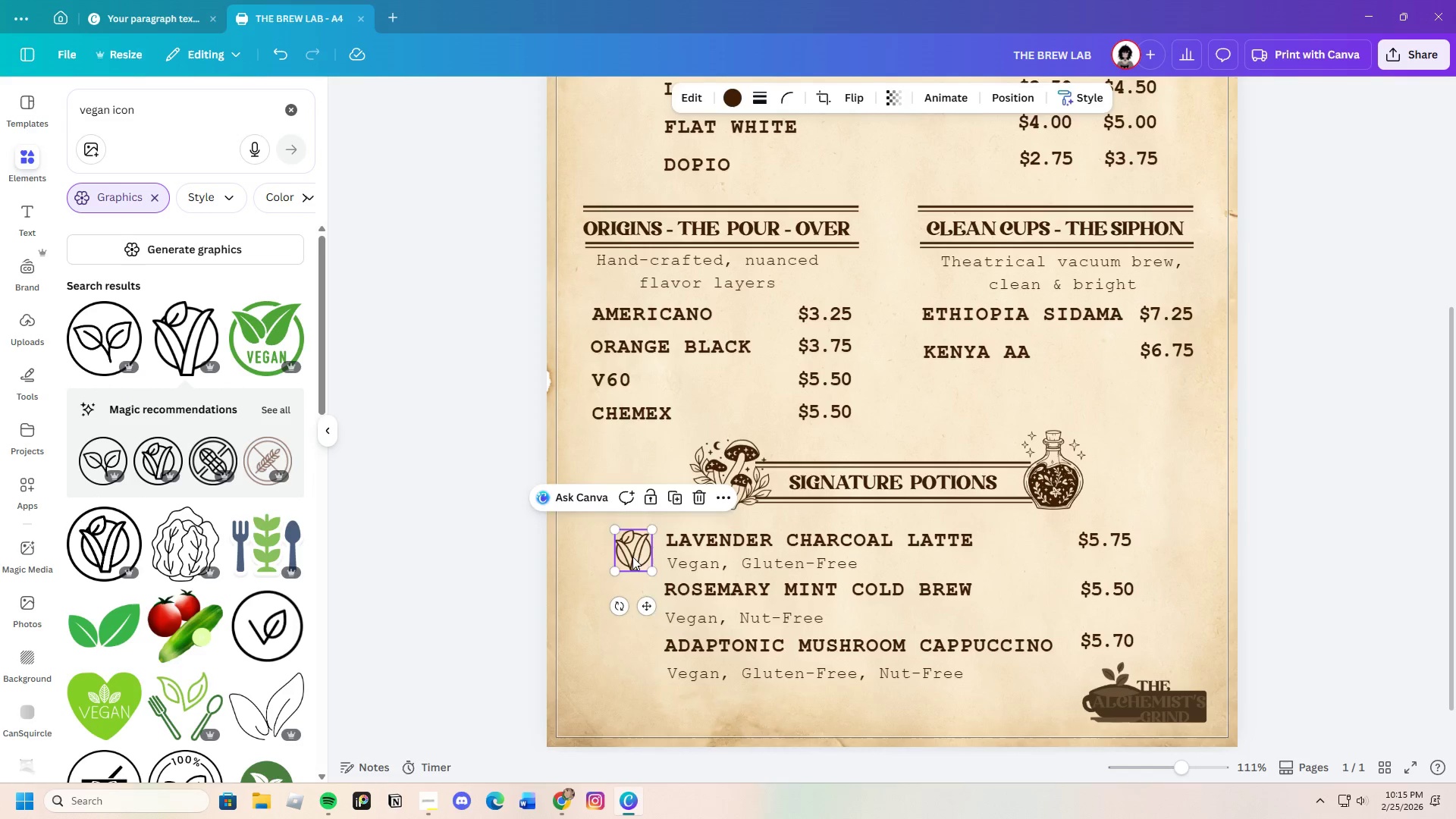 
left_click_drag(start_coordinate=[632, 557], to_coordinate=[637, 555])
 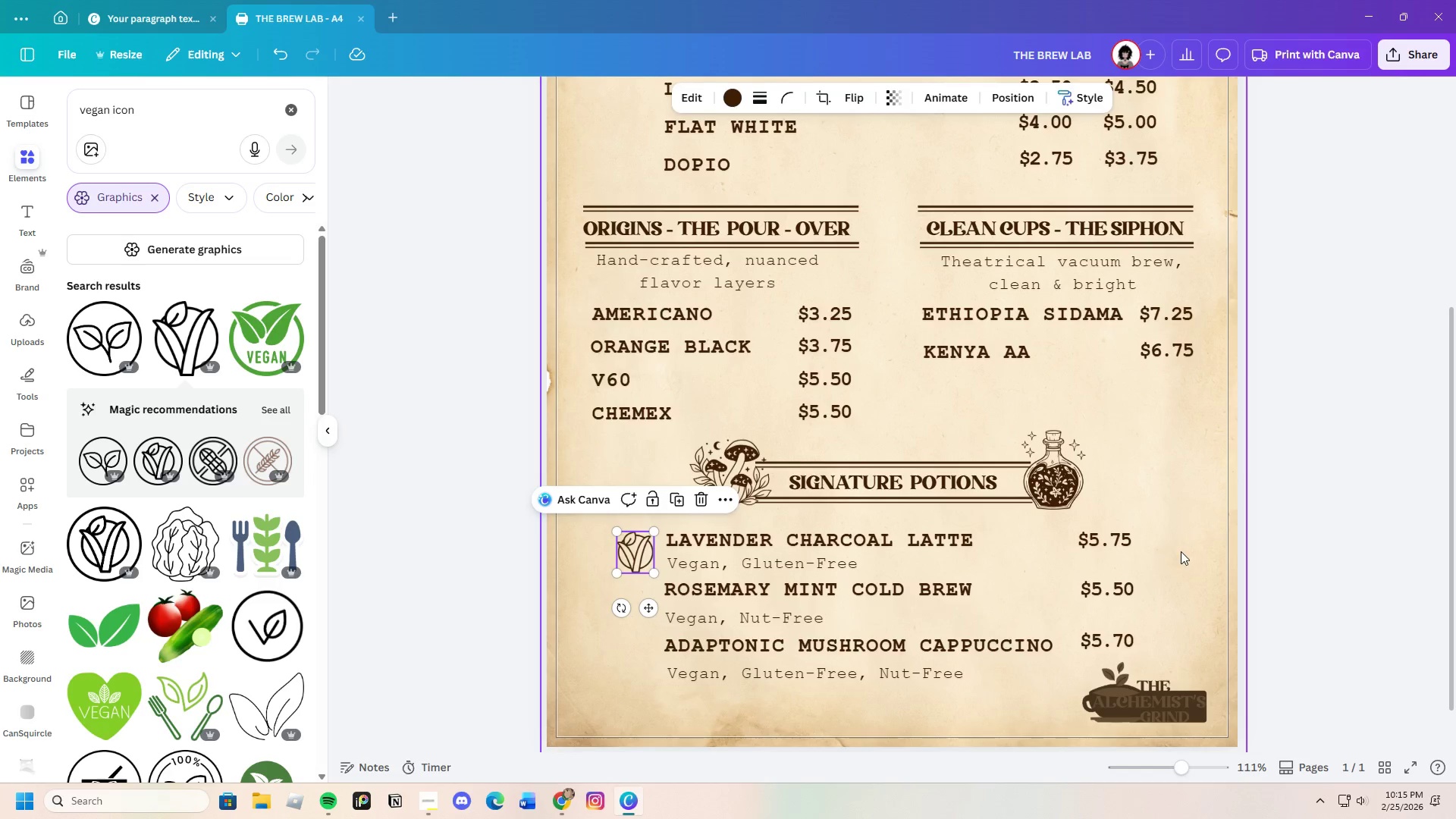 
left_click([1181, 551])
 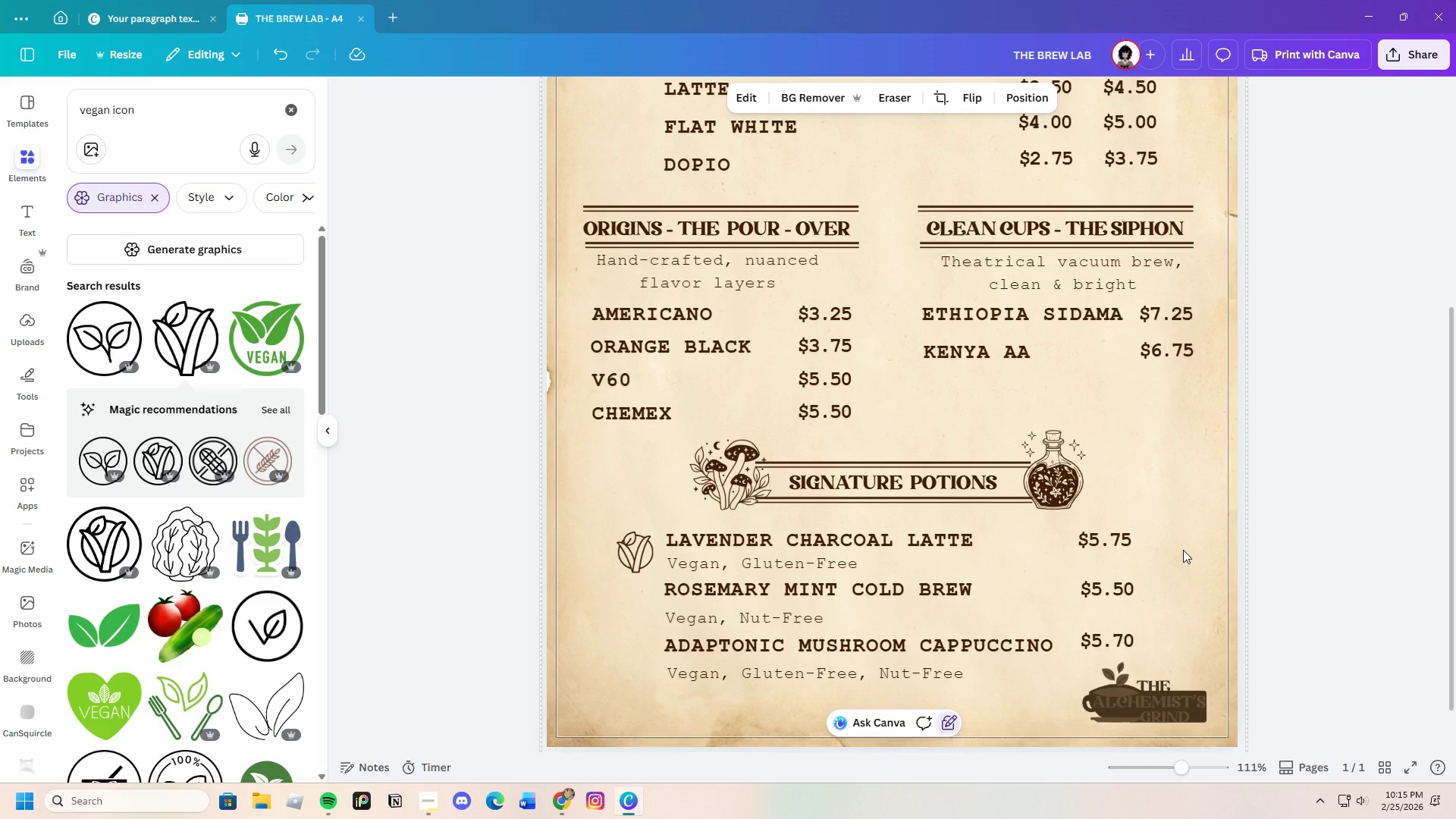 
wait(9.39)
 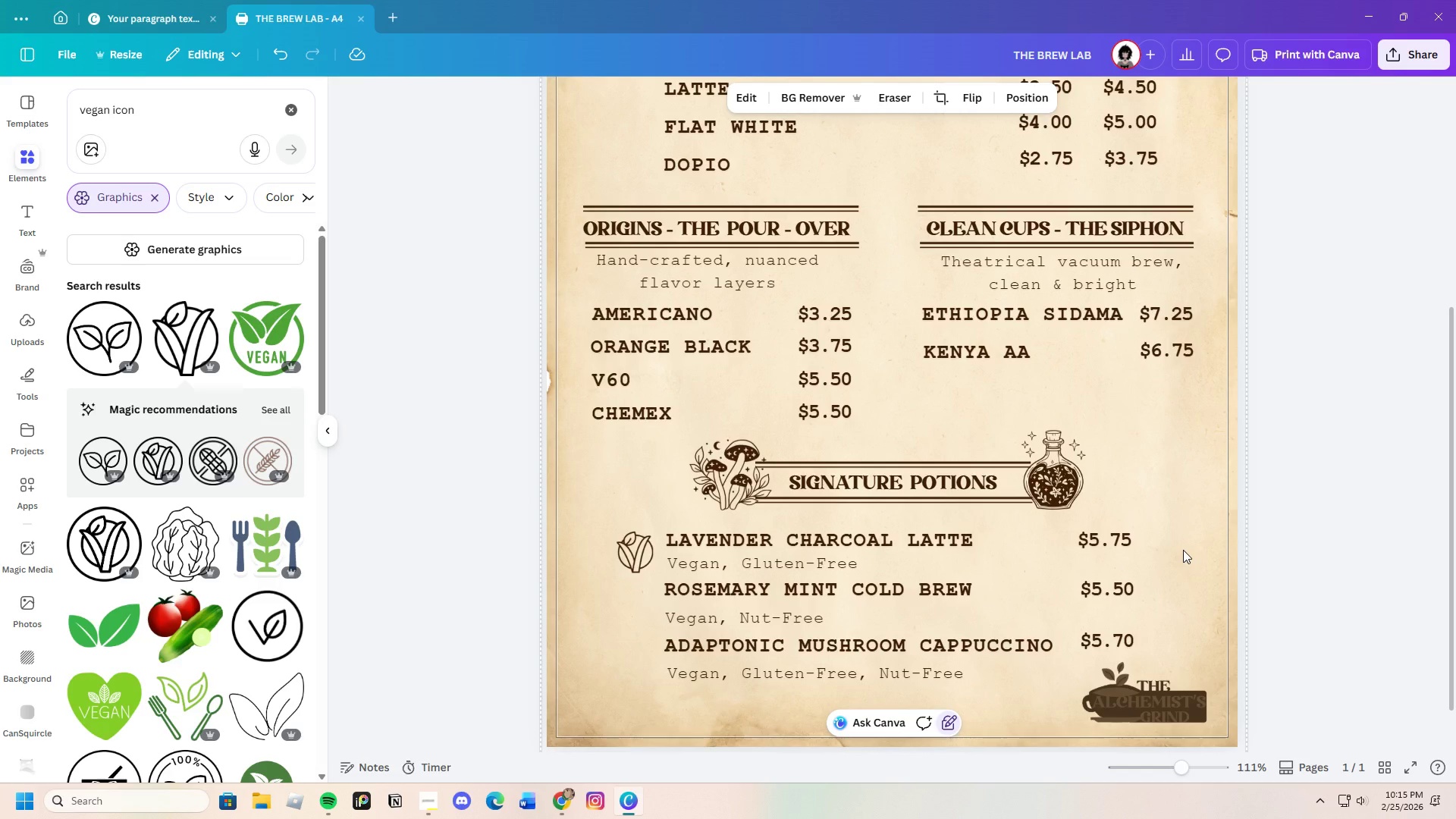 
left_click_drag(start_coordinate=[150, 111], to_coordinate=[49, 111])
 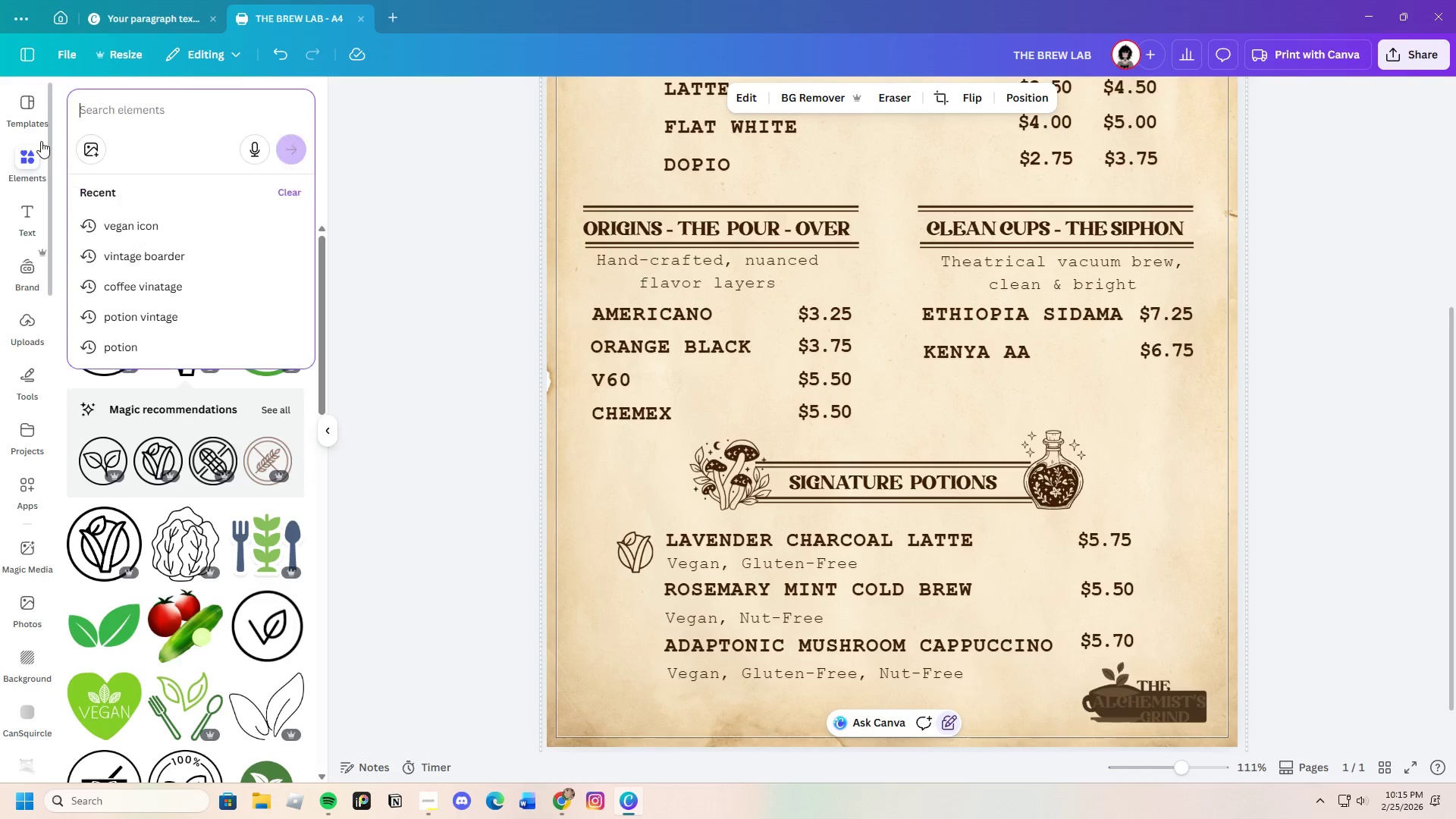 
key(Backspace)
type(Gluetn free icon)
 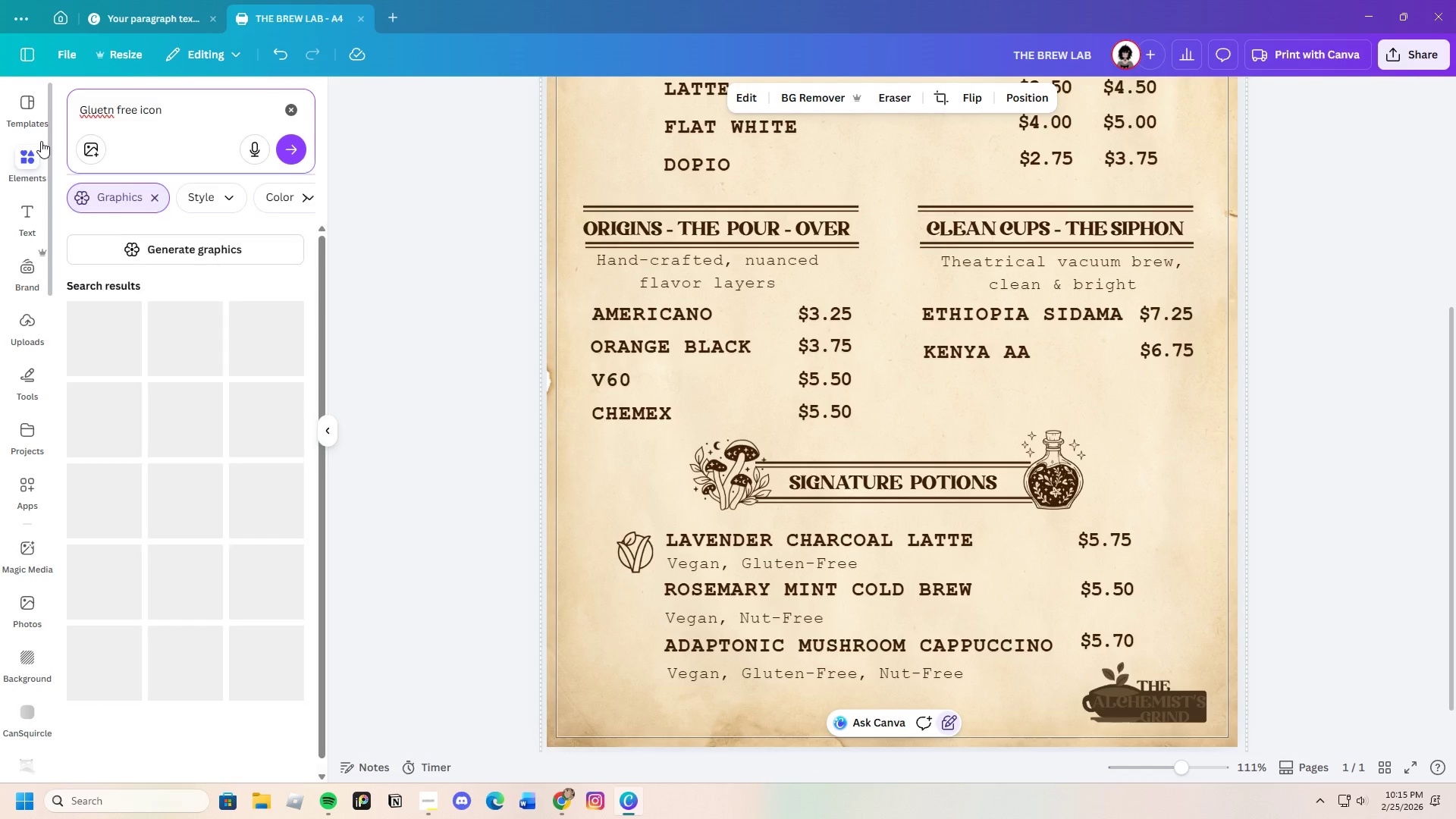 
key(Enter)
 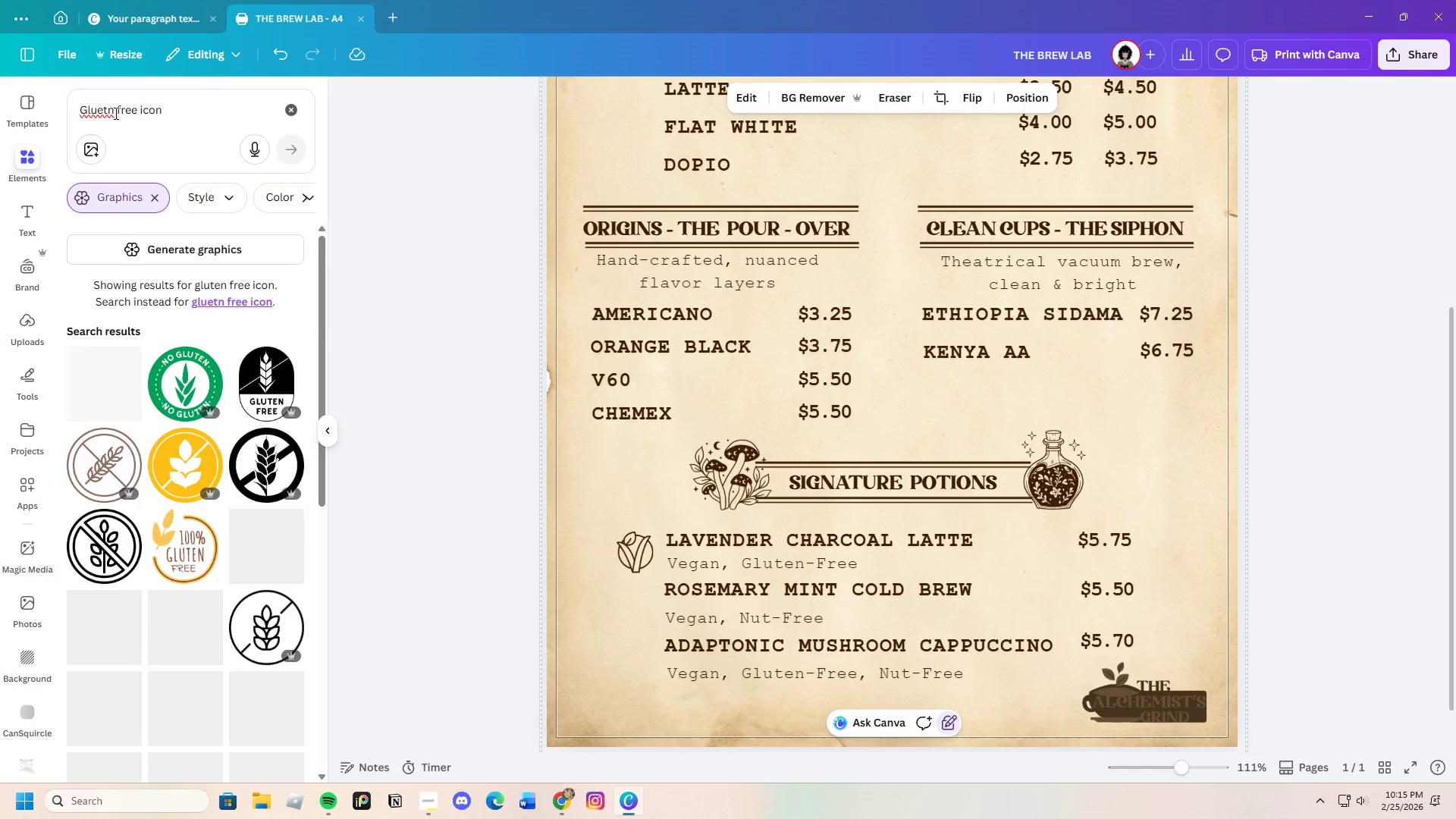 
left_click([104, 115])
 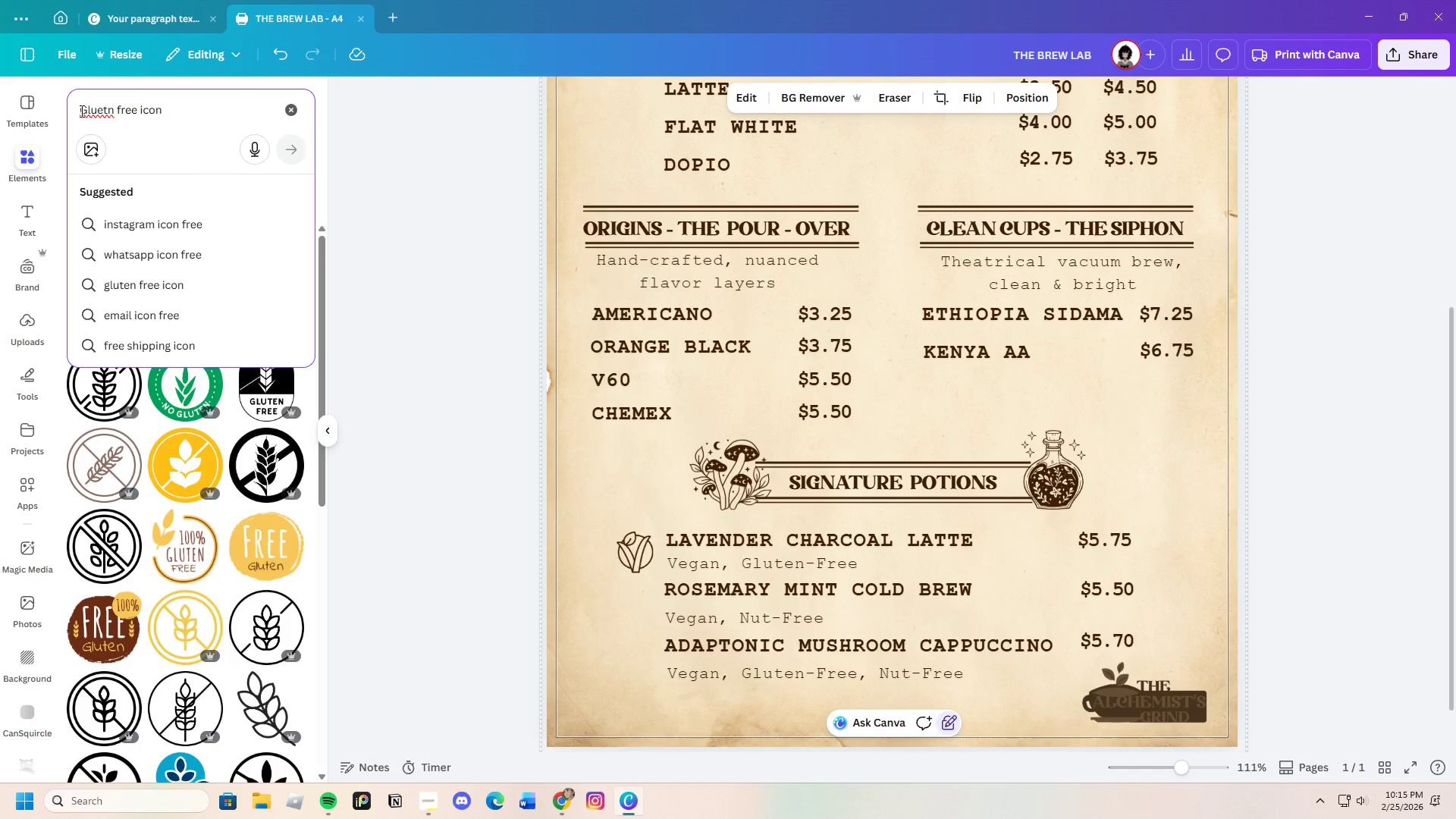 
key(Backspace)
 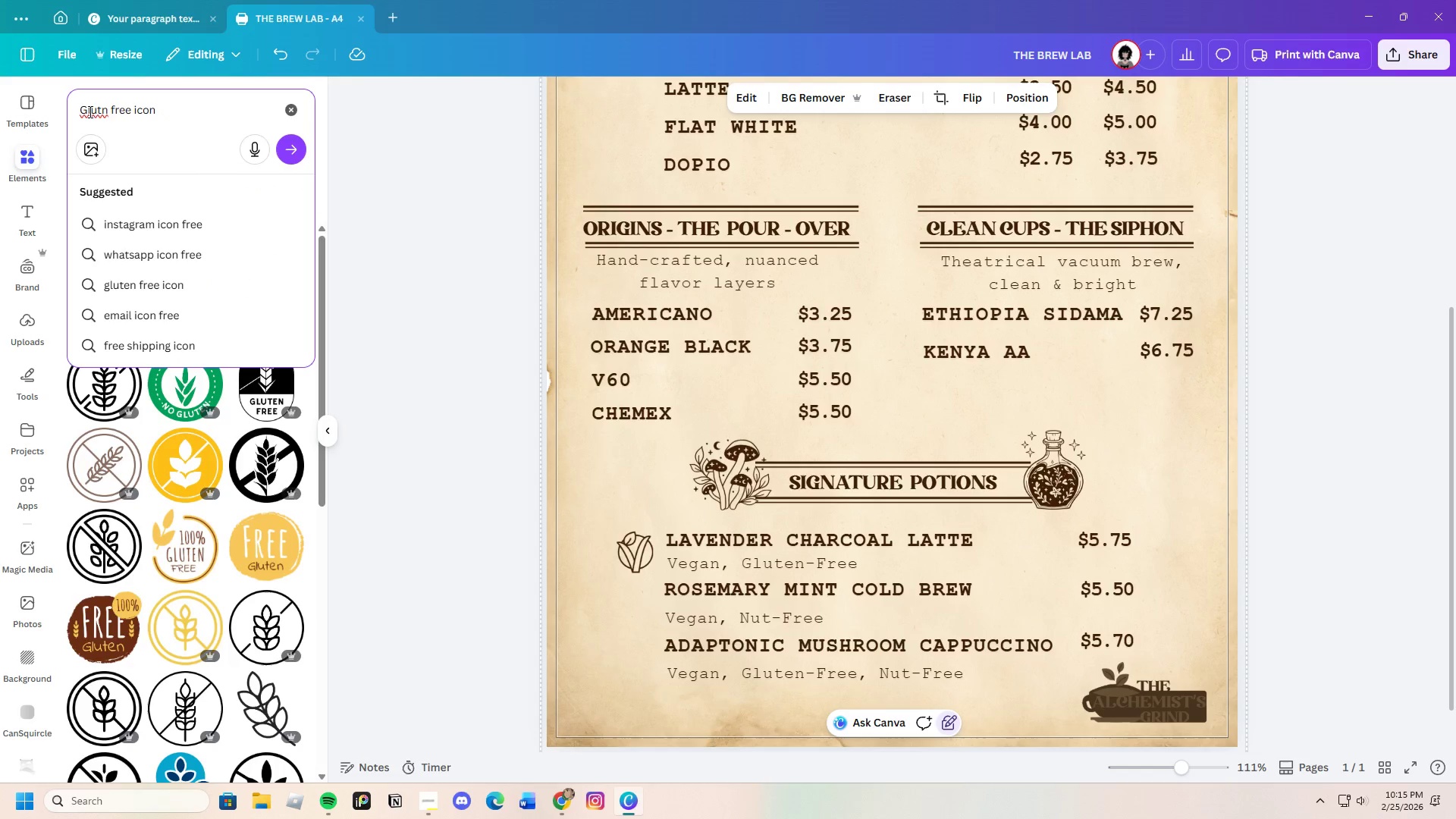 
left_click([101, 110])
 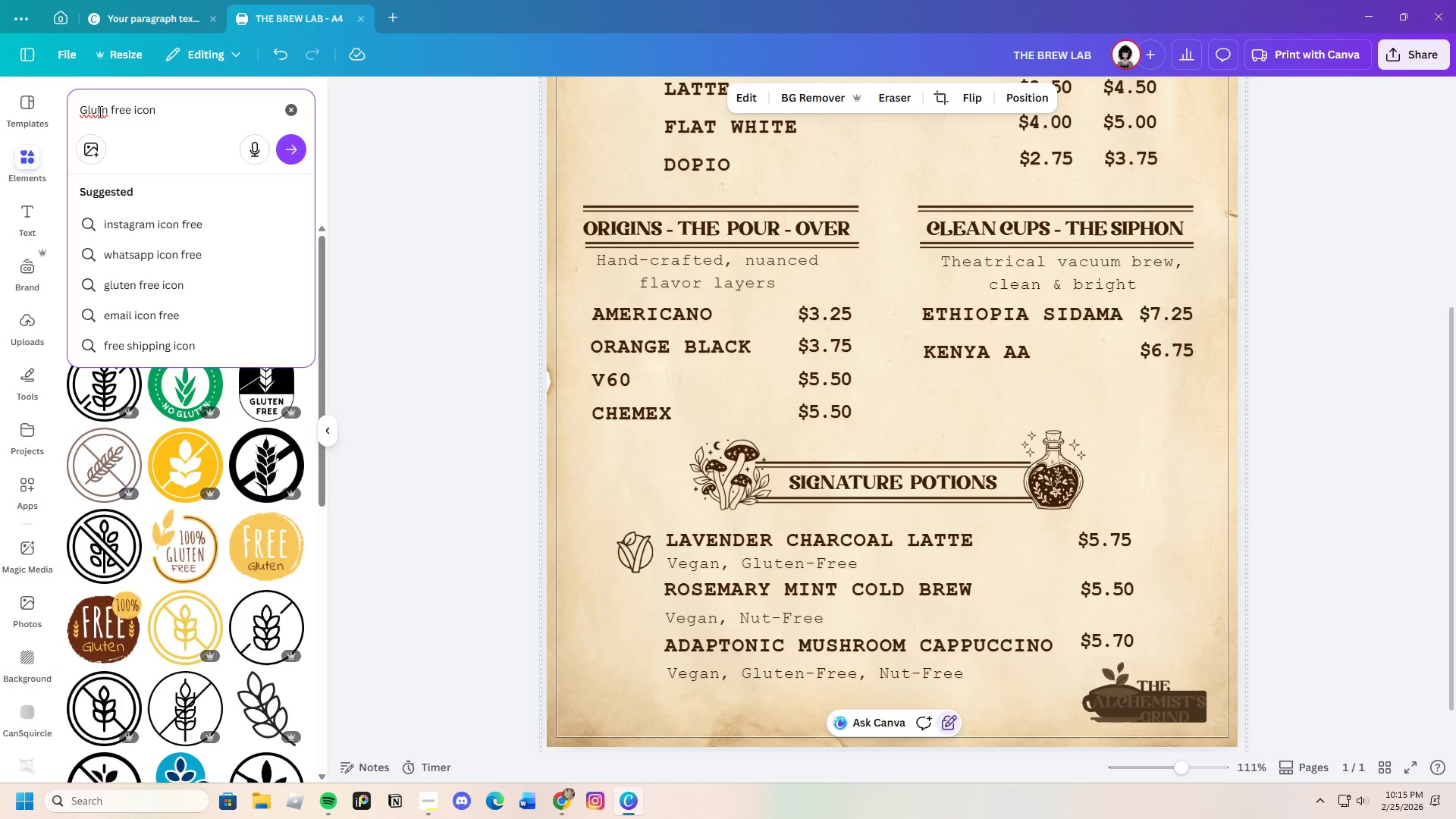 
key(E)
 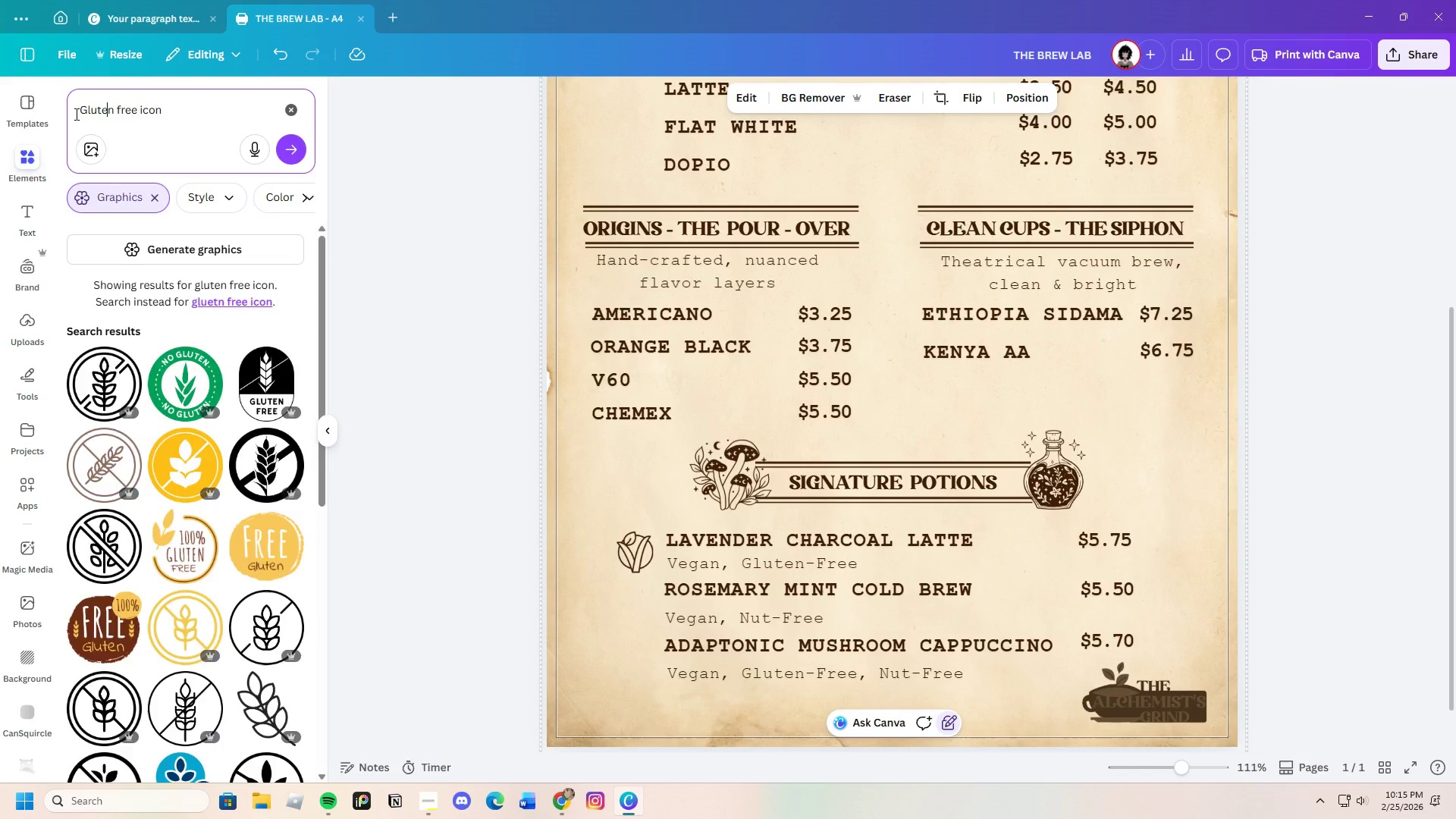 
key(Enter)
 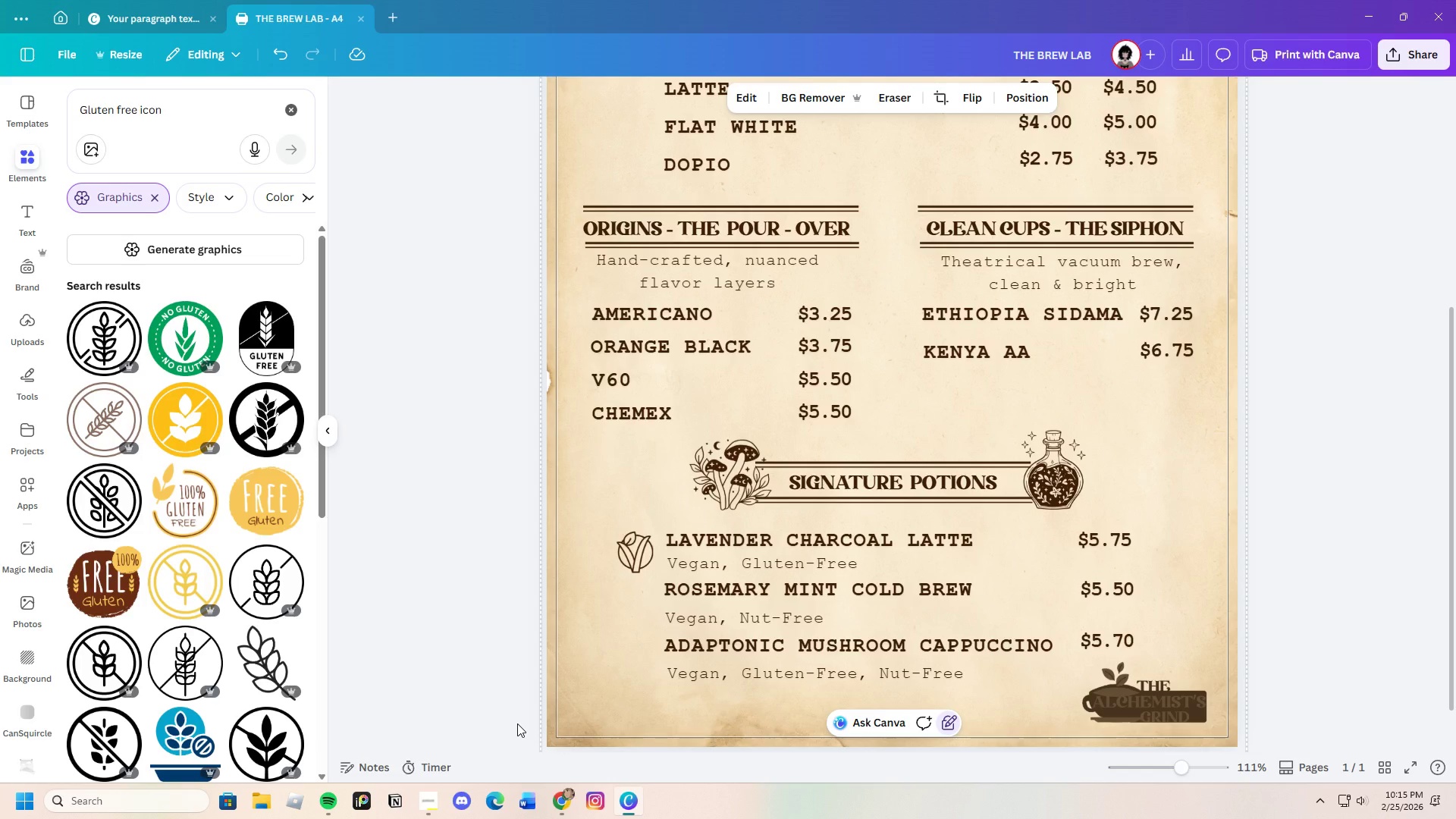 
wait(6.08)
 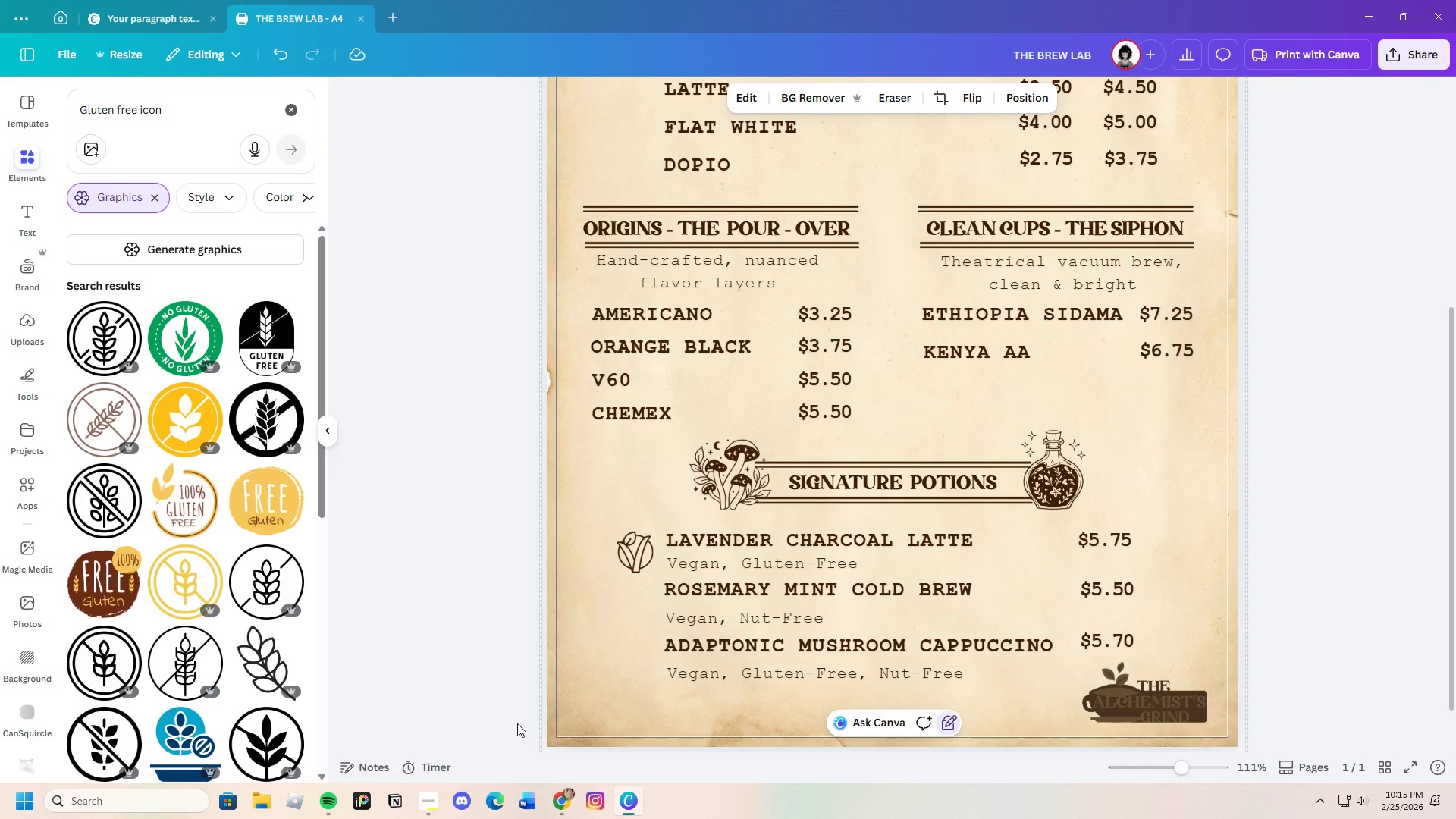 
left_click([89, 339])
 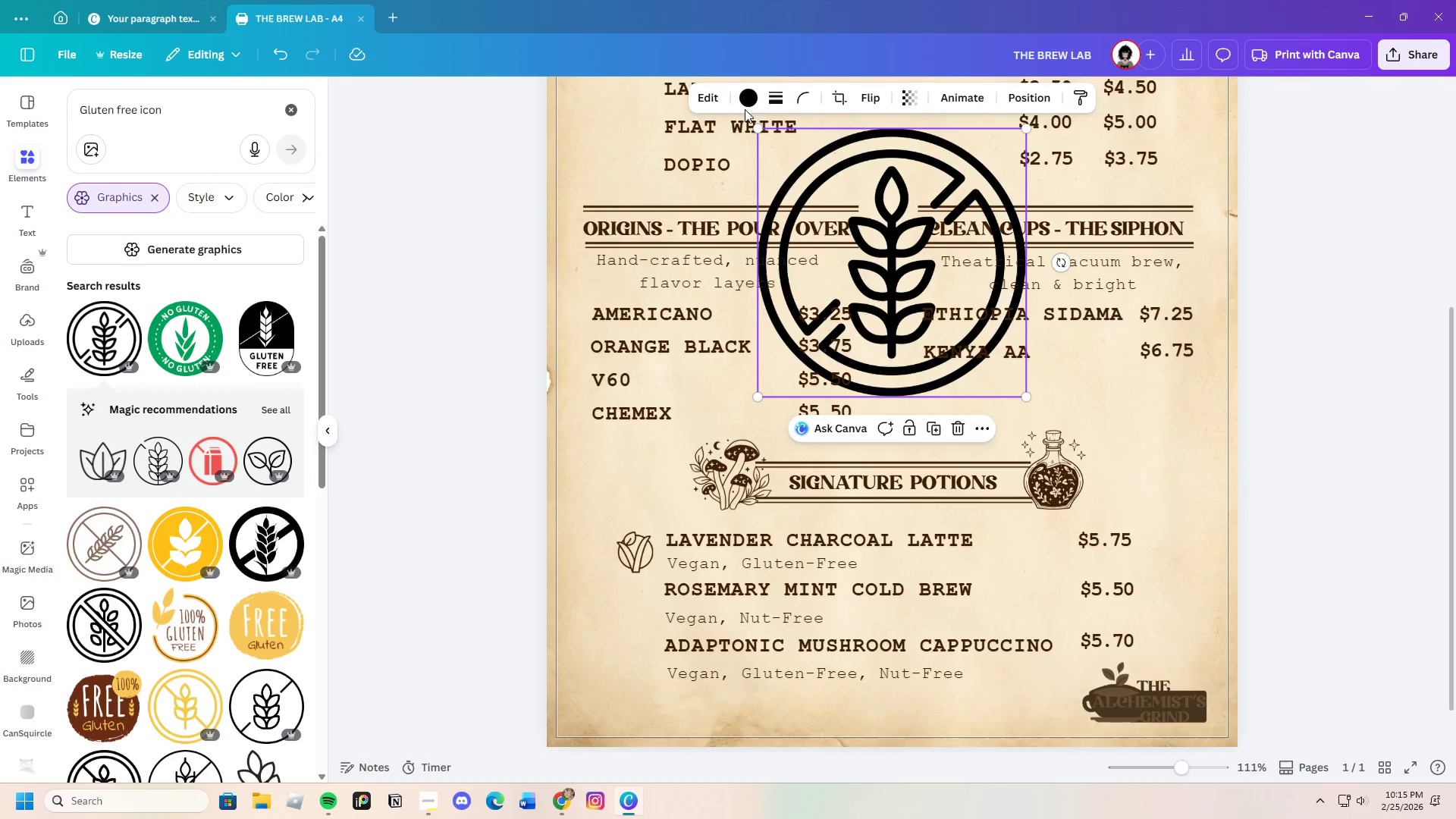 
left_click([736, 96])
 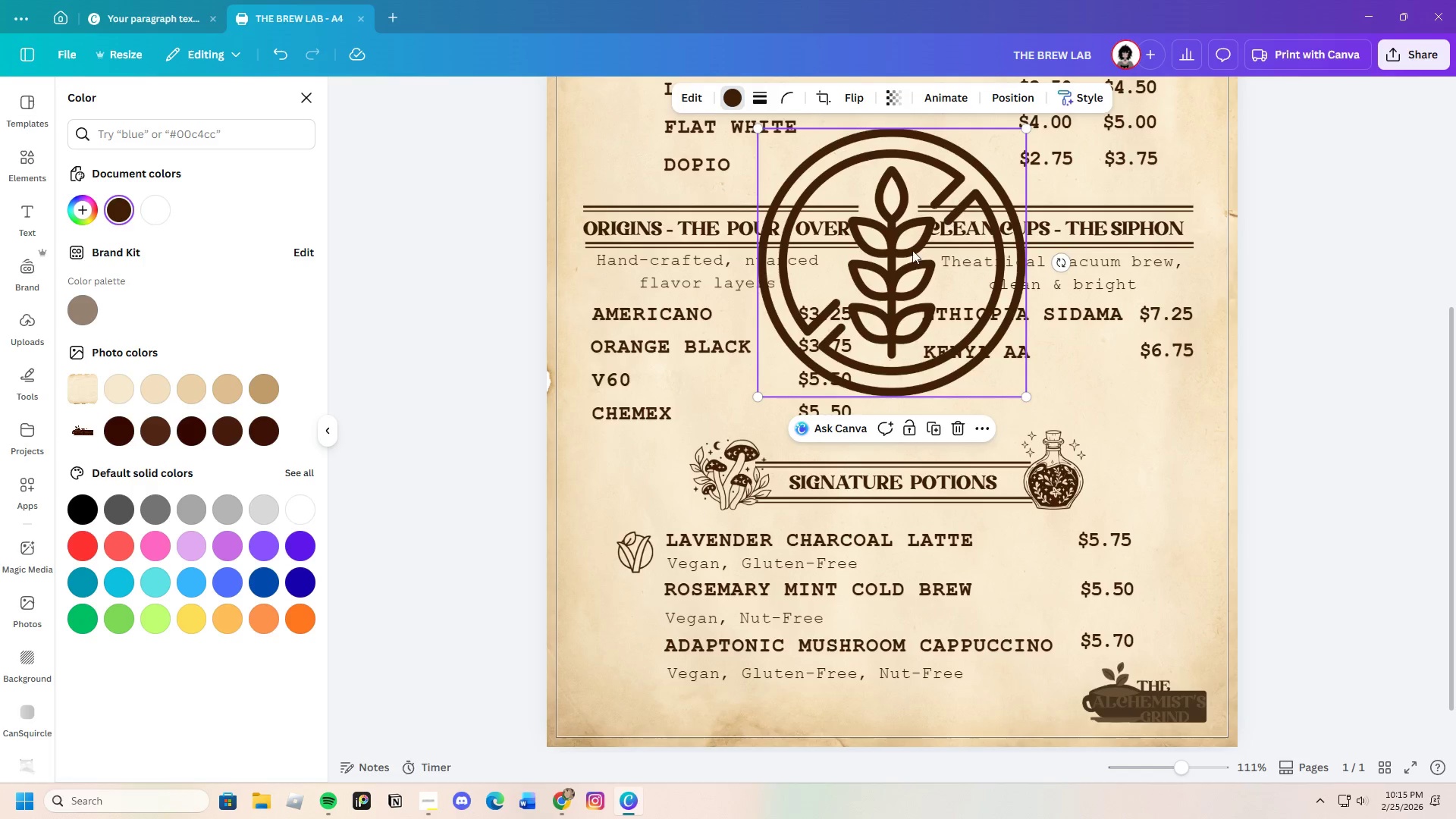 
left_click_drag(start_coordinate=[639, 552], to_coordinate=[601, 548])
 